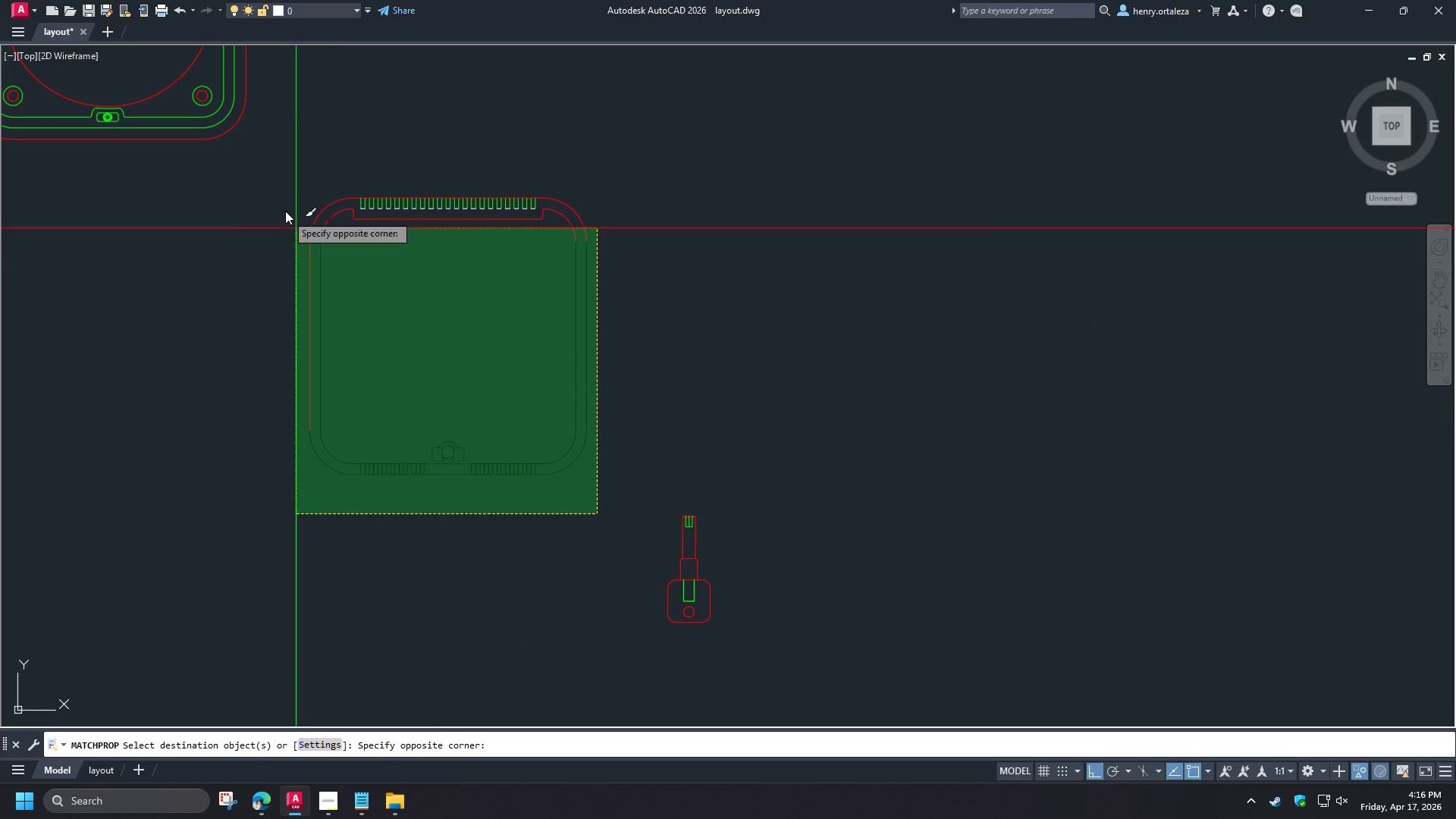 
left_click([257, 169])
 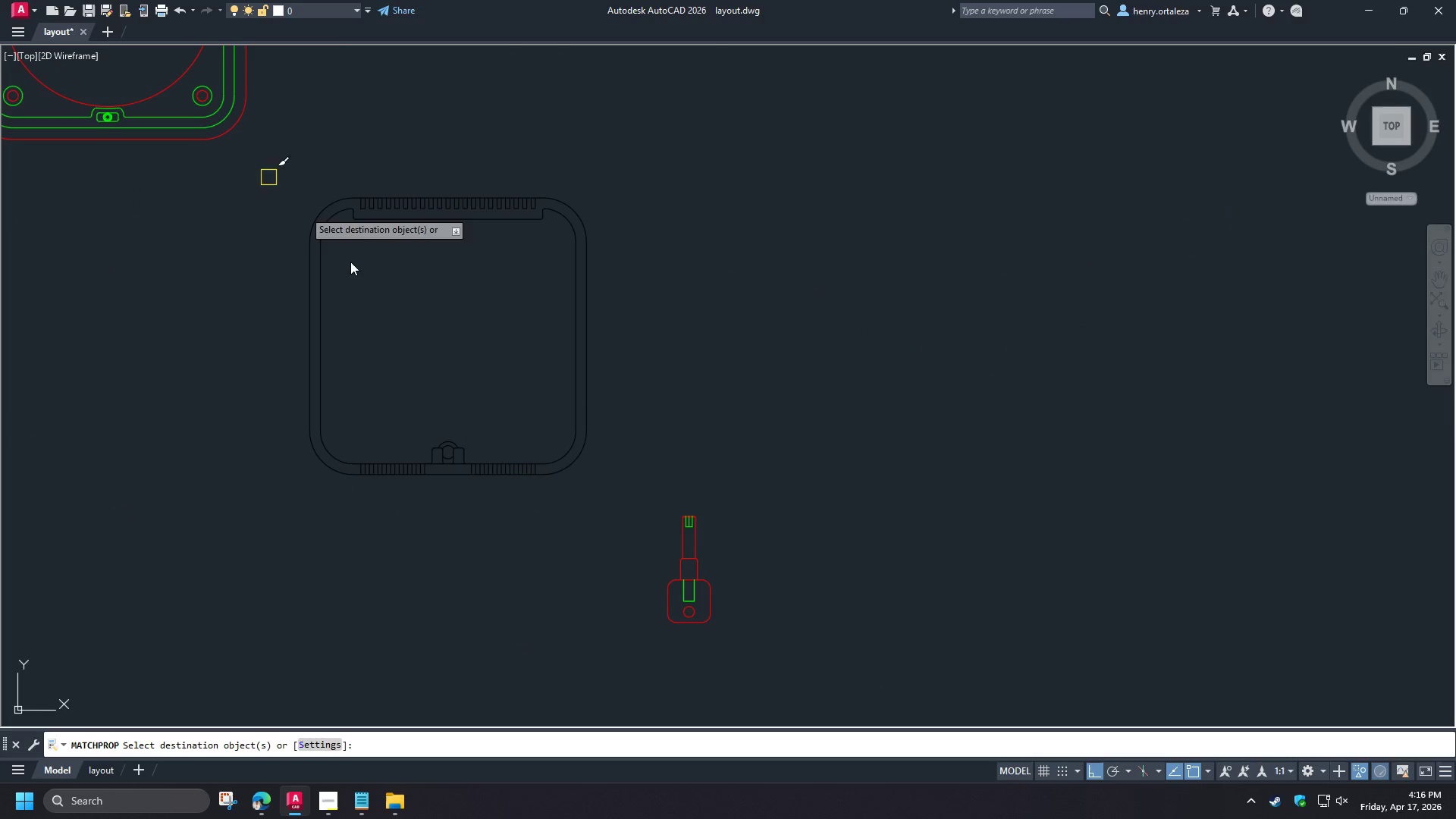 
type( ma)
 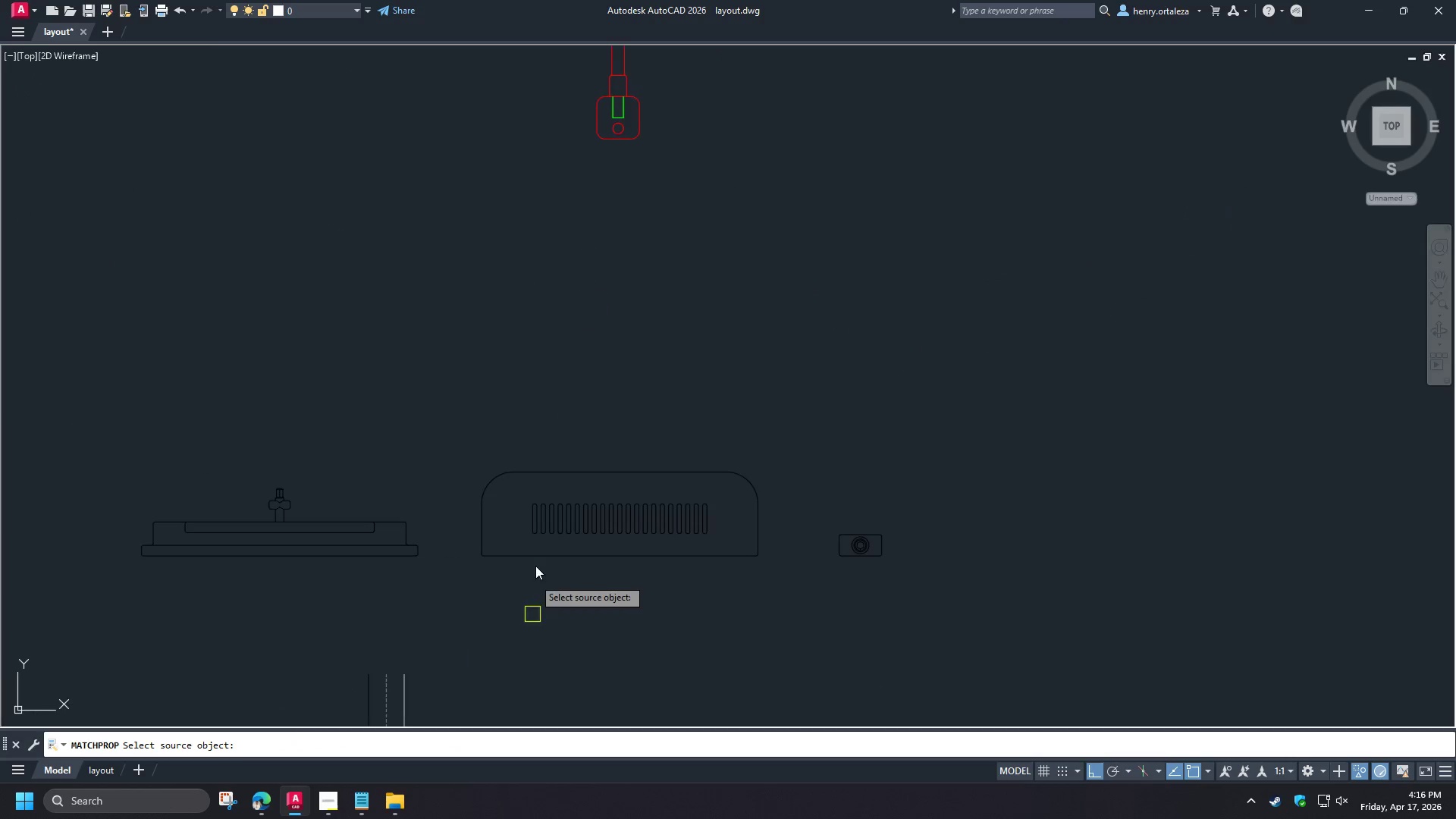 
scroll: coordinate [496, 312], scroll_direction: down, amount: 2.0
 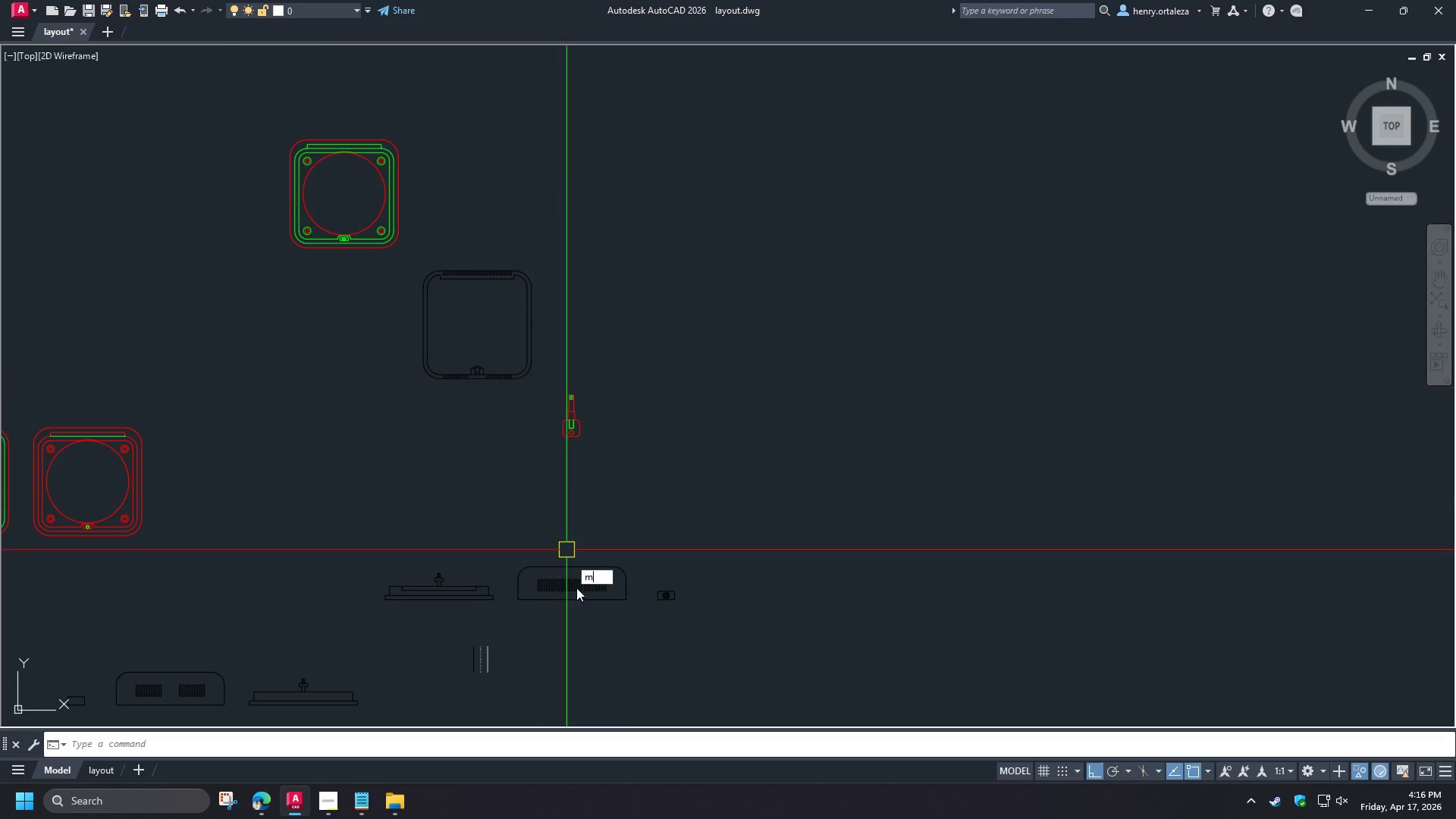 
key(Space)
 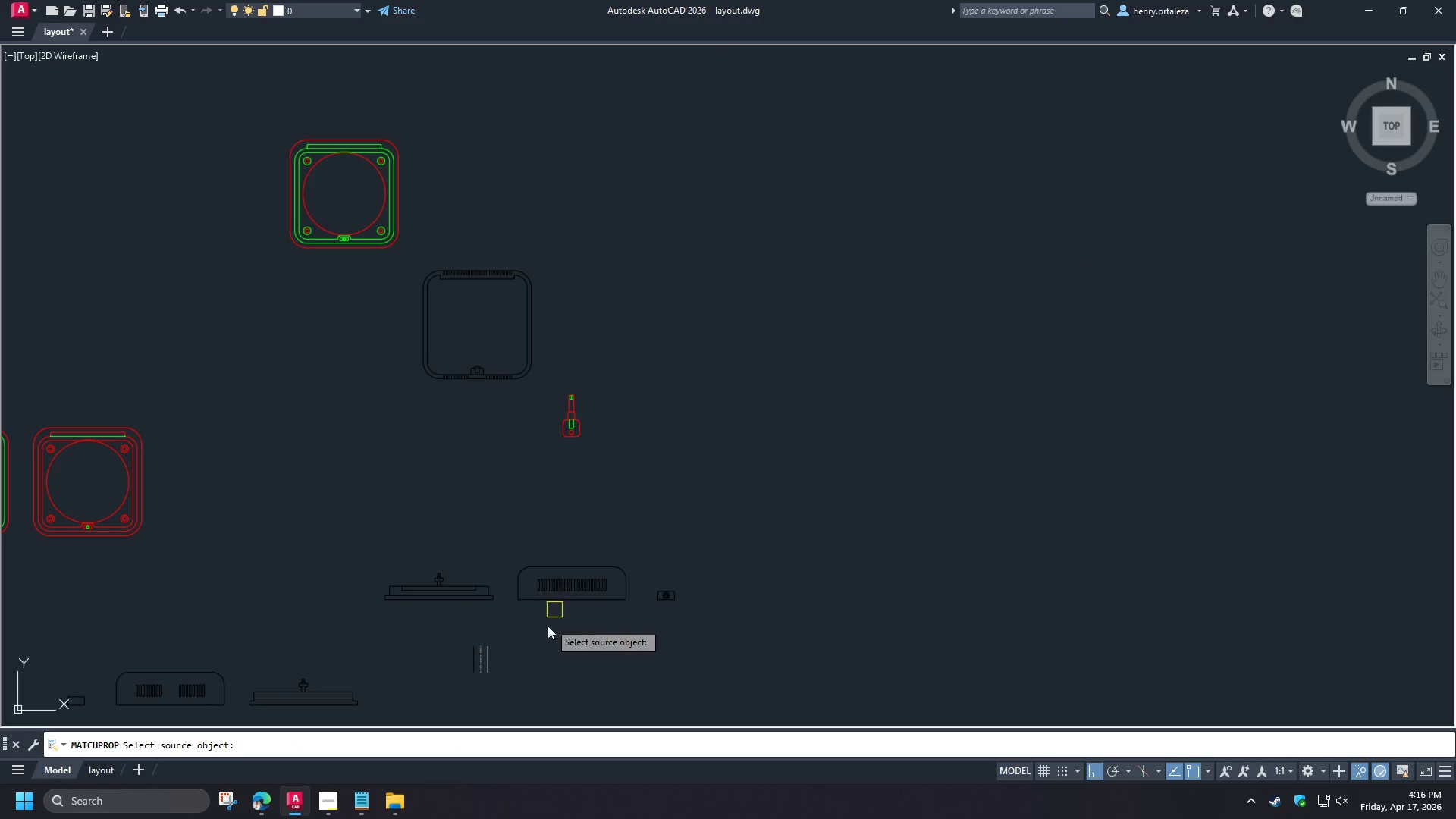 
scroll: coordinate [538, 627], scroll_direction: up, amount: 2.0
 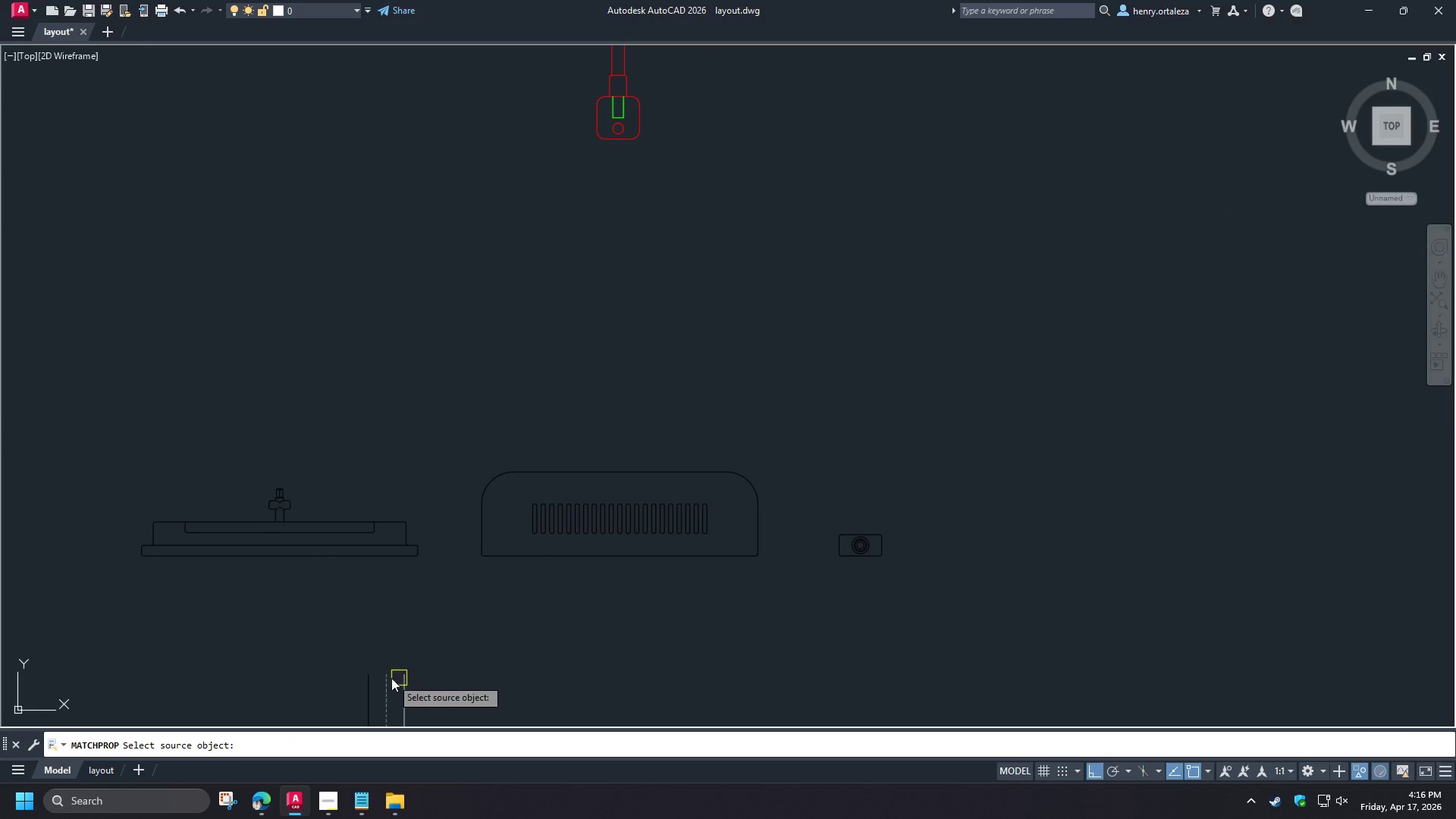 
left_click([388, 684])
 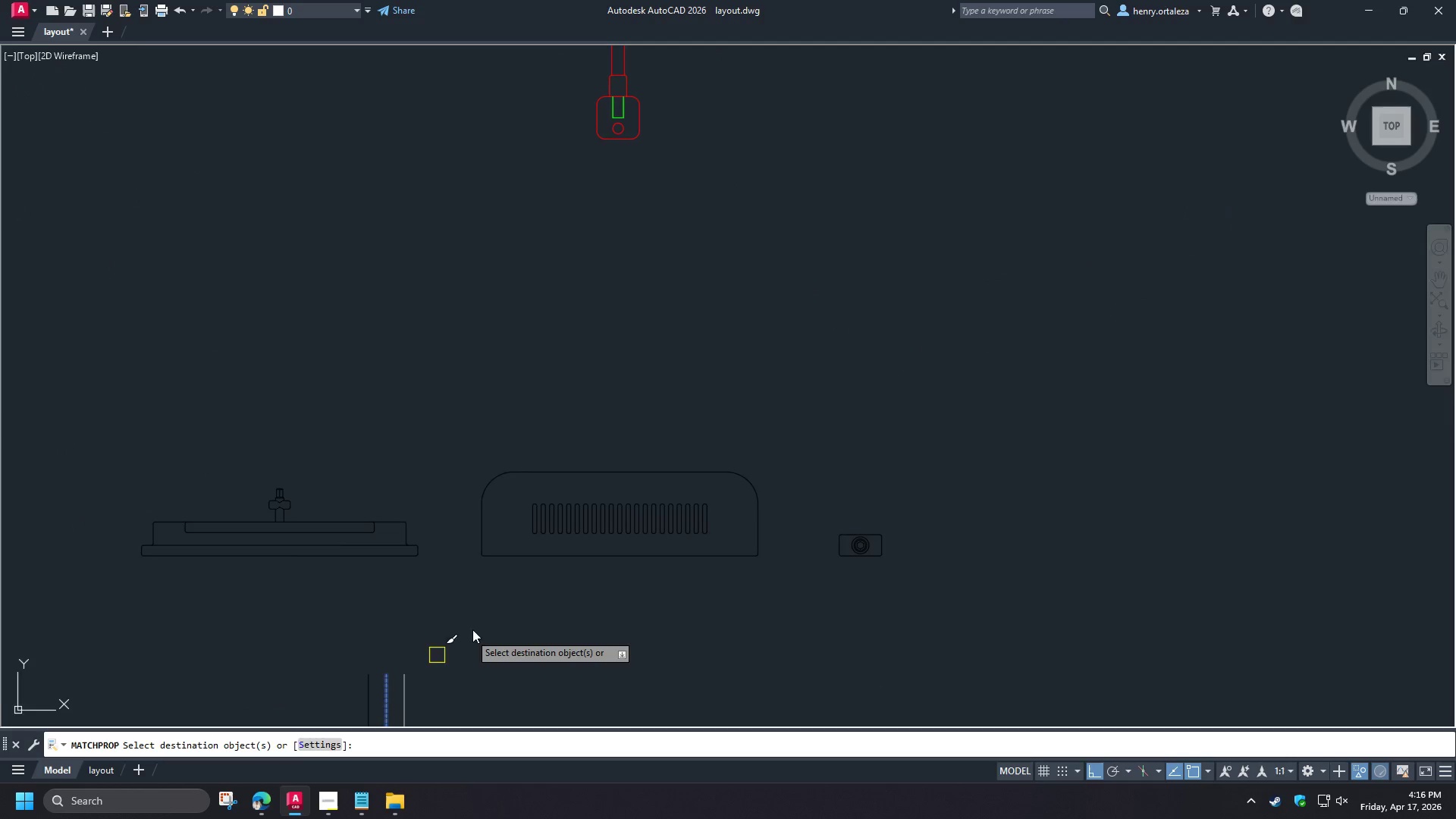 
scroll: coordinate [478, 617], scroll_direction: down, amount: 2.0
 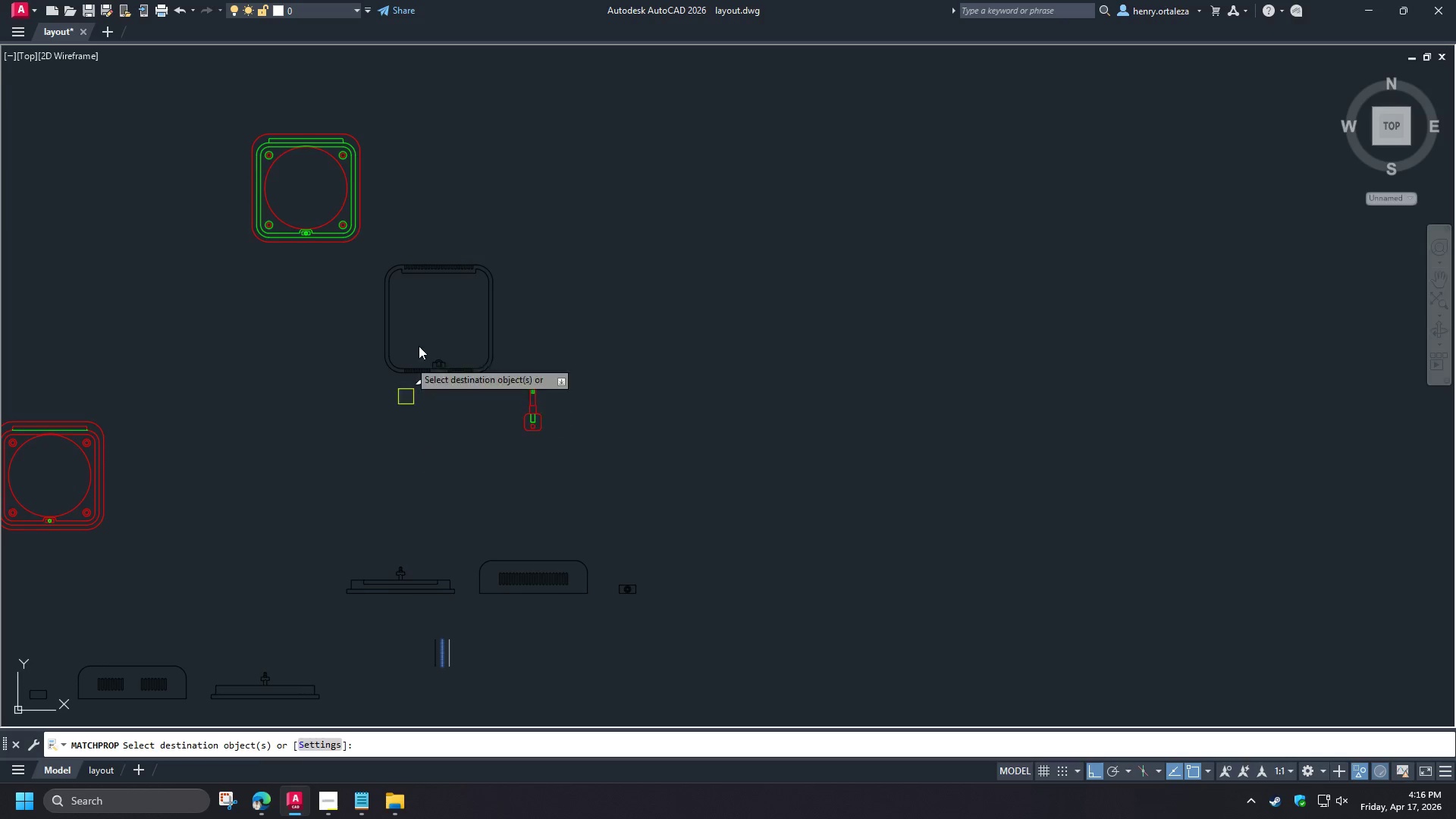 
scroll: coordinate [675, 416], scroll_direction: up, amount: 6.0
 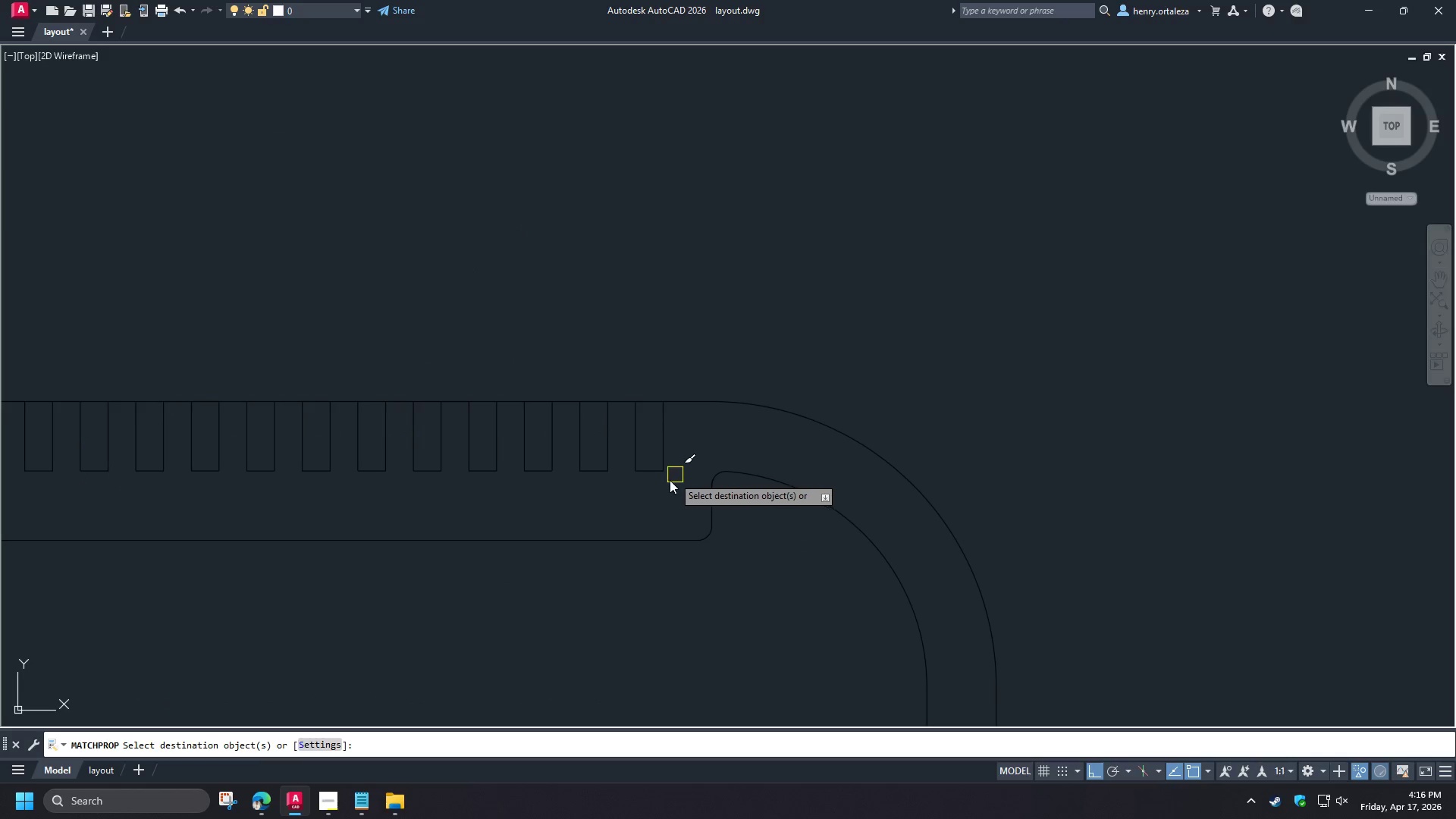 
left_click([667, 486])
 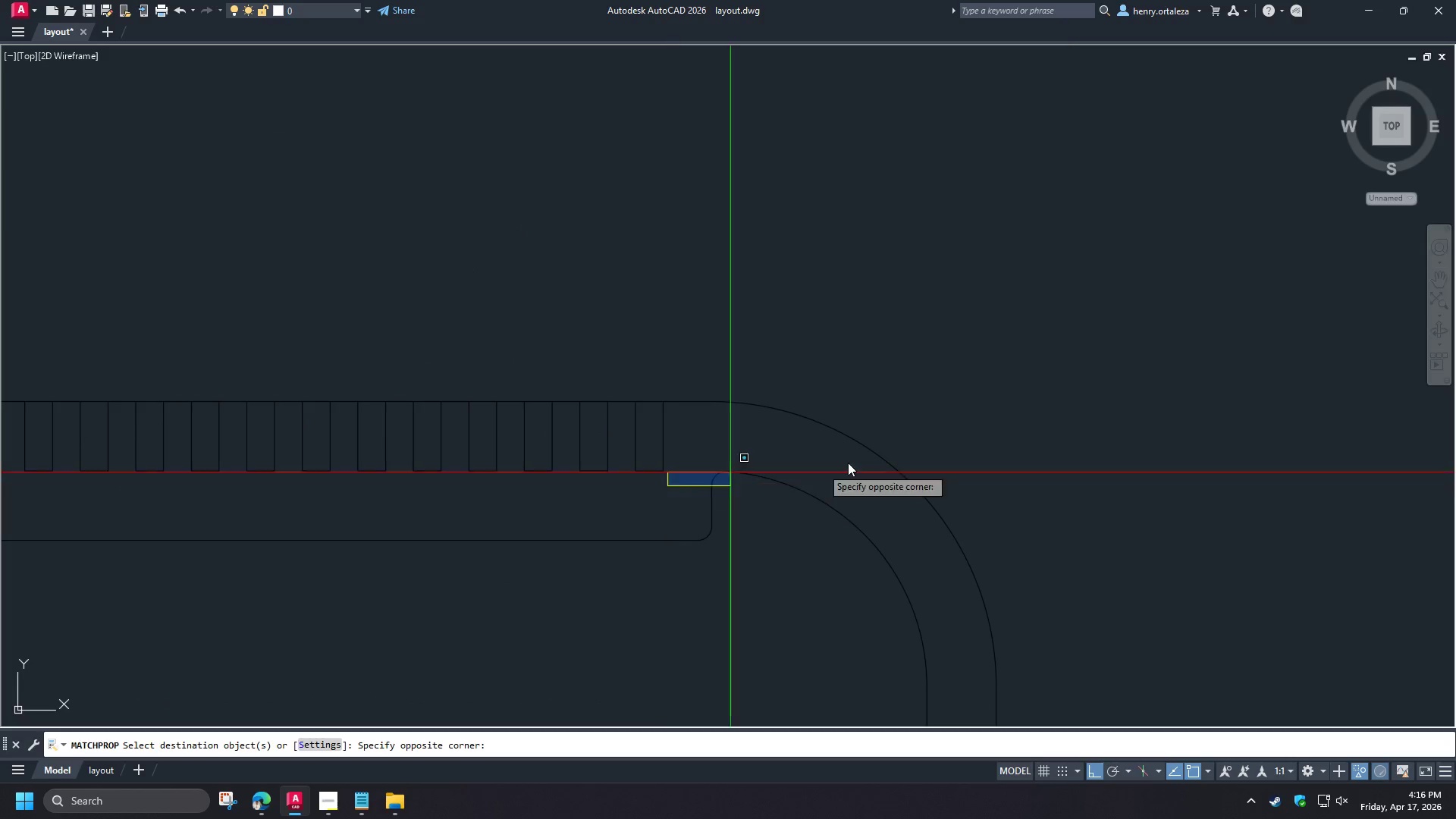 
scroll: coordinate [855, 454], scroll_direction: down, amount: 2.0
 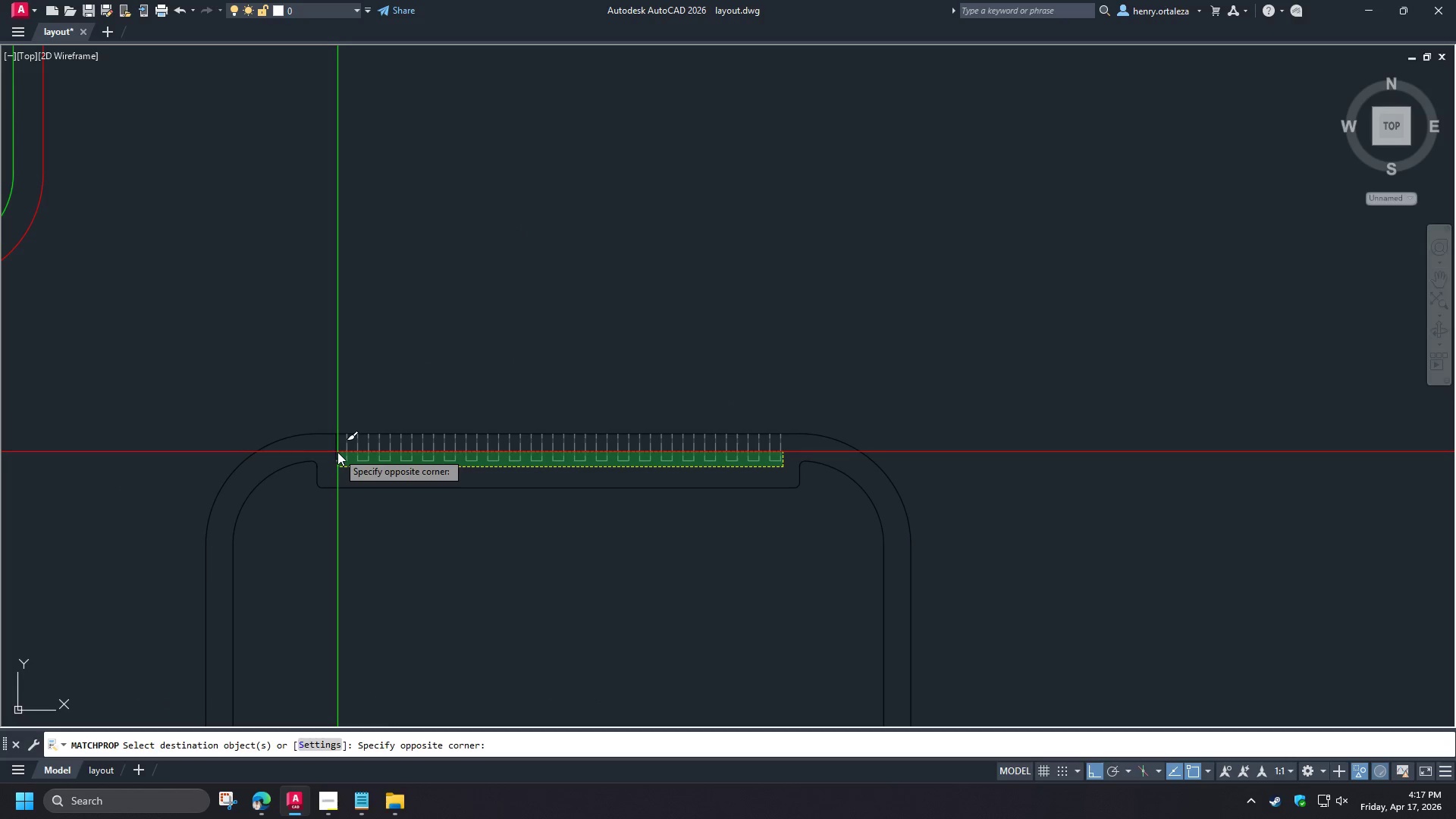 
left_click([332, 450])
 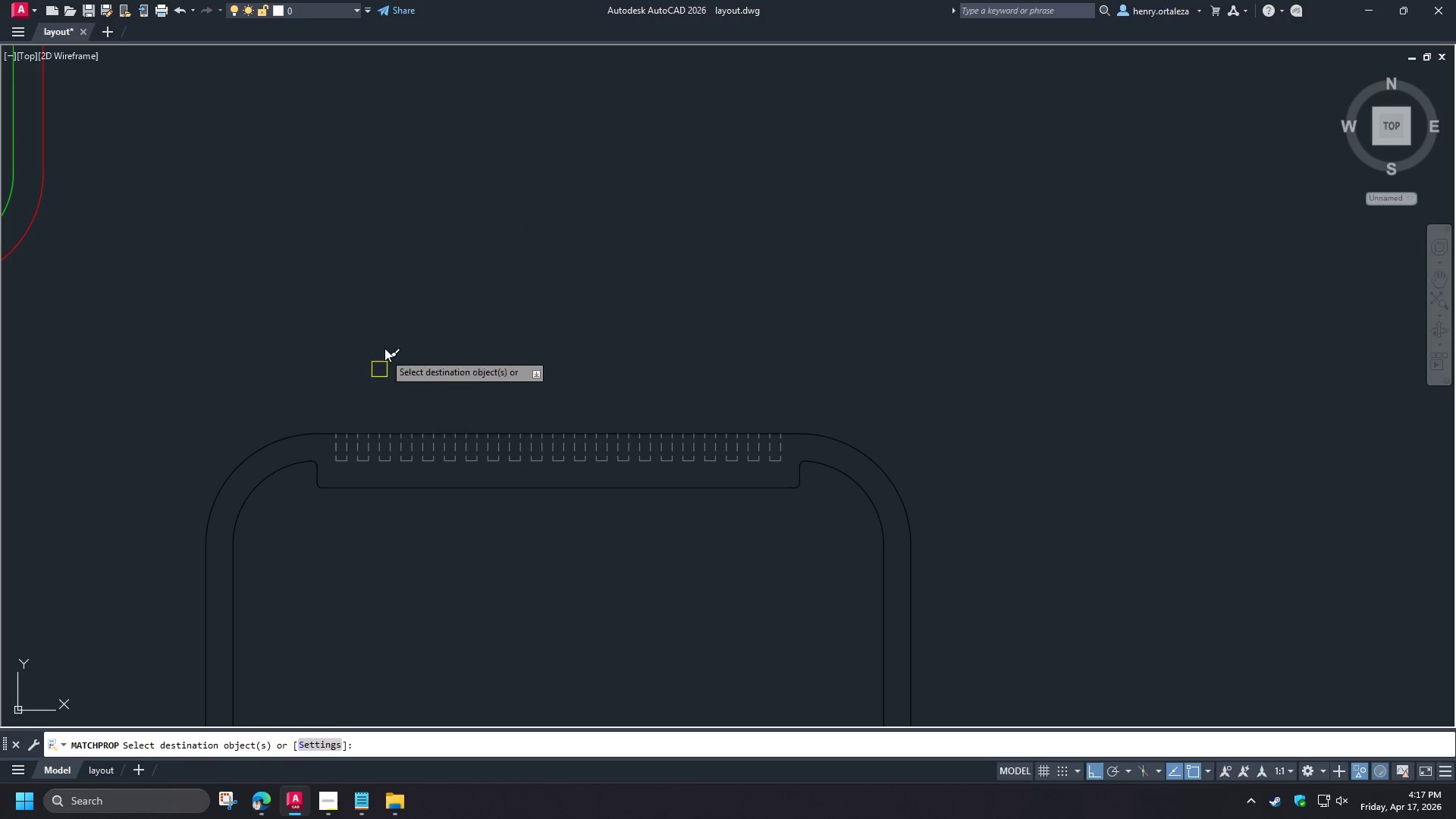 
scroll: coordinate [419, 321], scroll_direction: down, amount: 2.0
 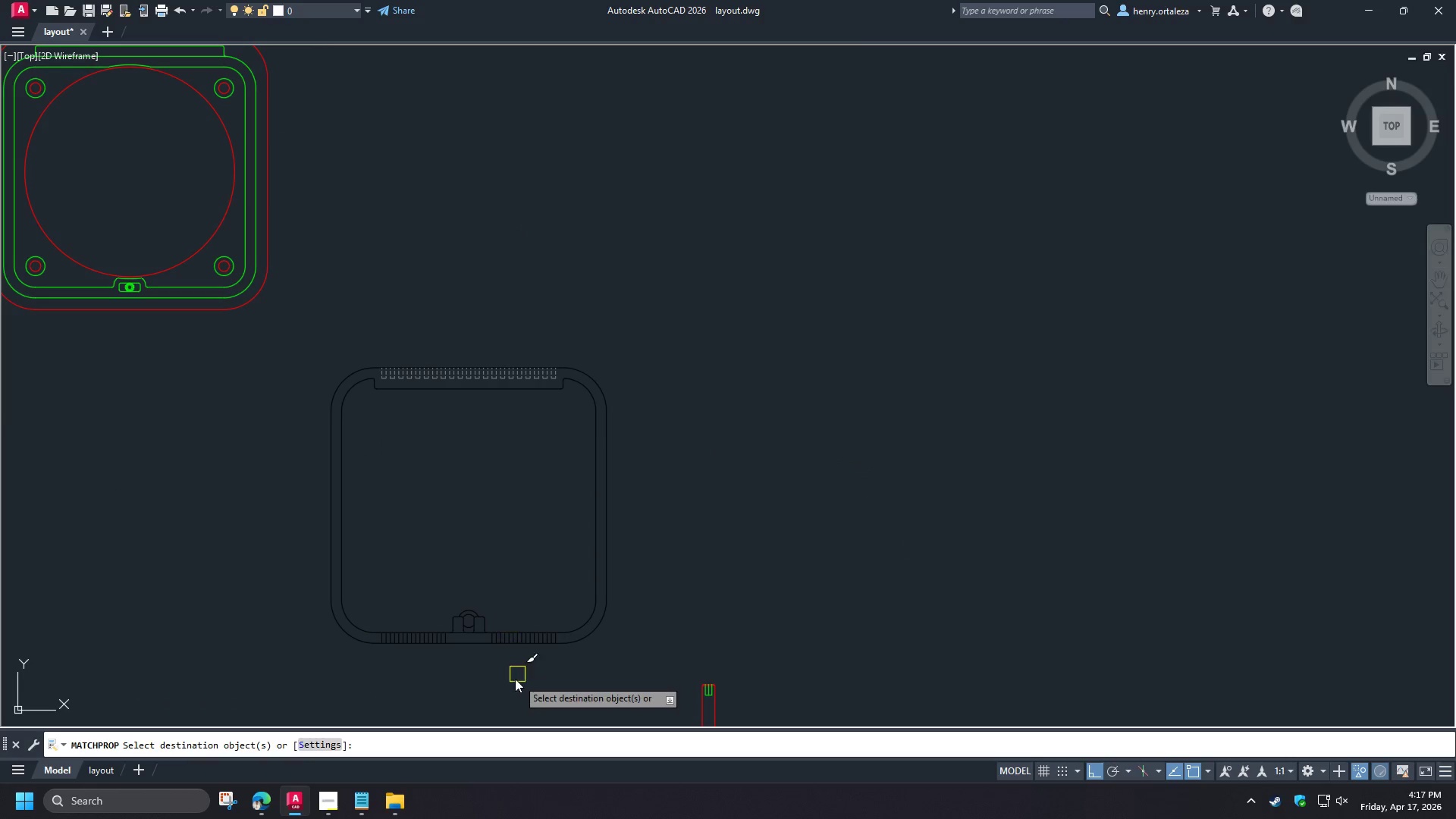 
scroll: coordinate [488, 663], scroll_direction: up, amount: 3.0
 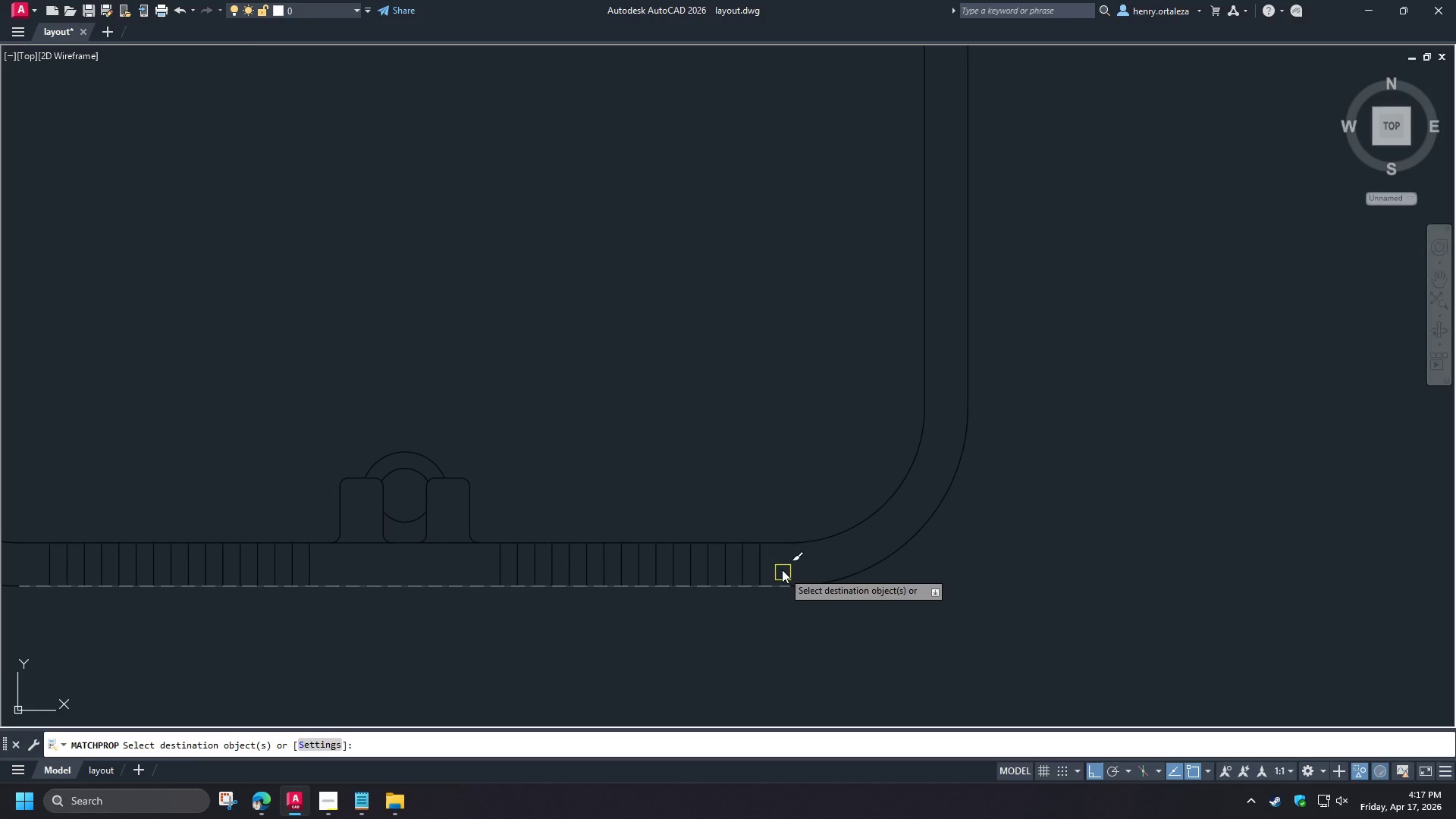 
left_click([780, 566])
 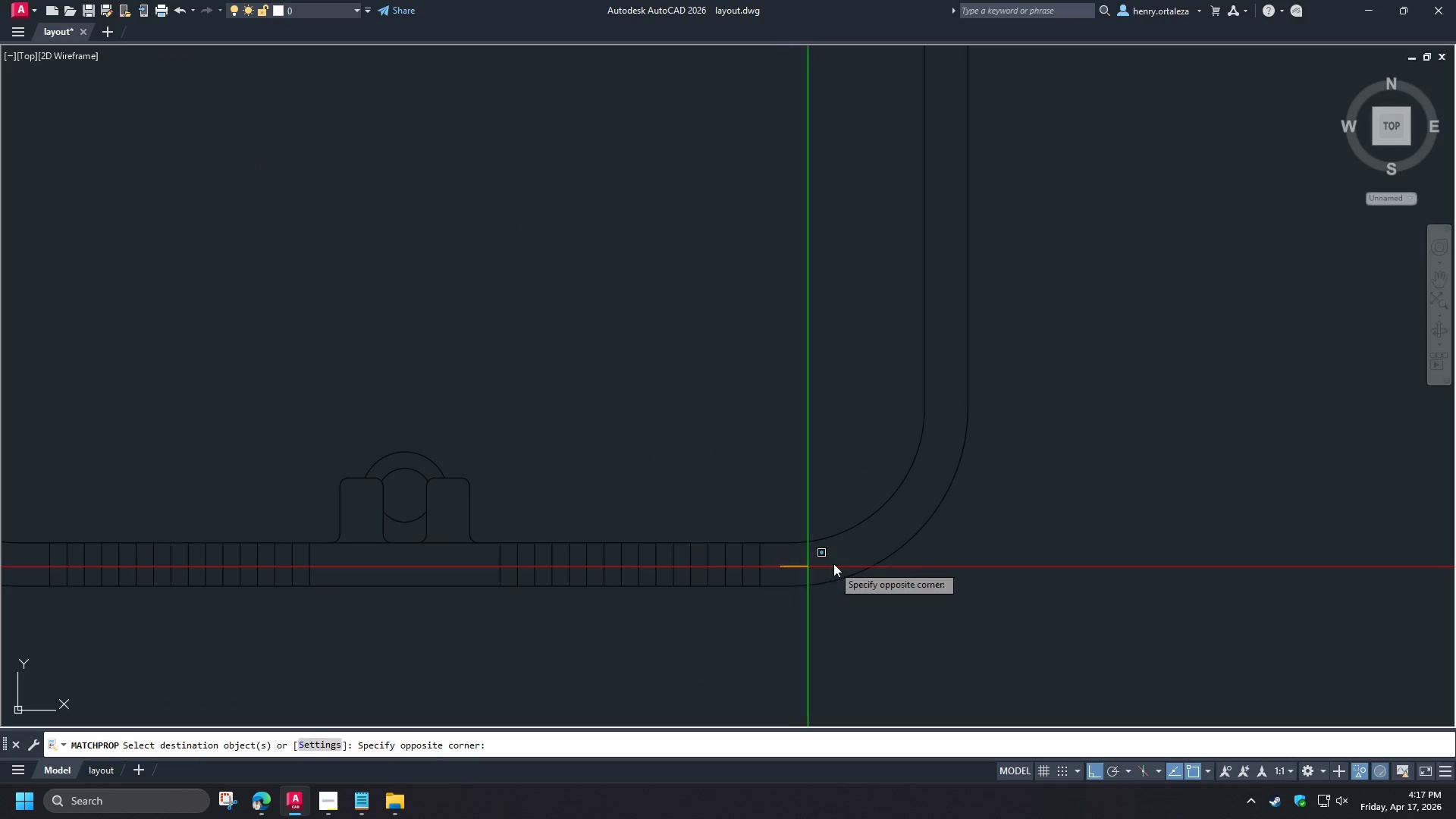 
scroll: coordinate [829, 561], scroll_direction: down, amount: 2.0
 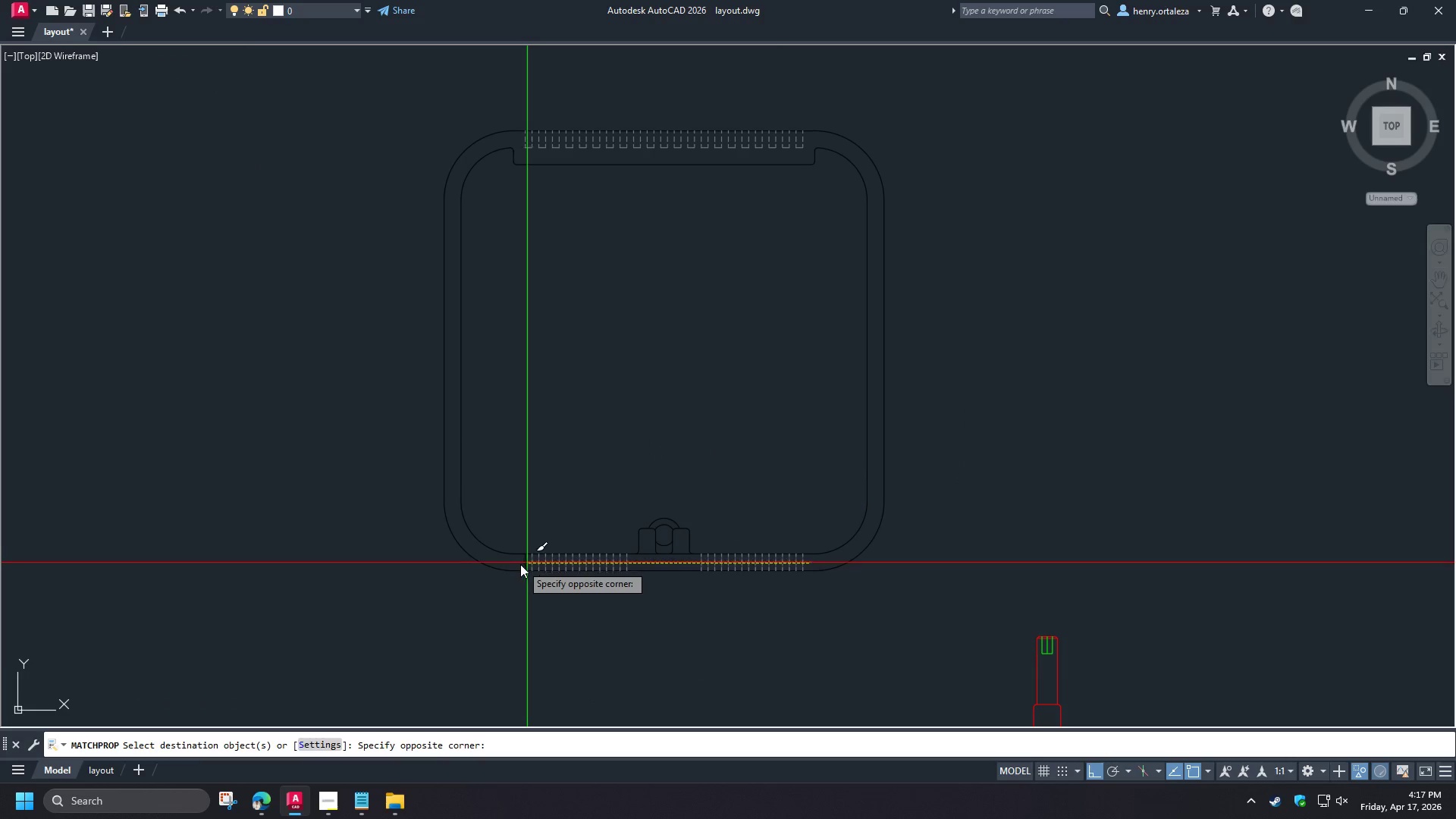 
left_click([519, 564])
 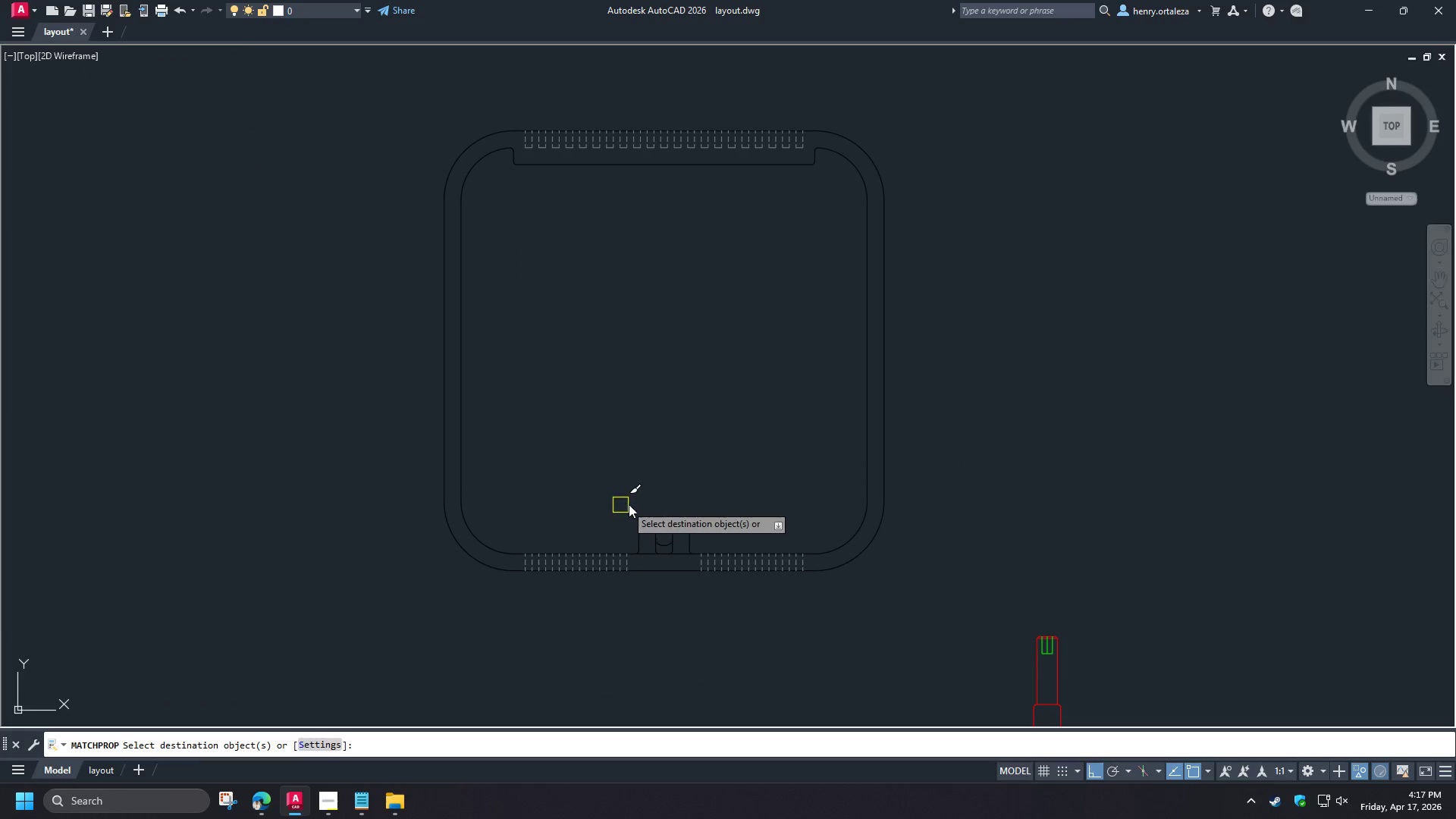 
type( re)
 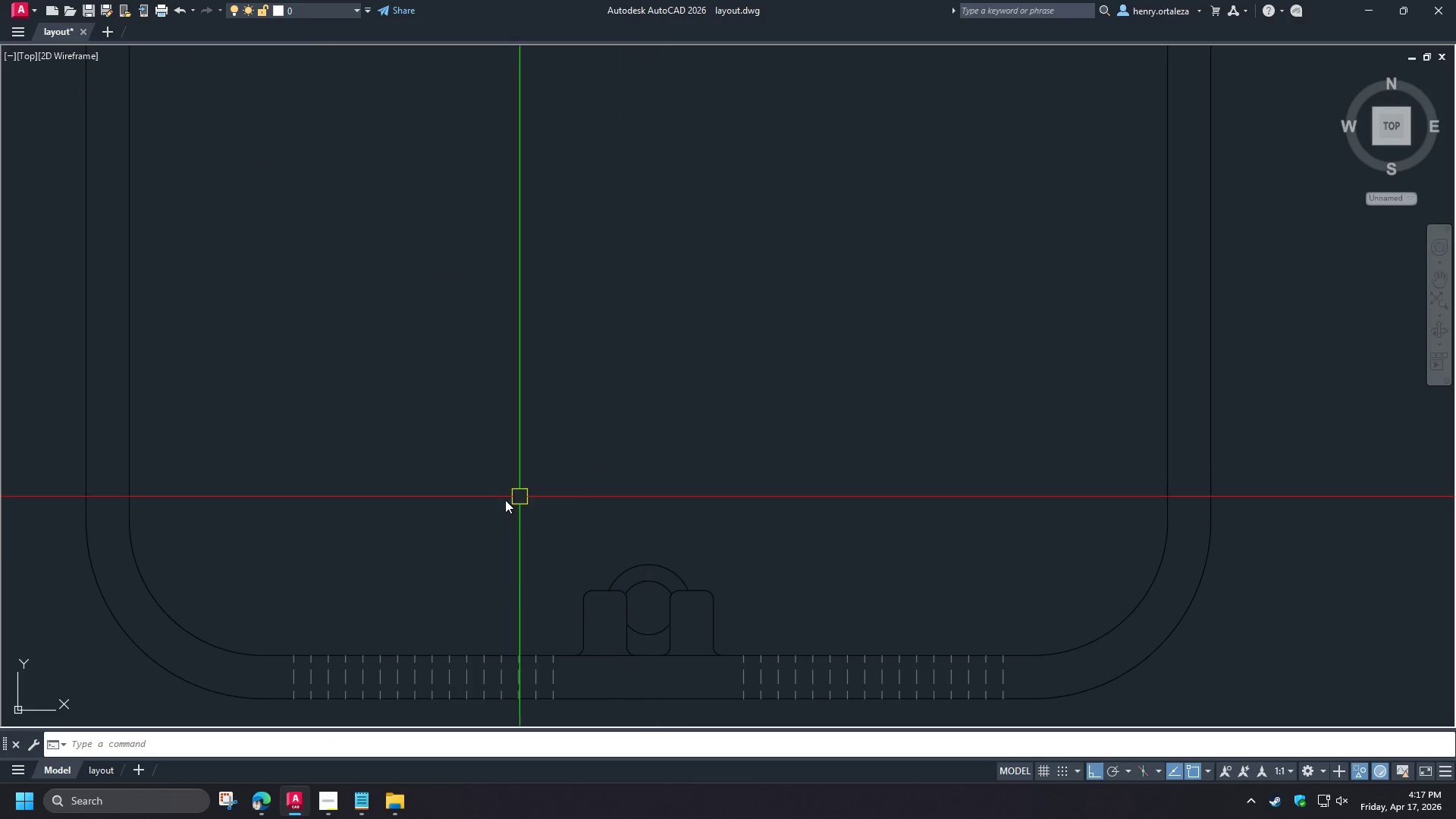 
scroll: coordinate [669, 485], scroll_direction: up, amount: 2.0
 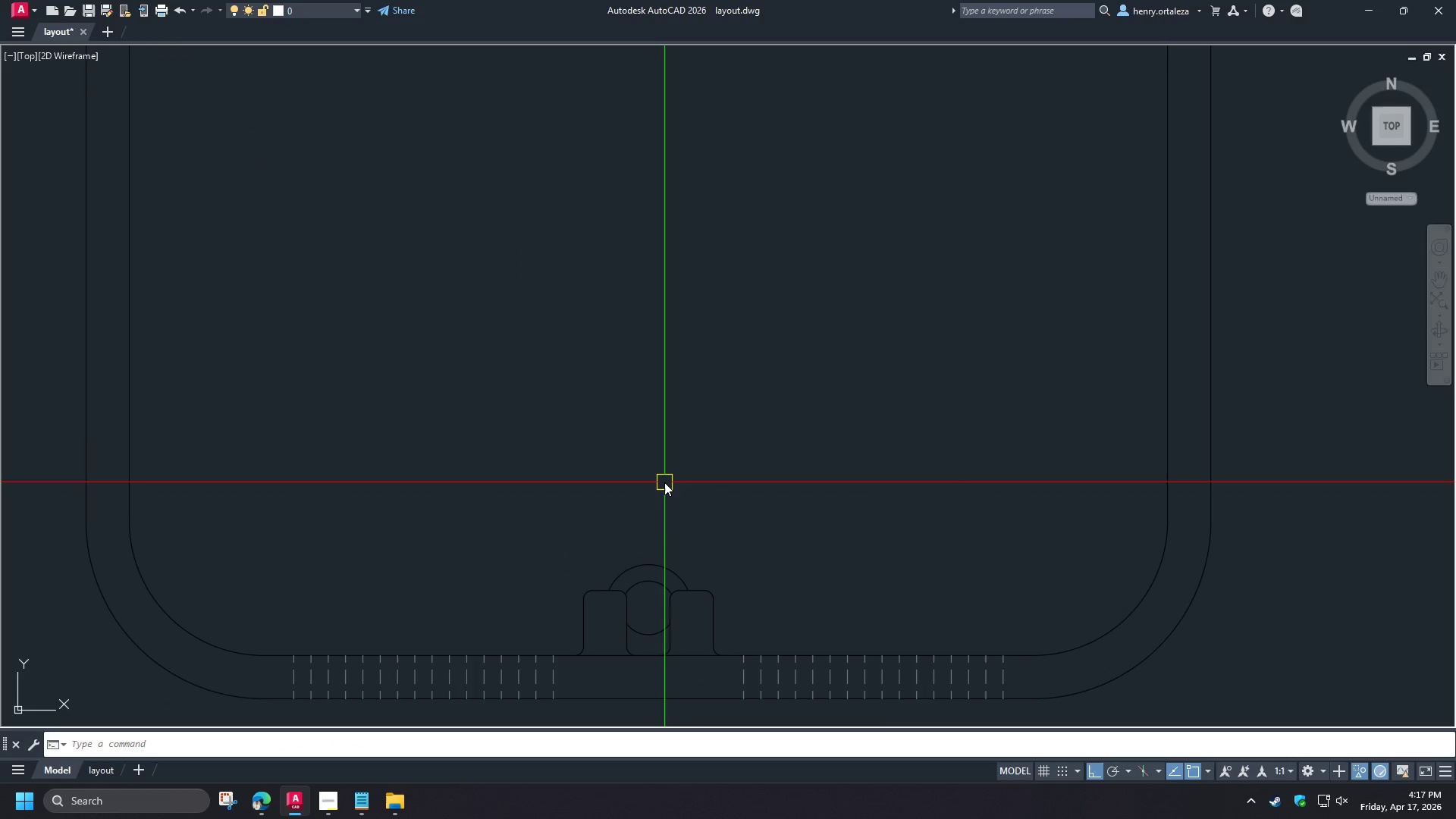 
key(Space)
 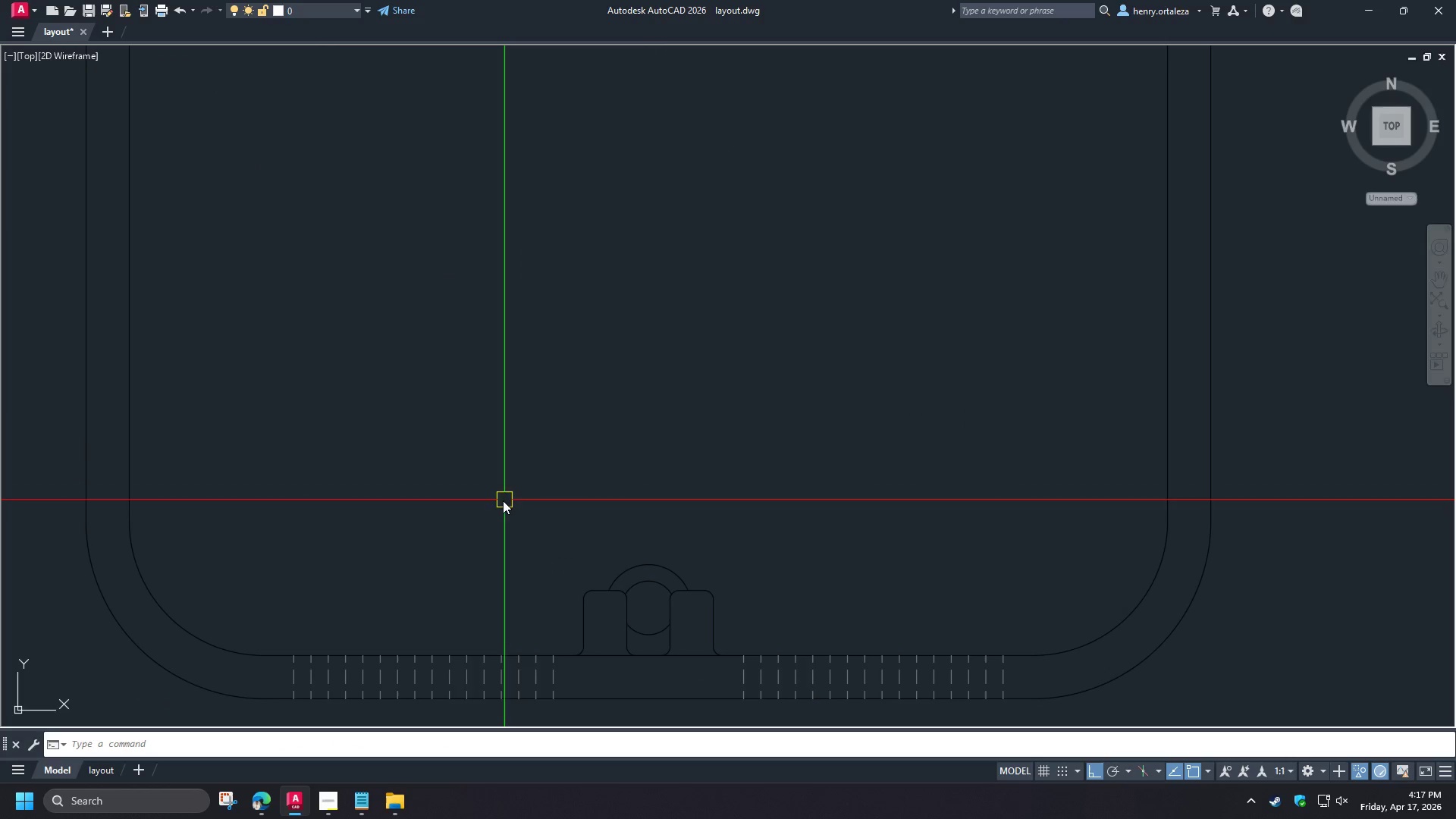 
scroll: coordinate [575, 462], scroll_direction: down, amount: 5.0
 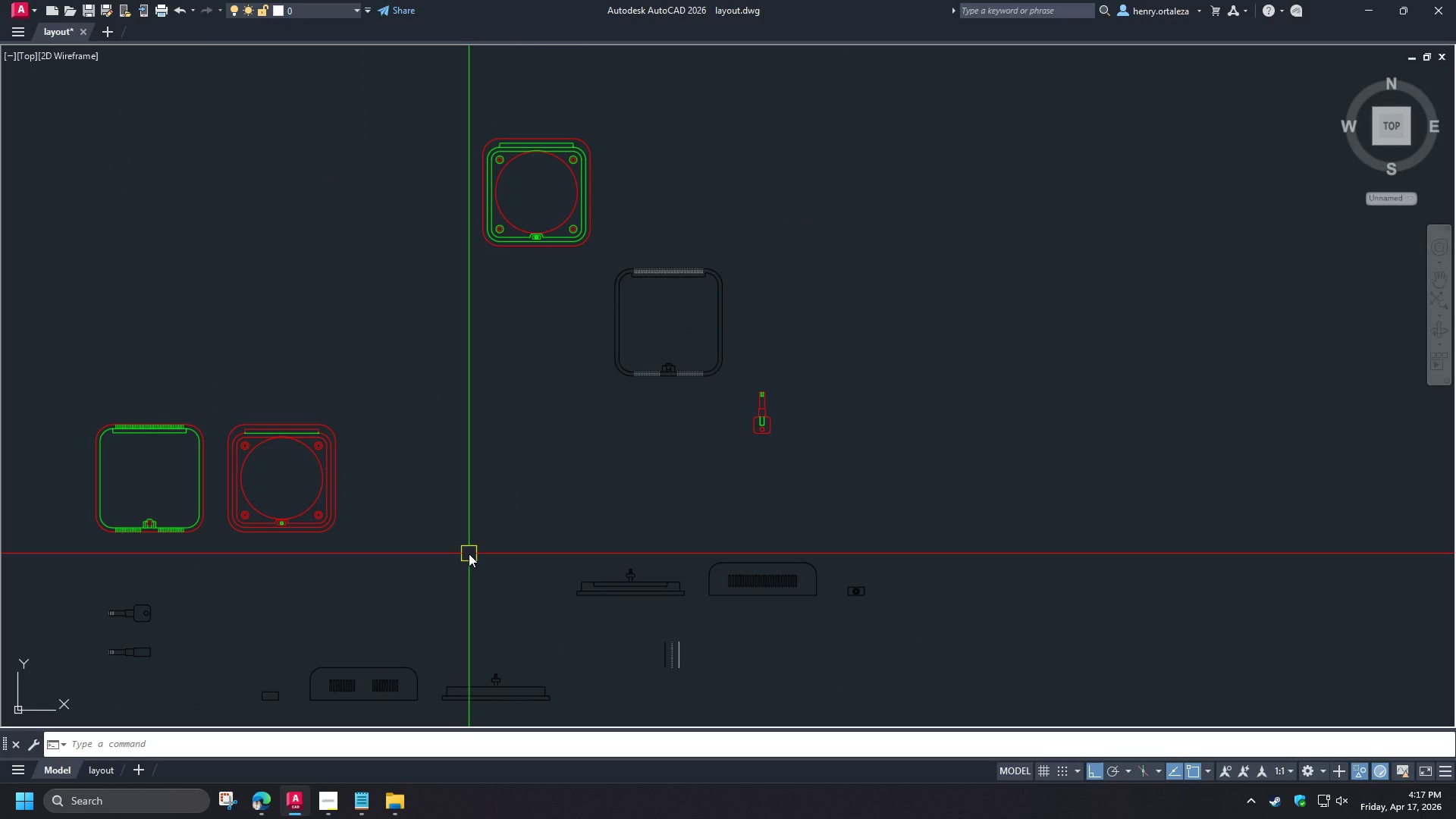 
wait(11.42)
 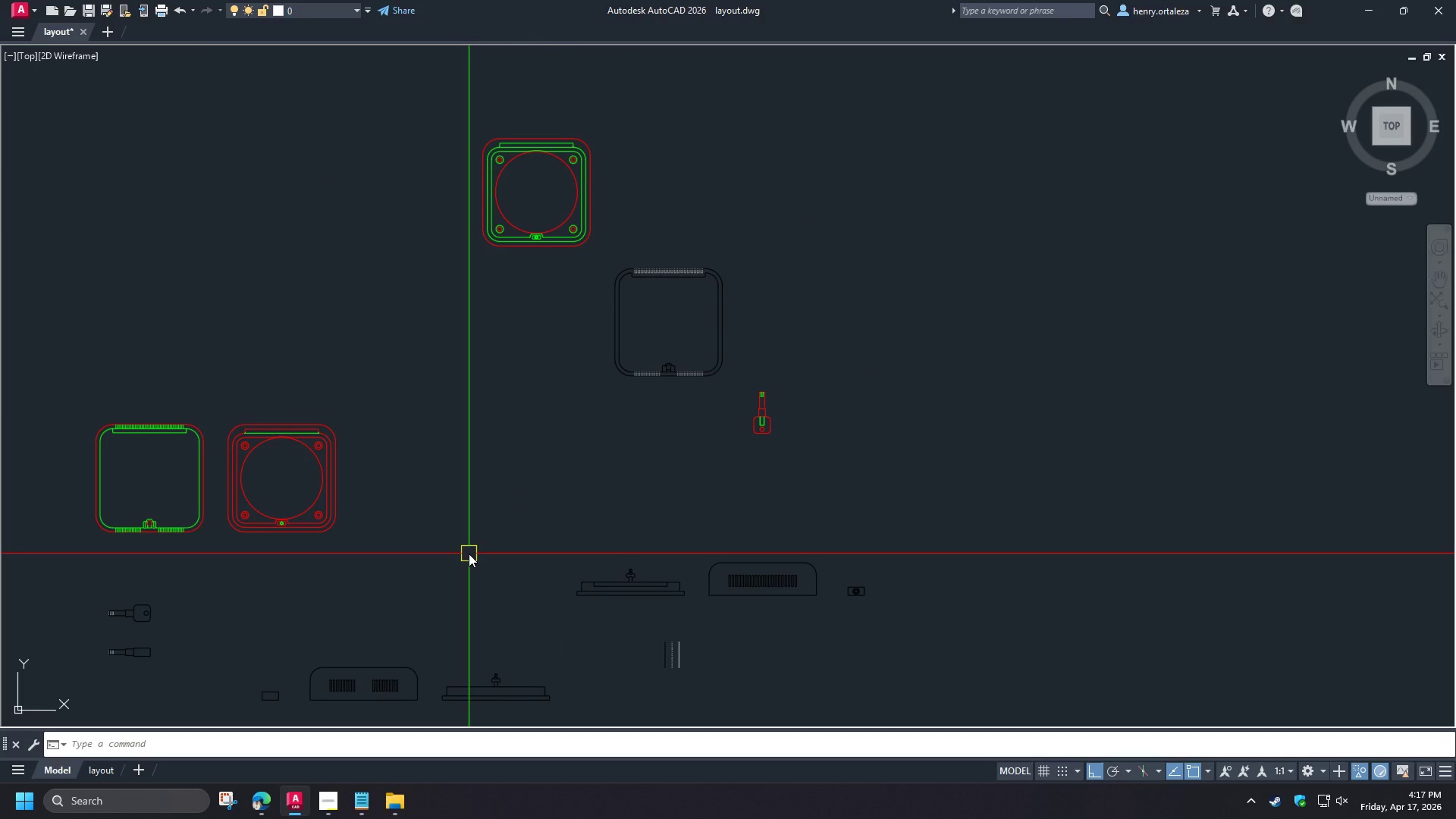 
type(re )
 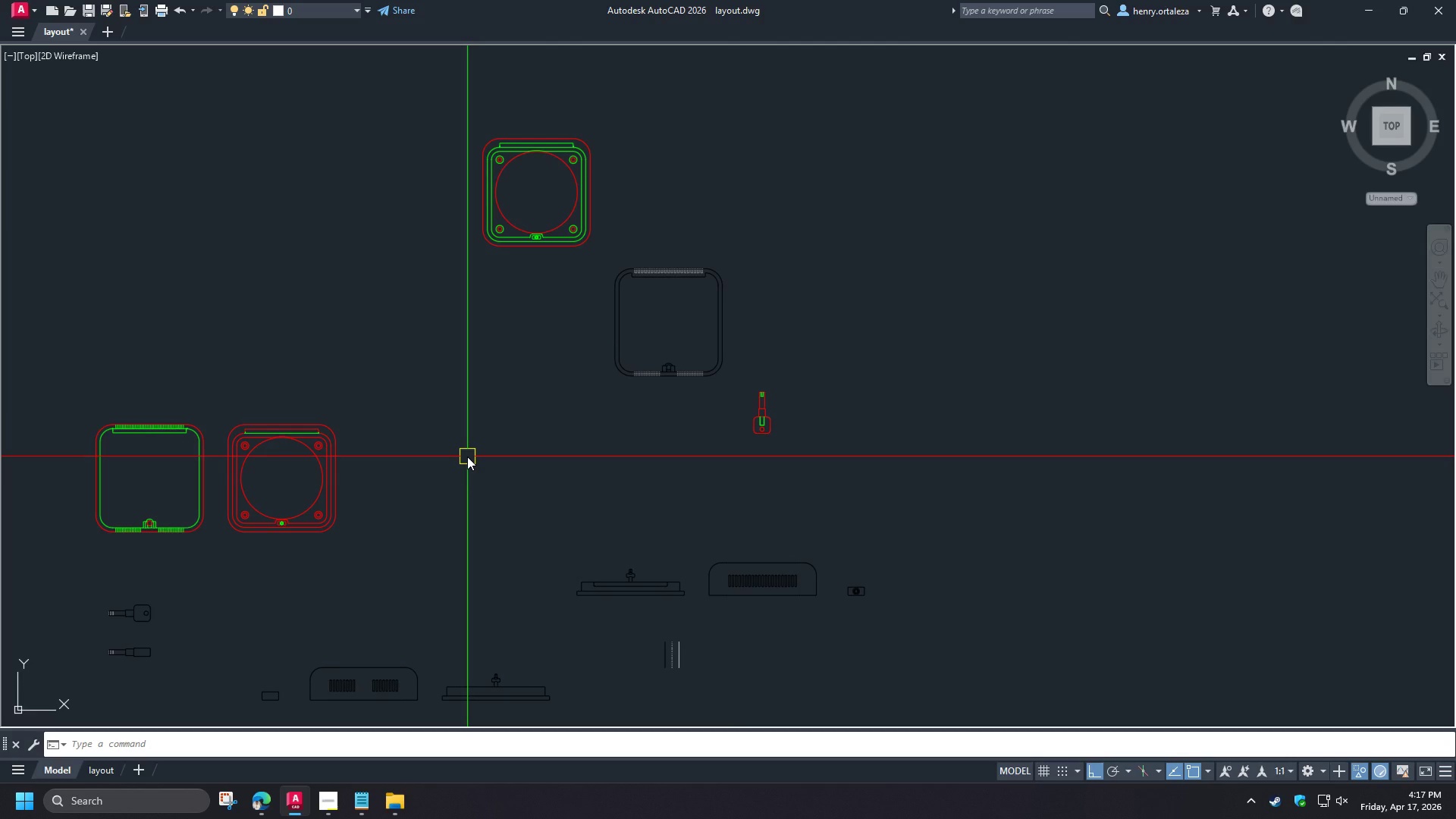 
wait(6.94)
 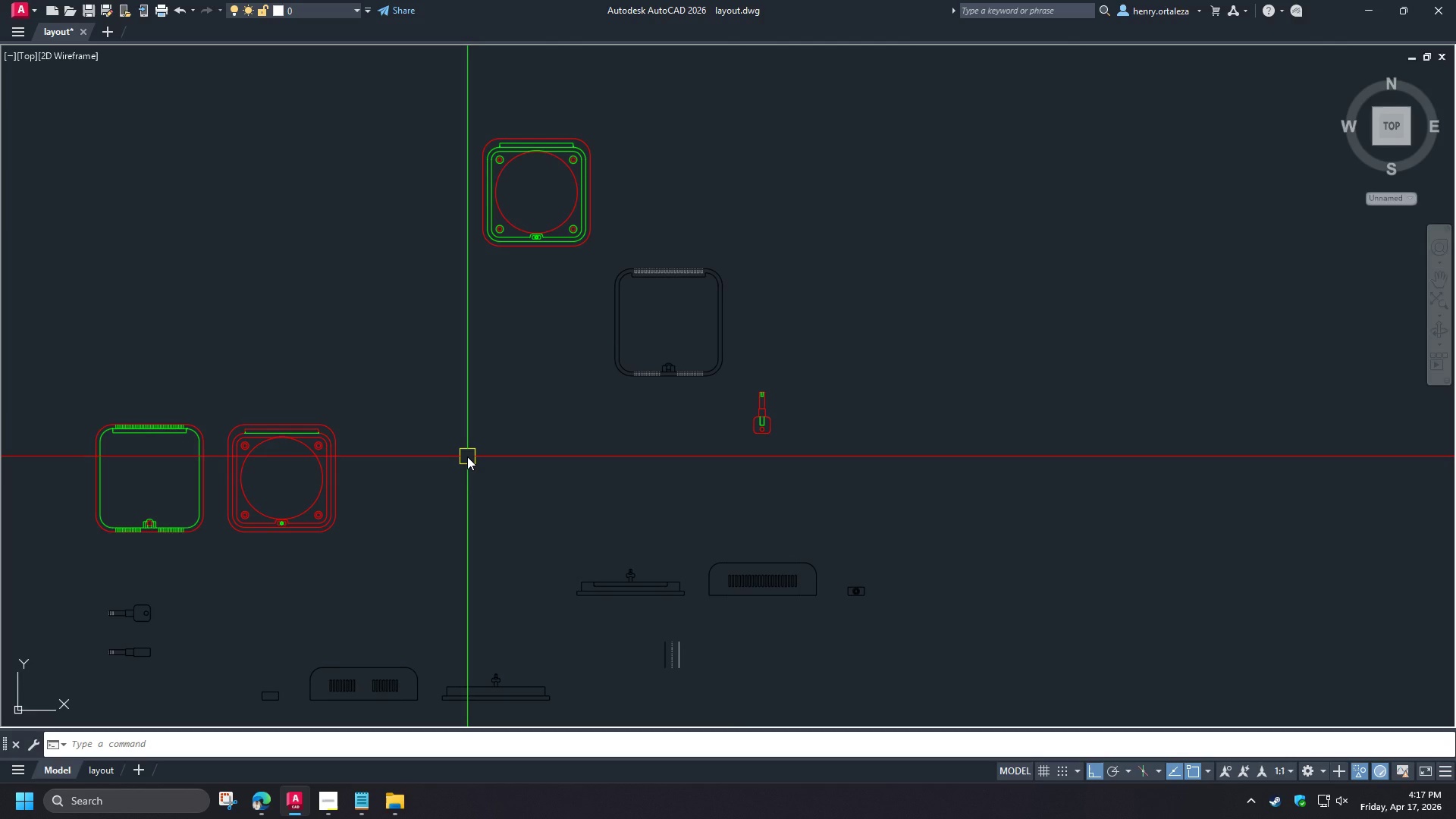 
scroll: coordinate [262, 469], scroll_direction: up, amount: 2.0
 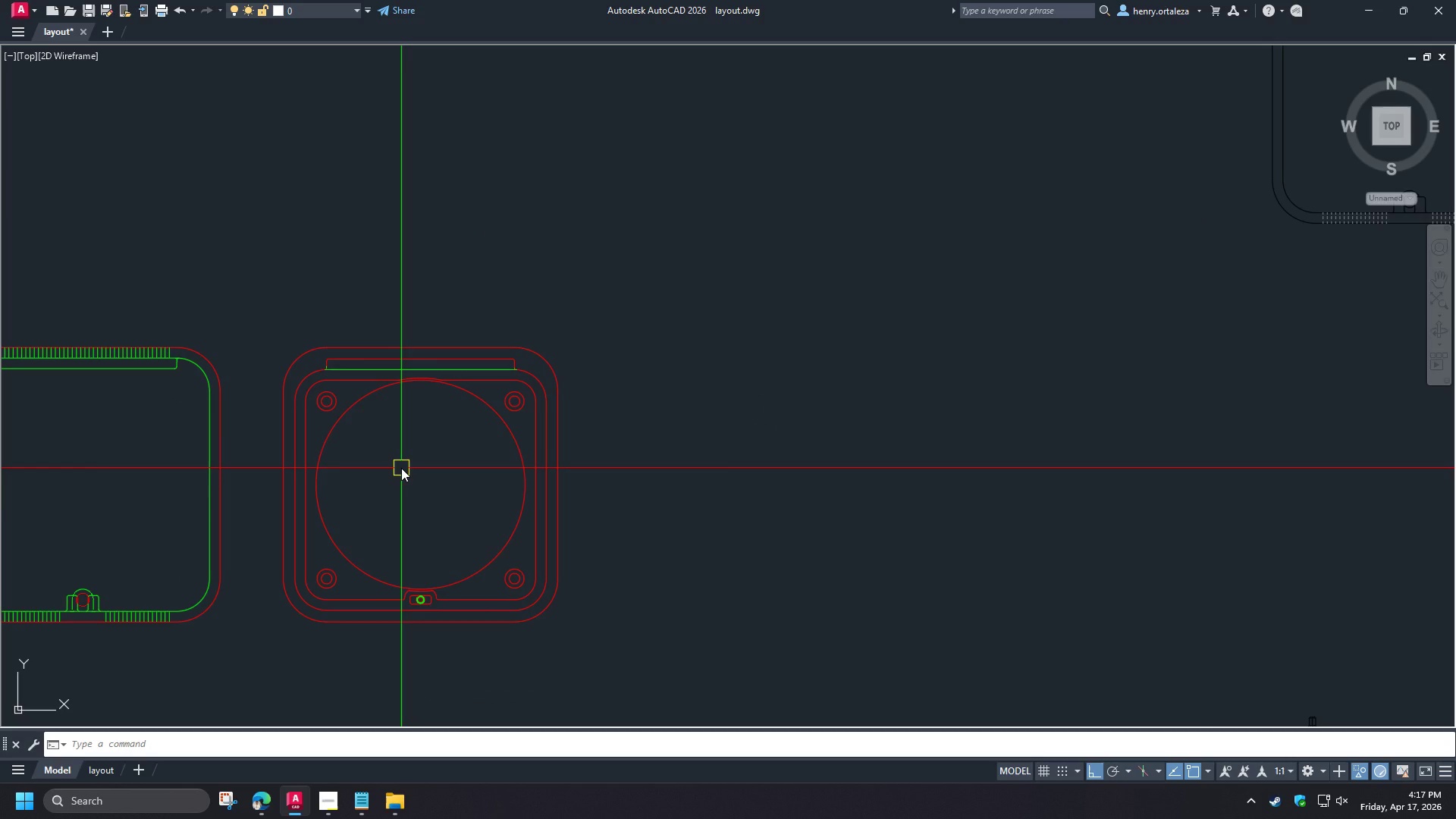 
wait(6.39)
 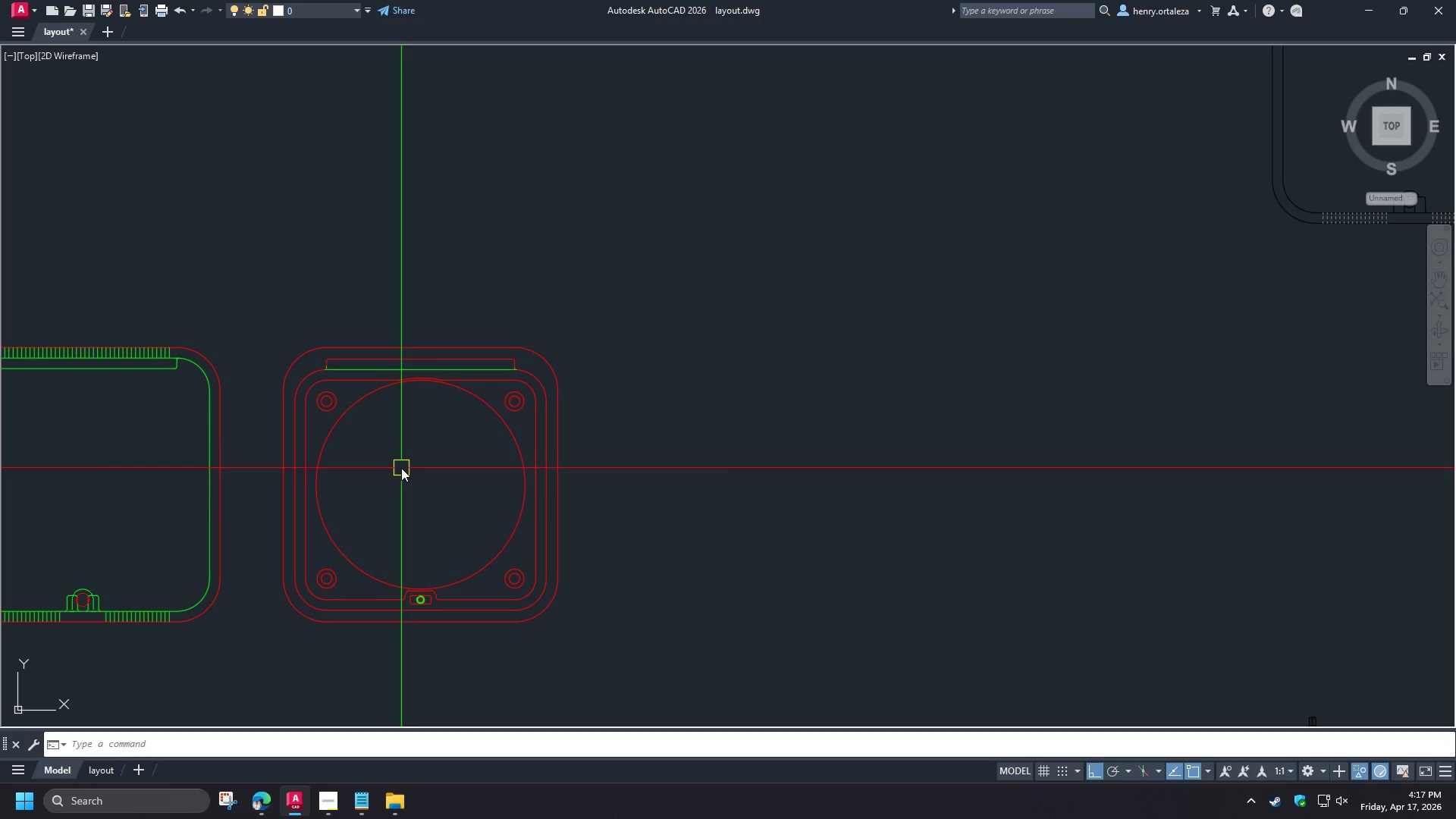 
scroll: coordinate [402, 352], scroll_direction: up, amount: 3.0
 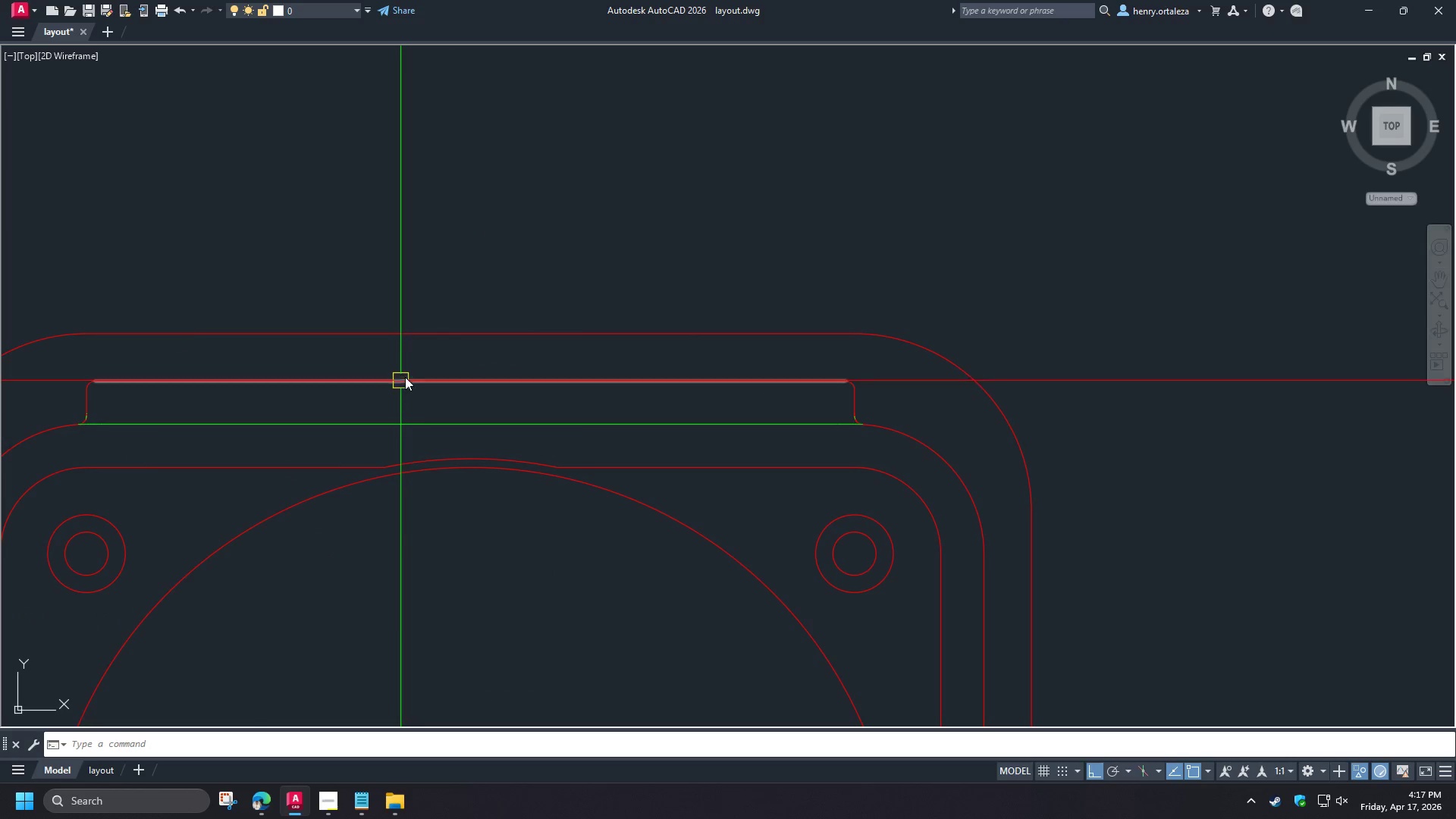 
scroll: coordinate [419, 437], scroll_direction: down, amount: 3.0
 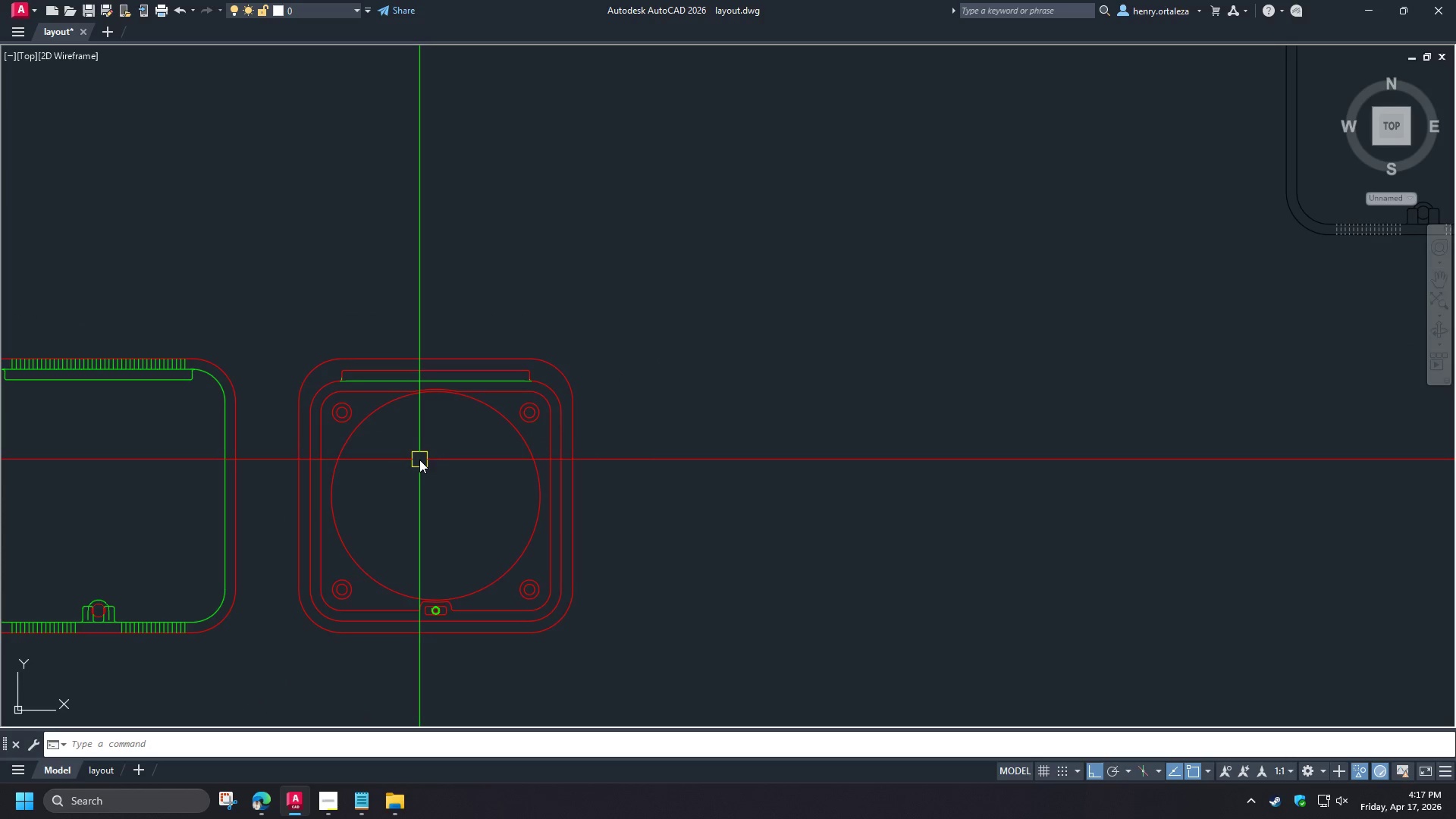 
scroll: coordinate [383, 359], scroll_direction: up, amount: 3.0
 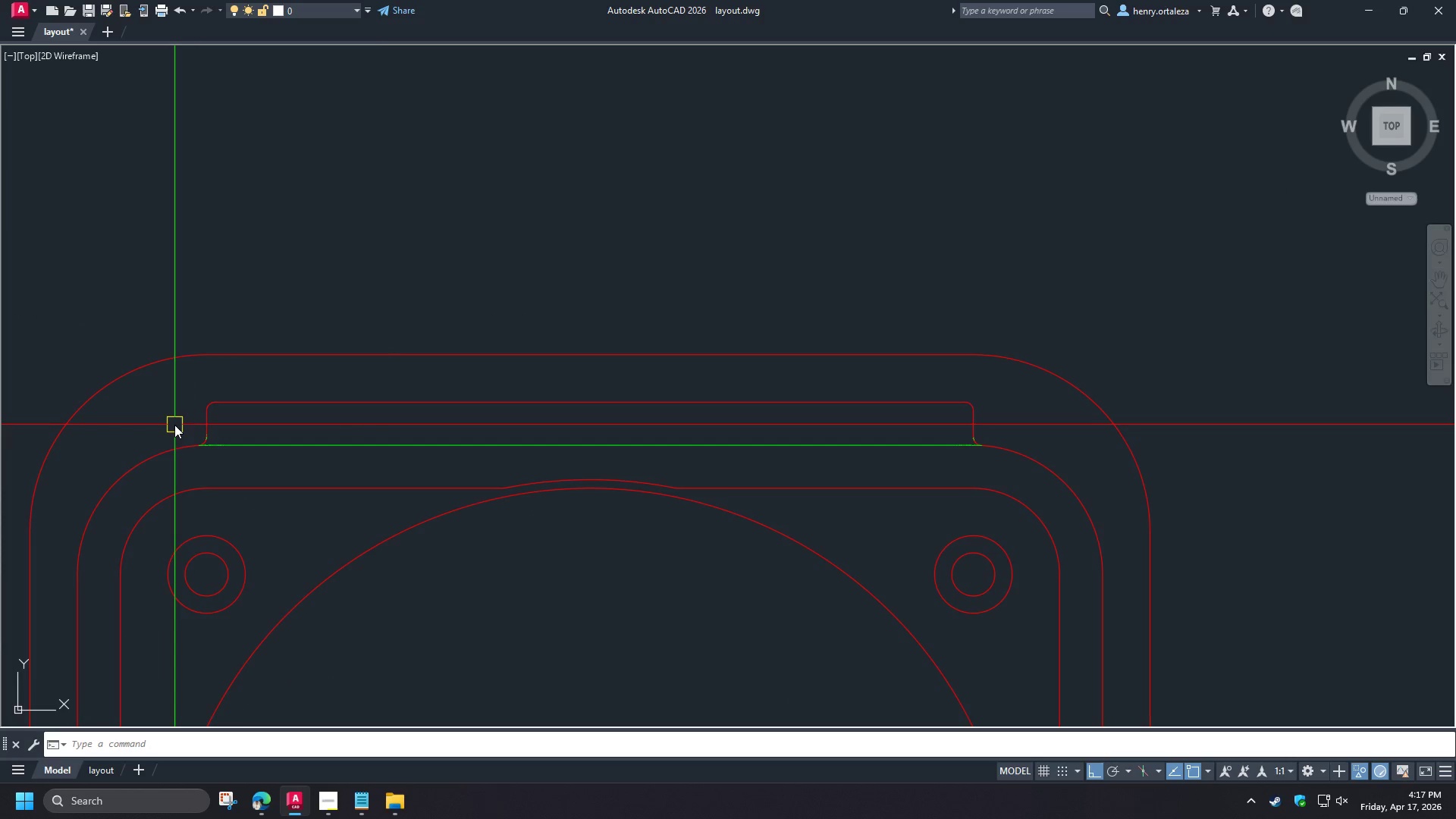 
left_click_drag(start_coordinate=[179, 423], to_coordinate=[183, 424])
 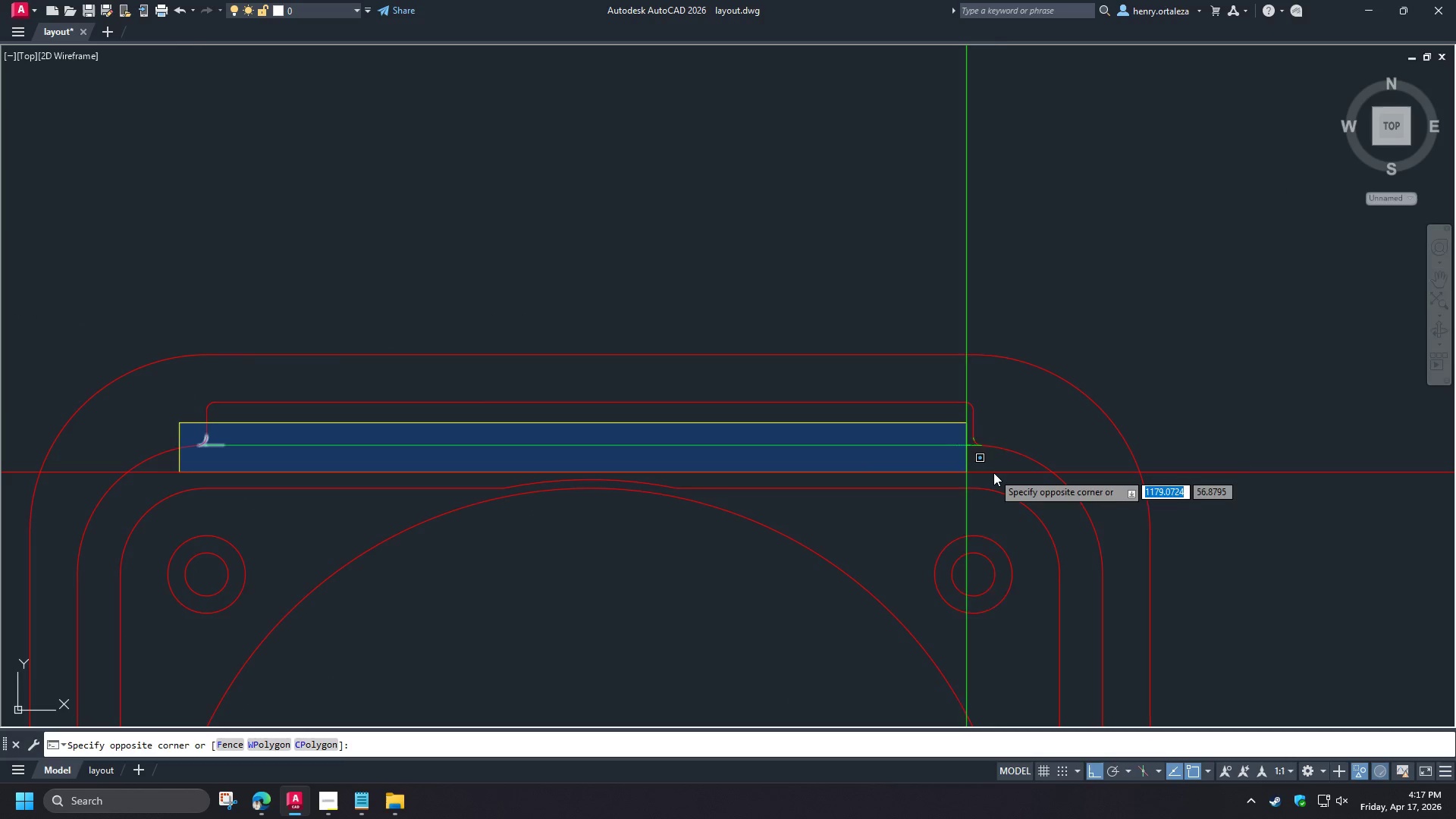 
left_click([1006, 472])
 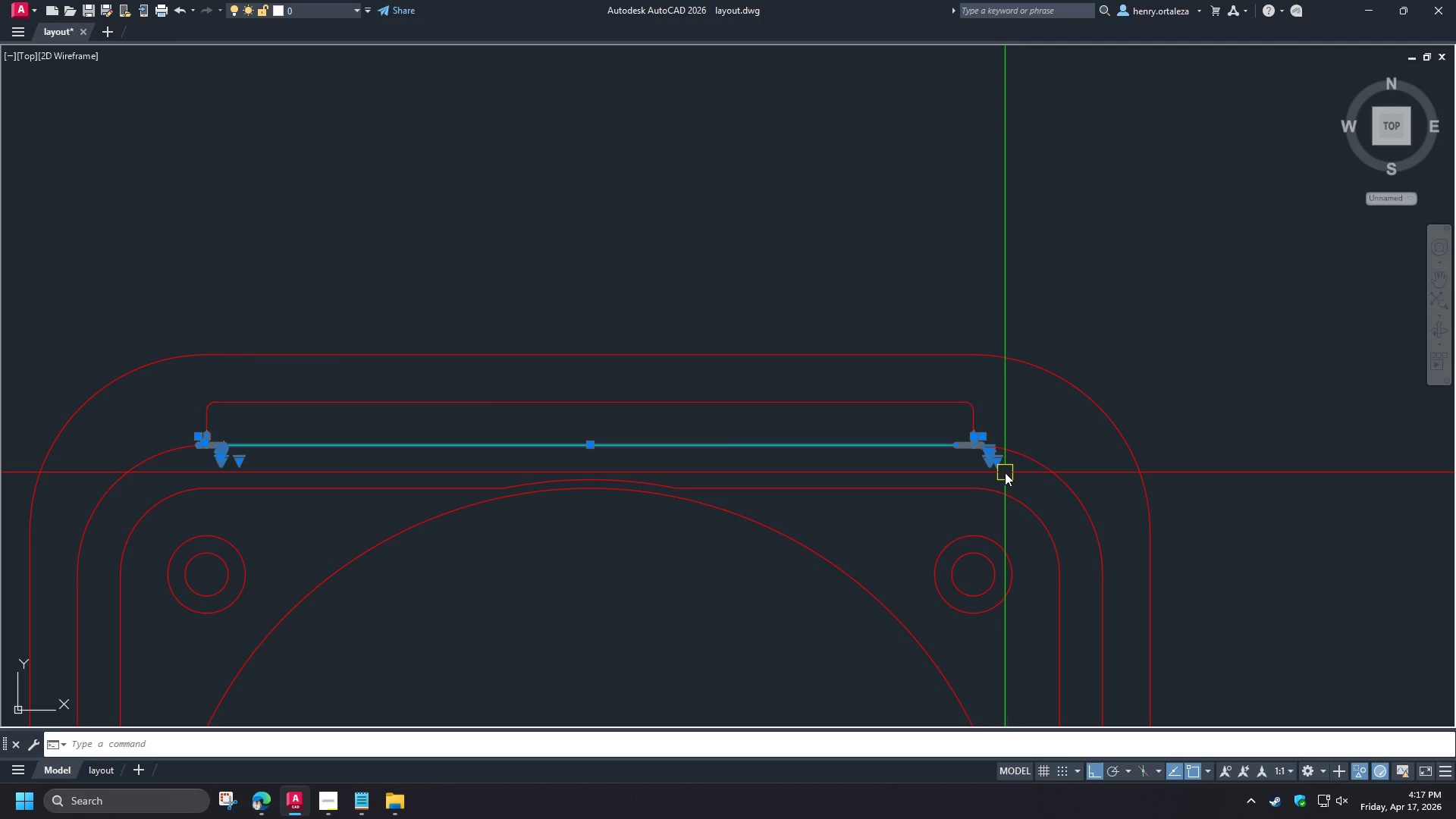 
type(qse )
 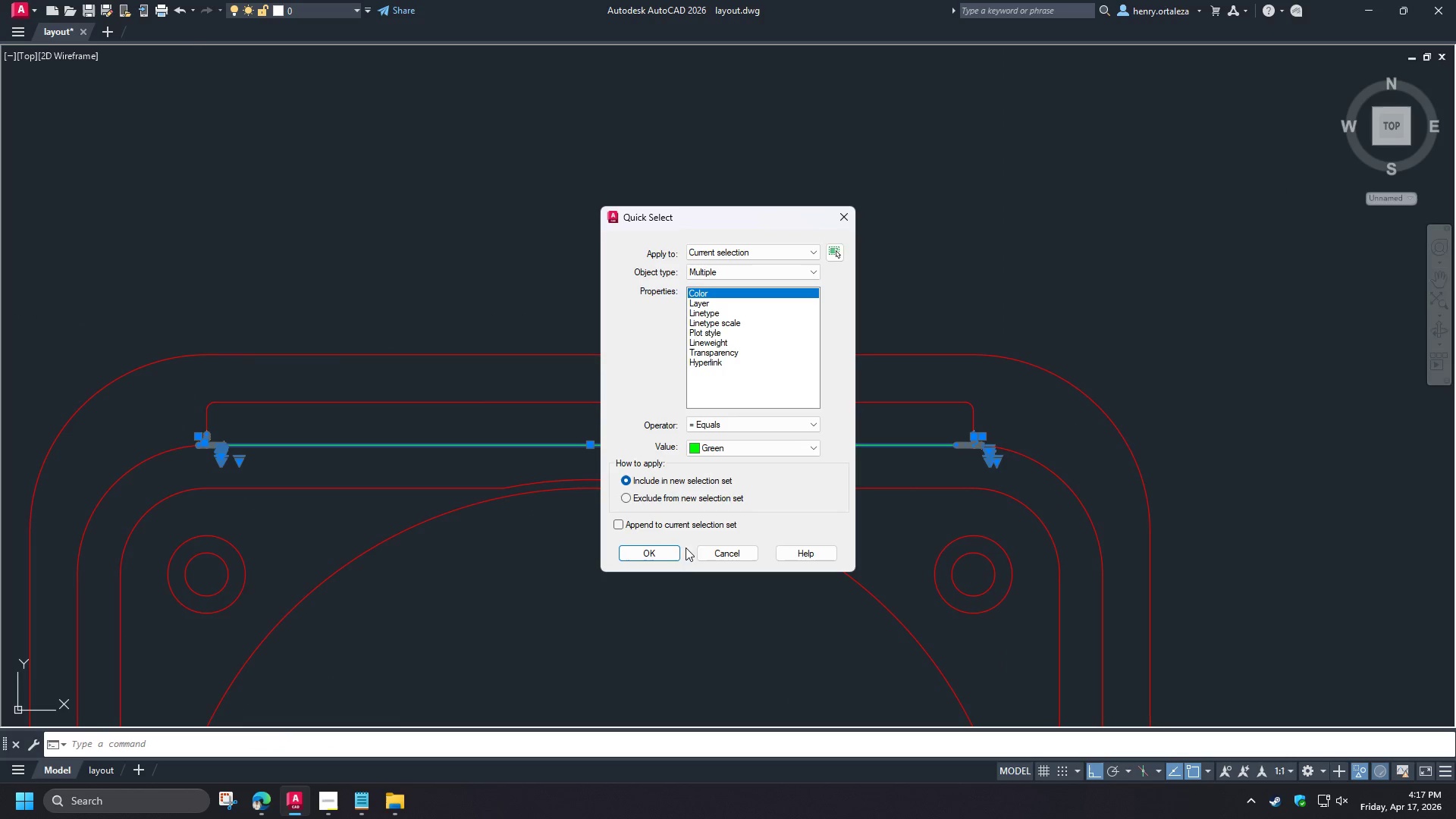 
left_click([657, 551])
 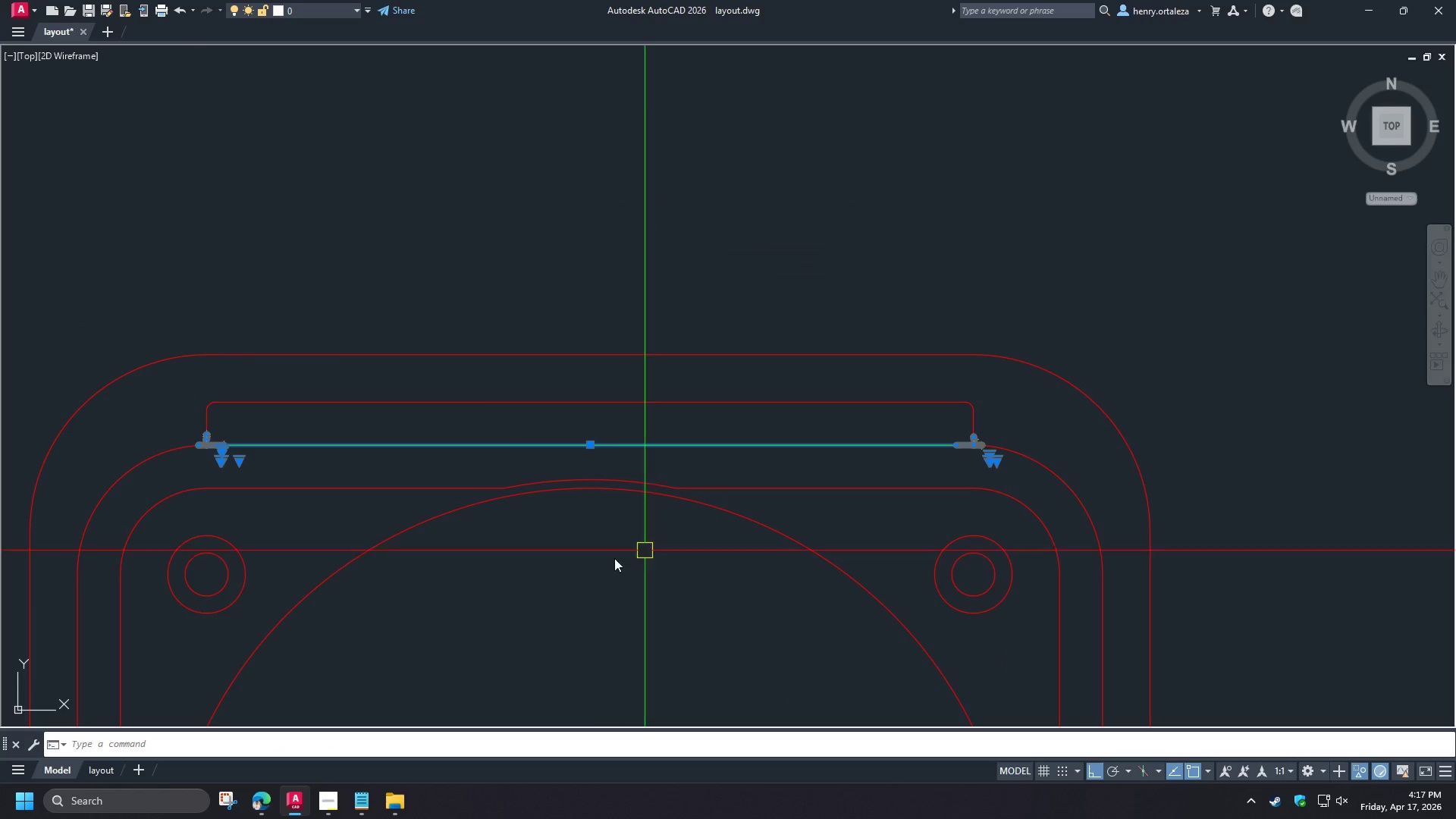 
key(E)
 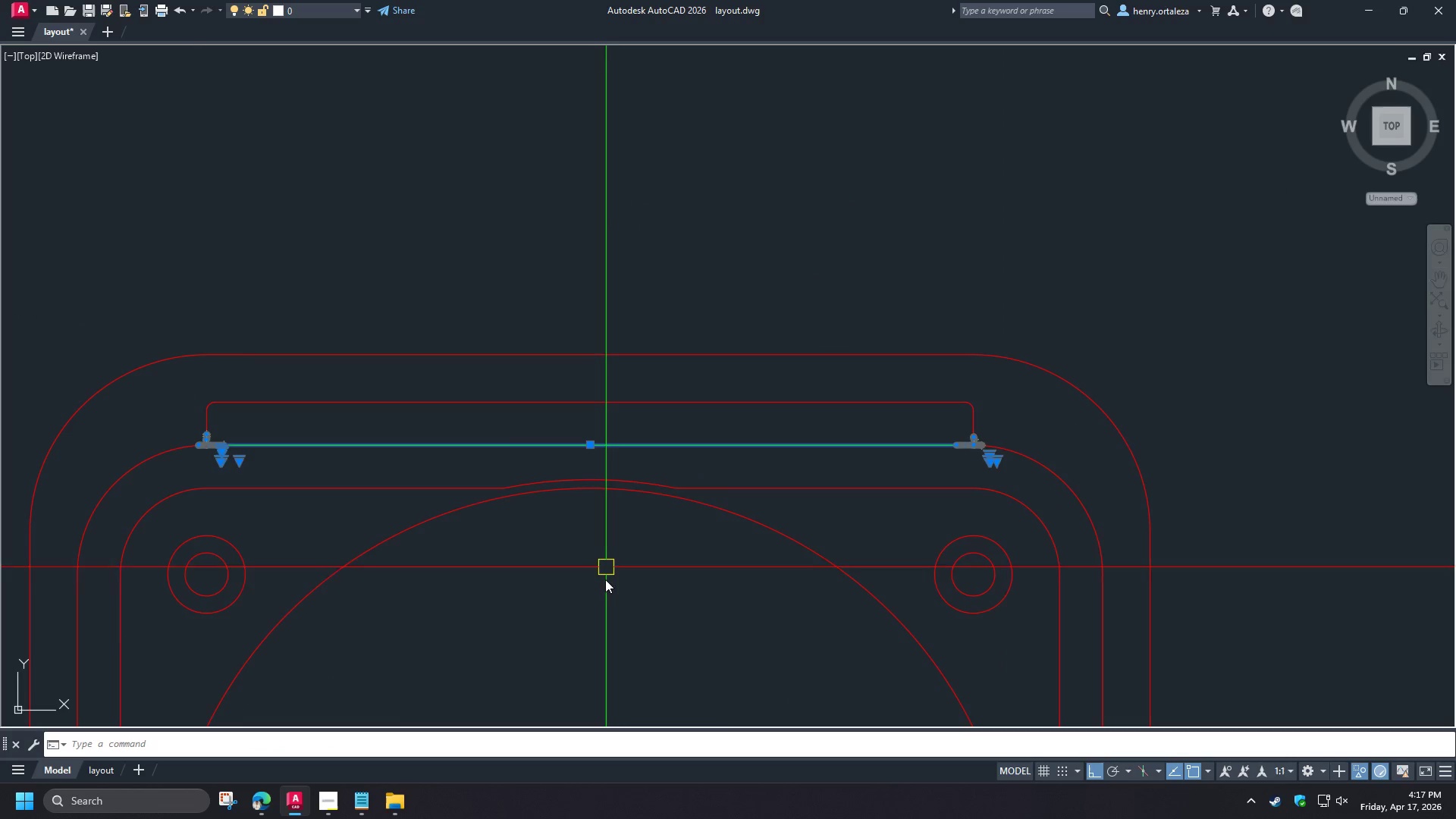 
key(Space)
 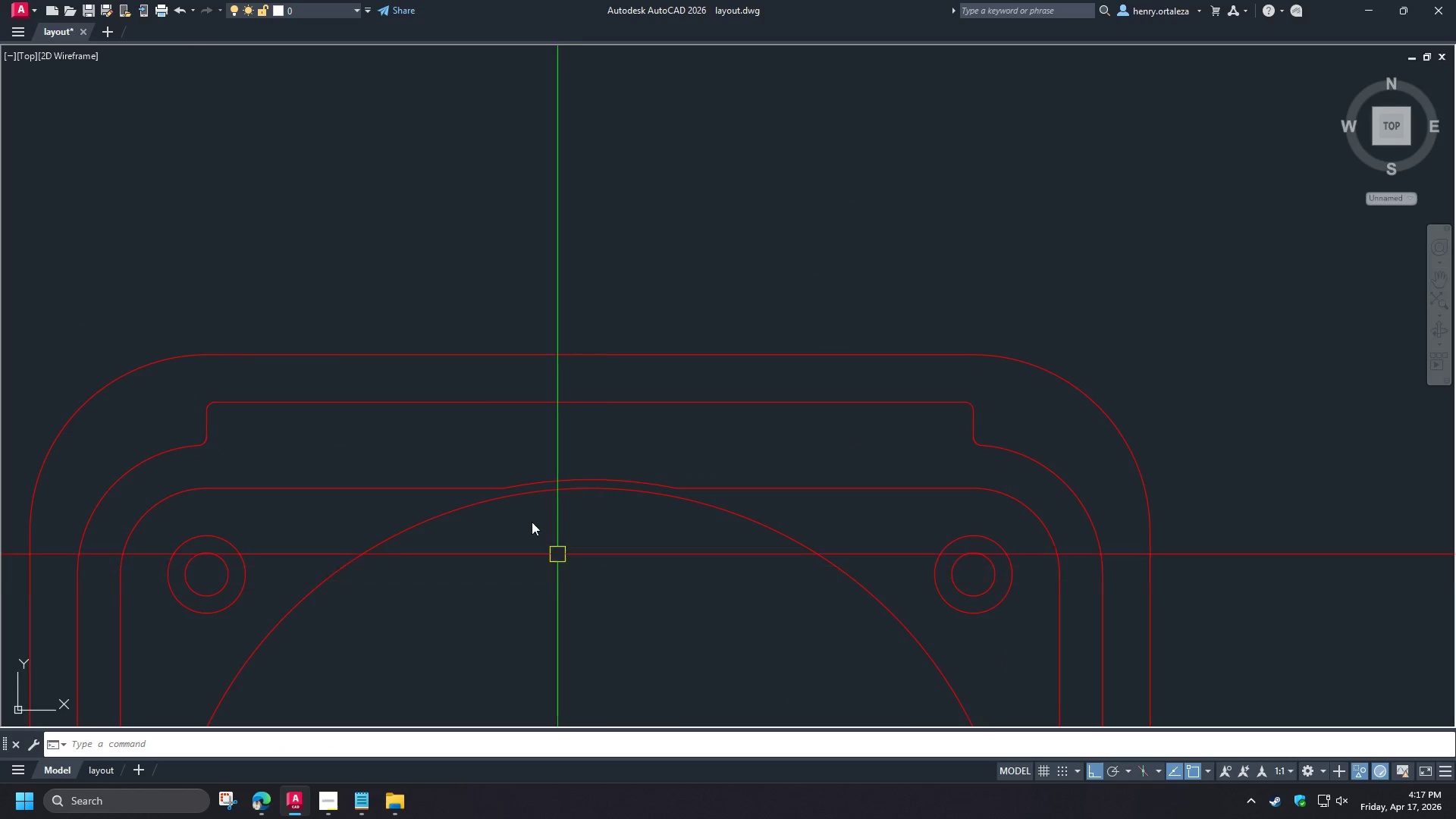 
scroll: coordinate [475, 218], scroll_direction: down, amount: 5.0
 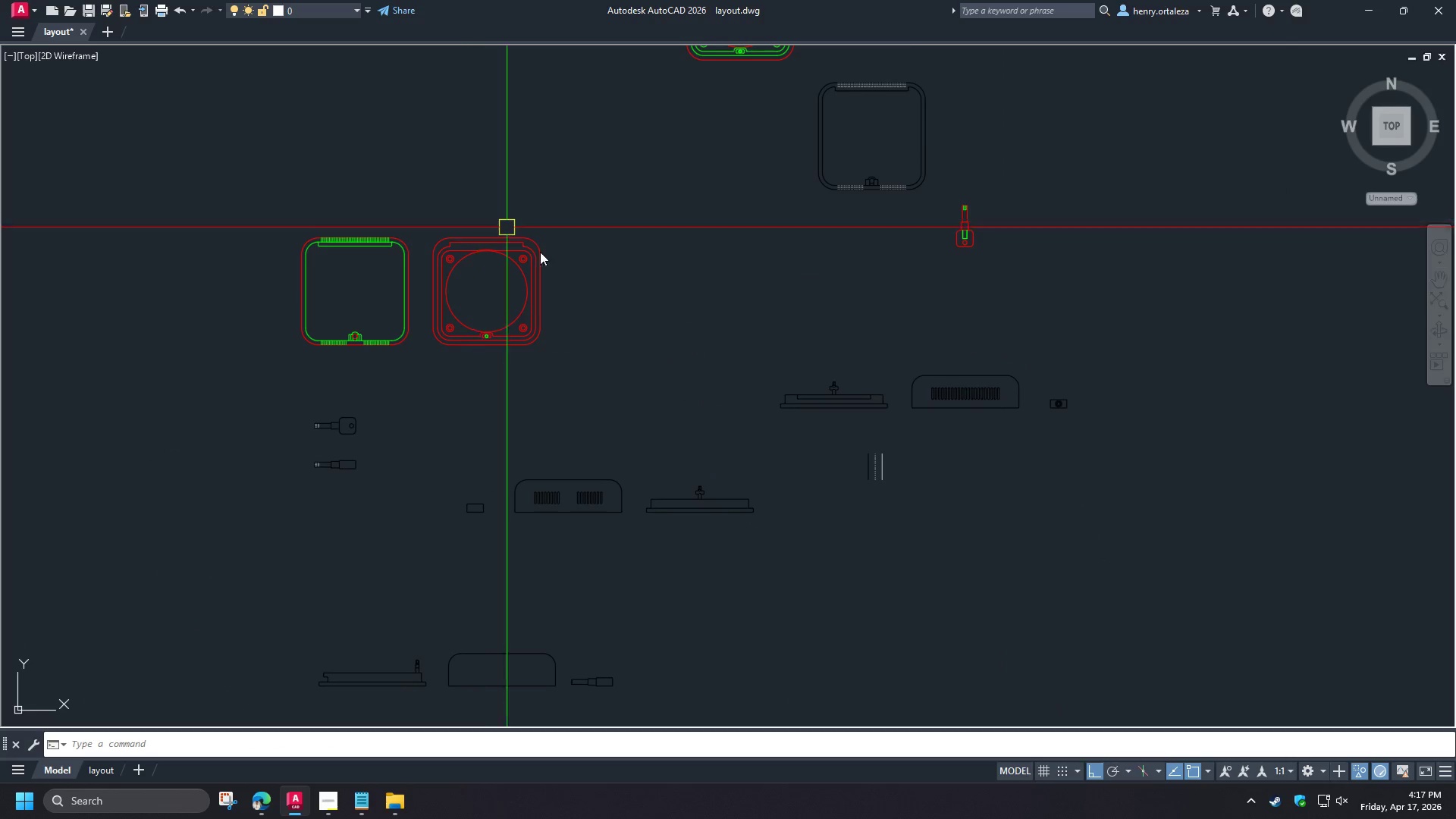 
type(ma )
key(Escape)
 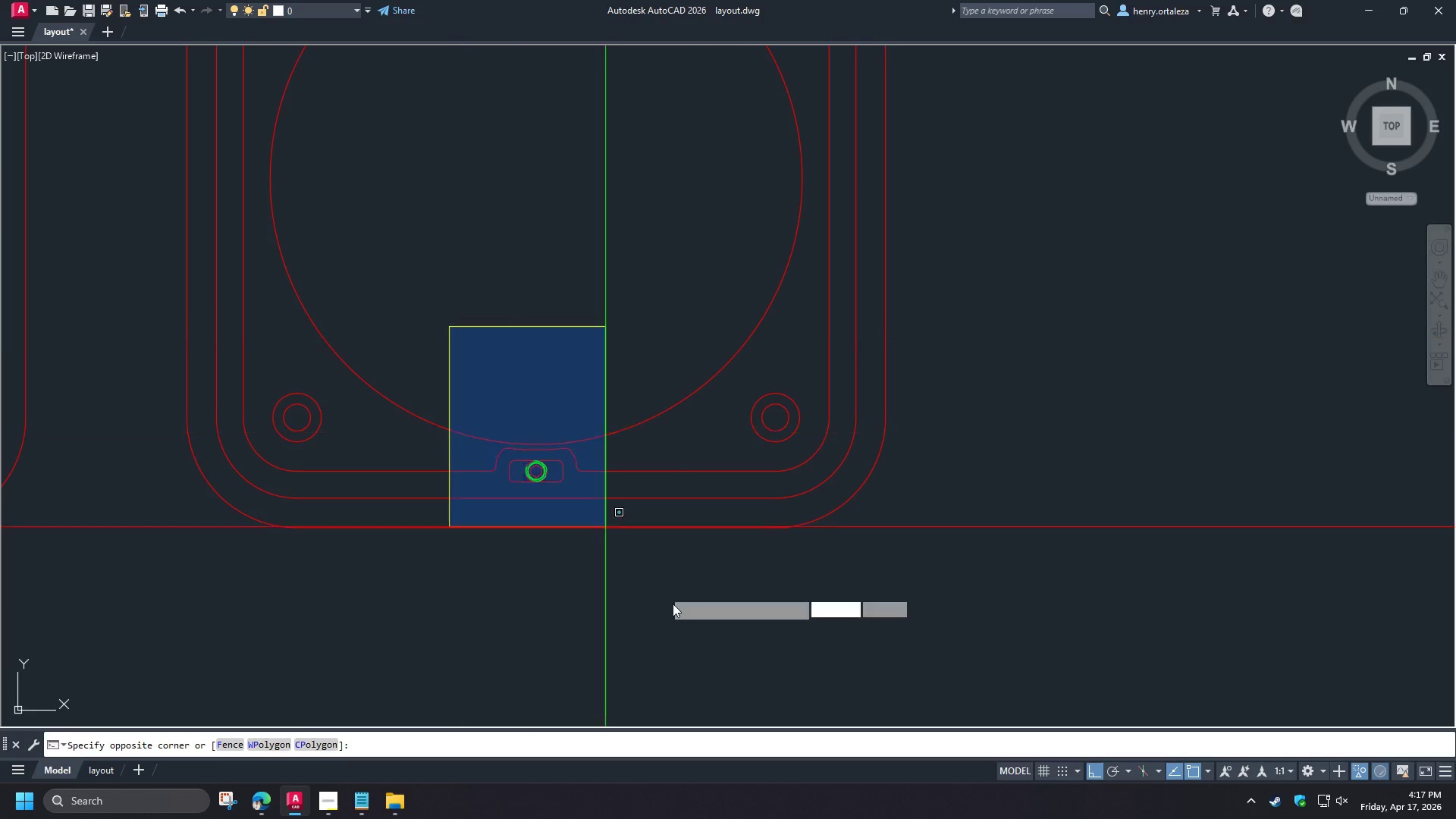 
left_click_drag(start_coordinate=[449, 327], to_coordinate=[472, 368])
 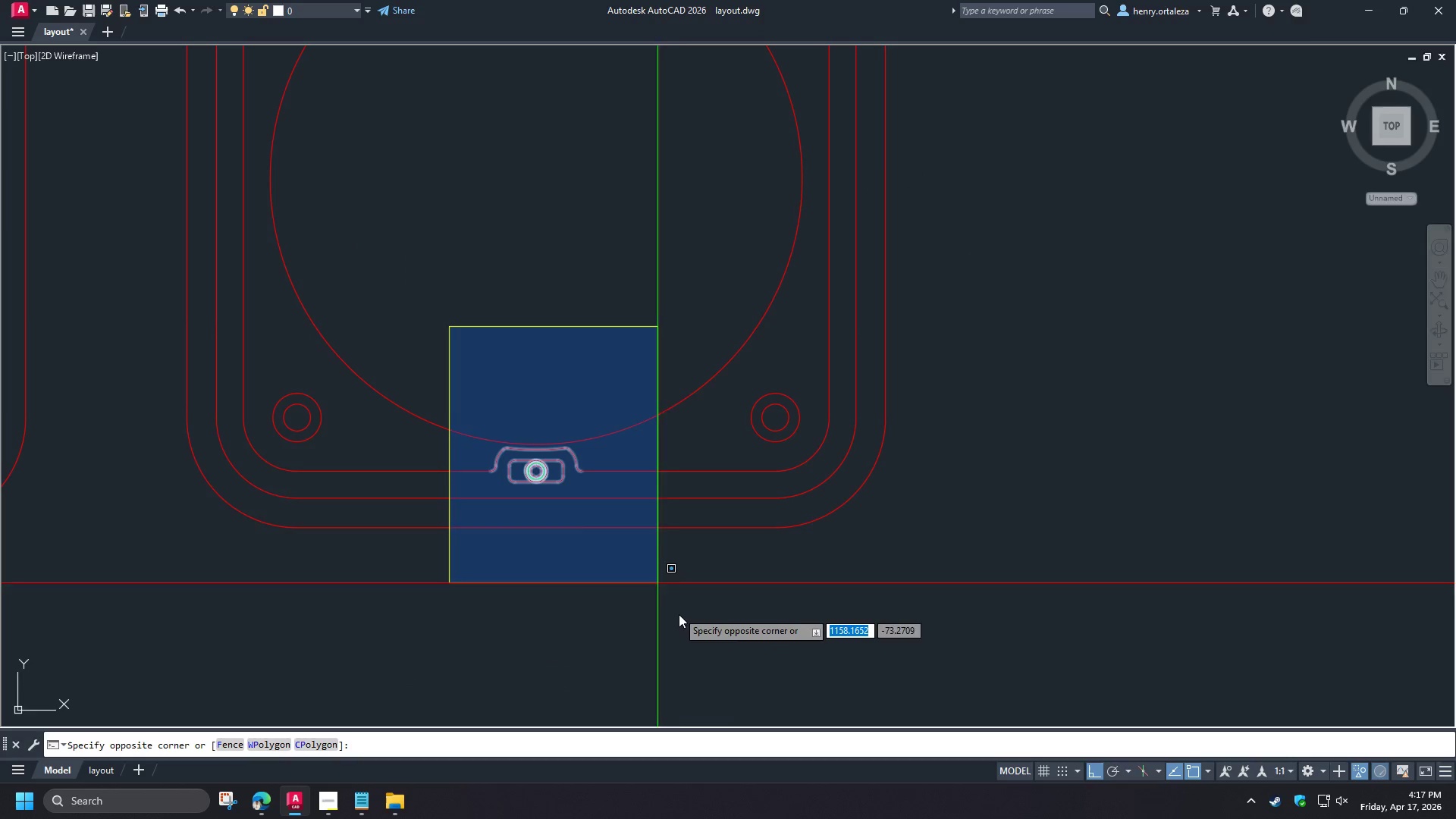 
scroll: coordinate [474, 309], scroll_direction: up, amount: 4.0
 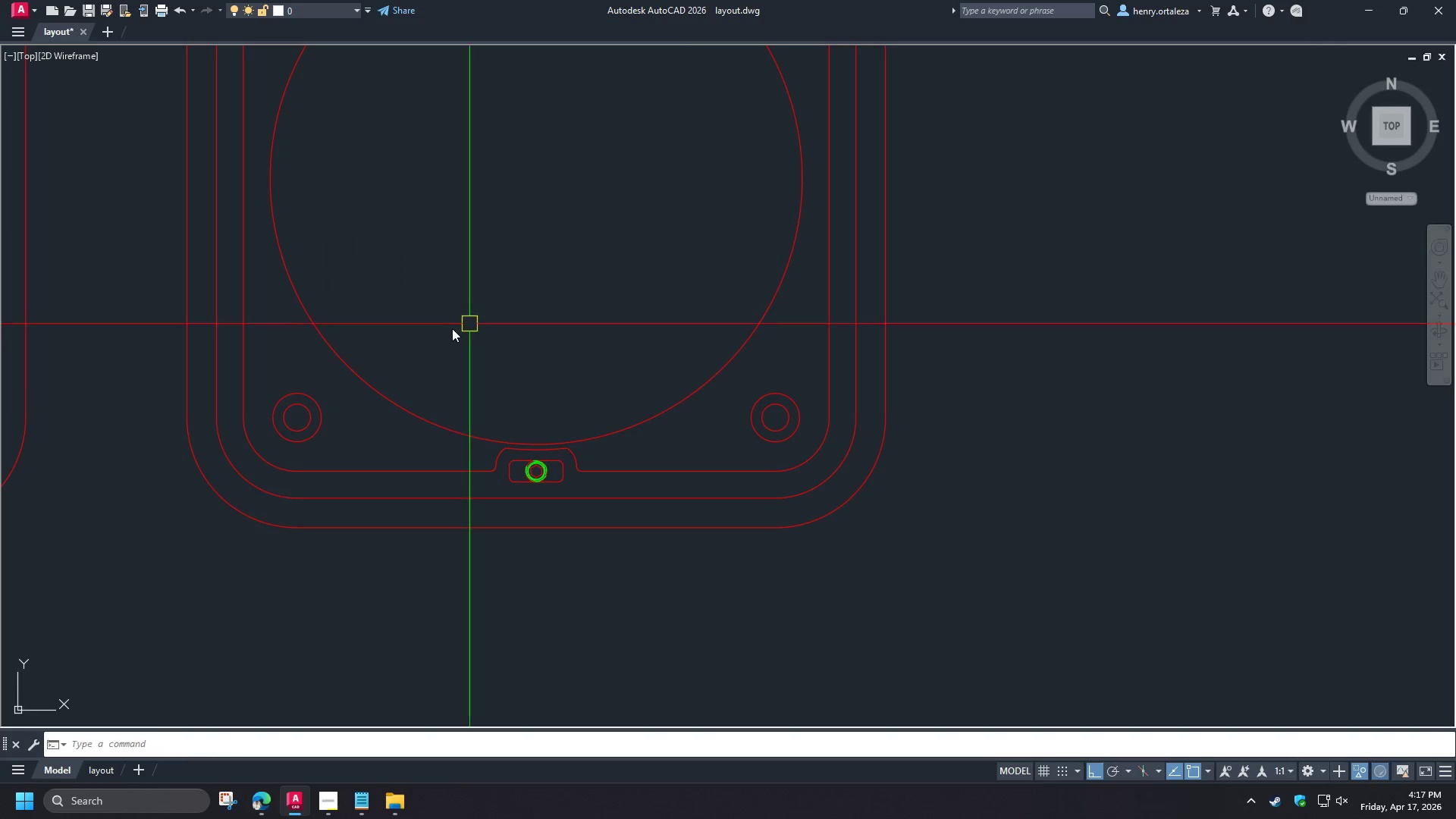 
double_click([681, 617])
 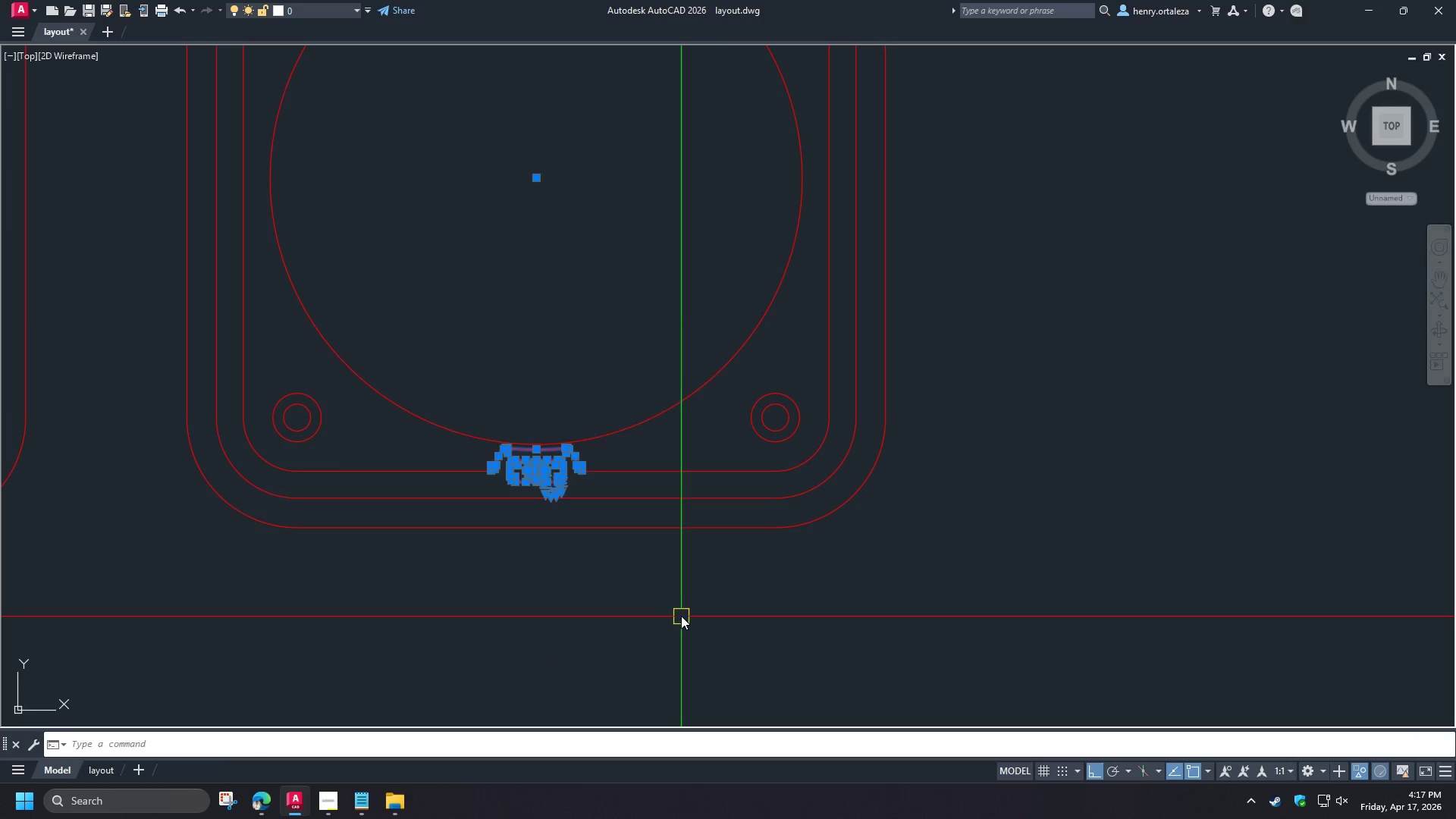 
type(qse )
 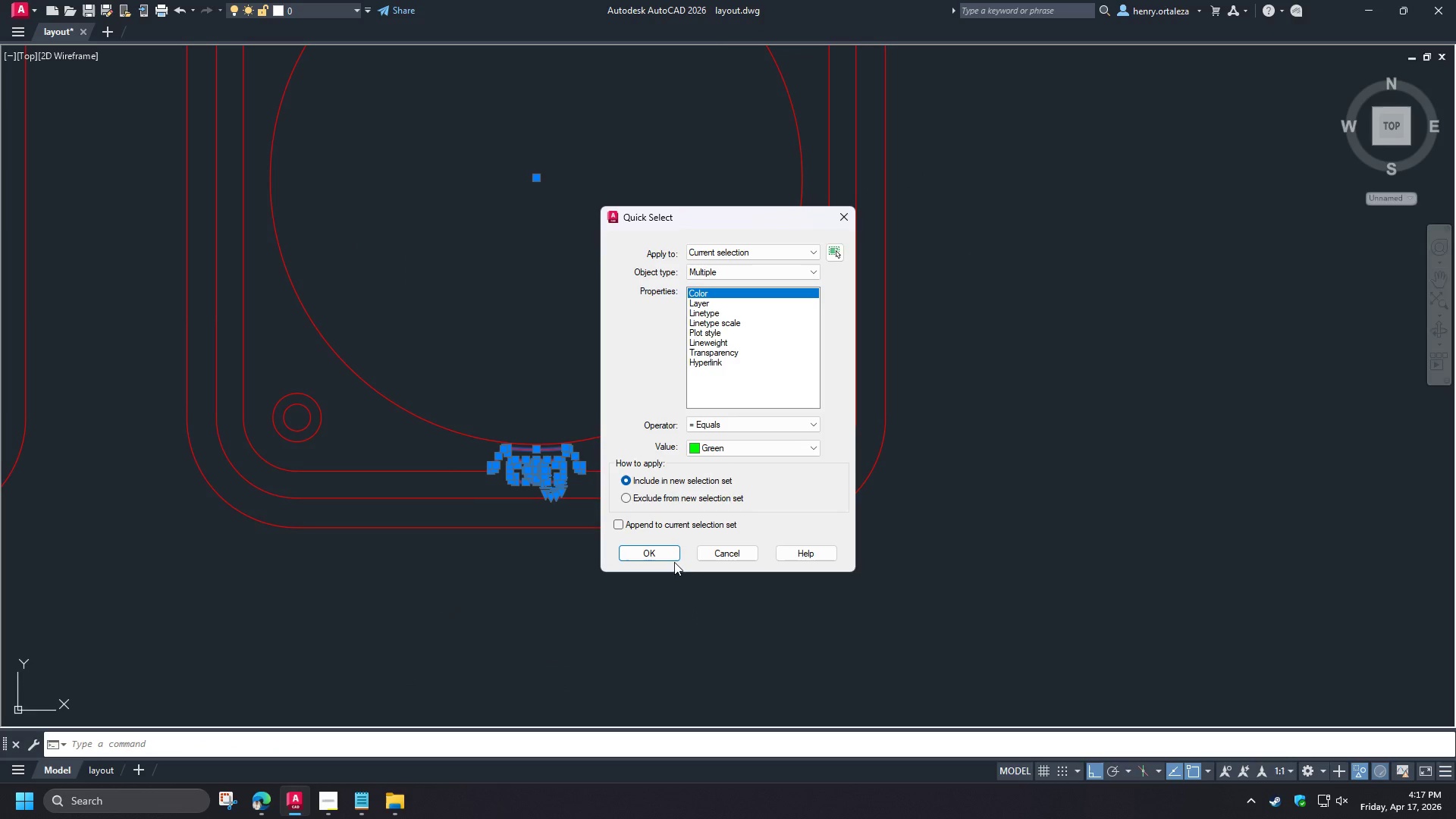 
key(Escape)
 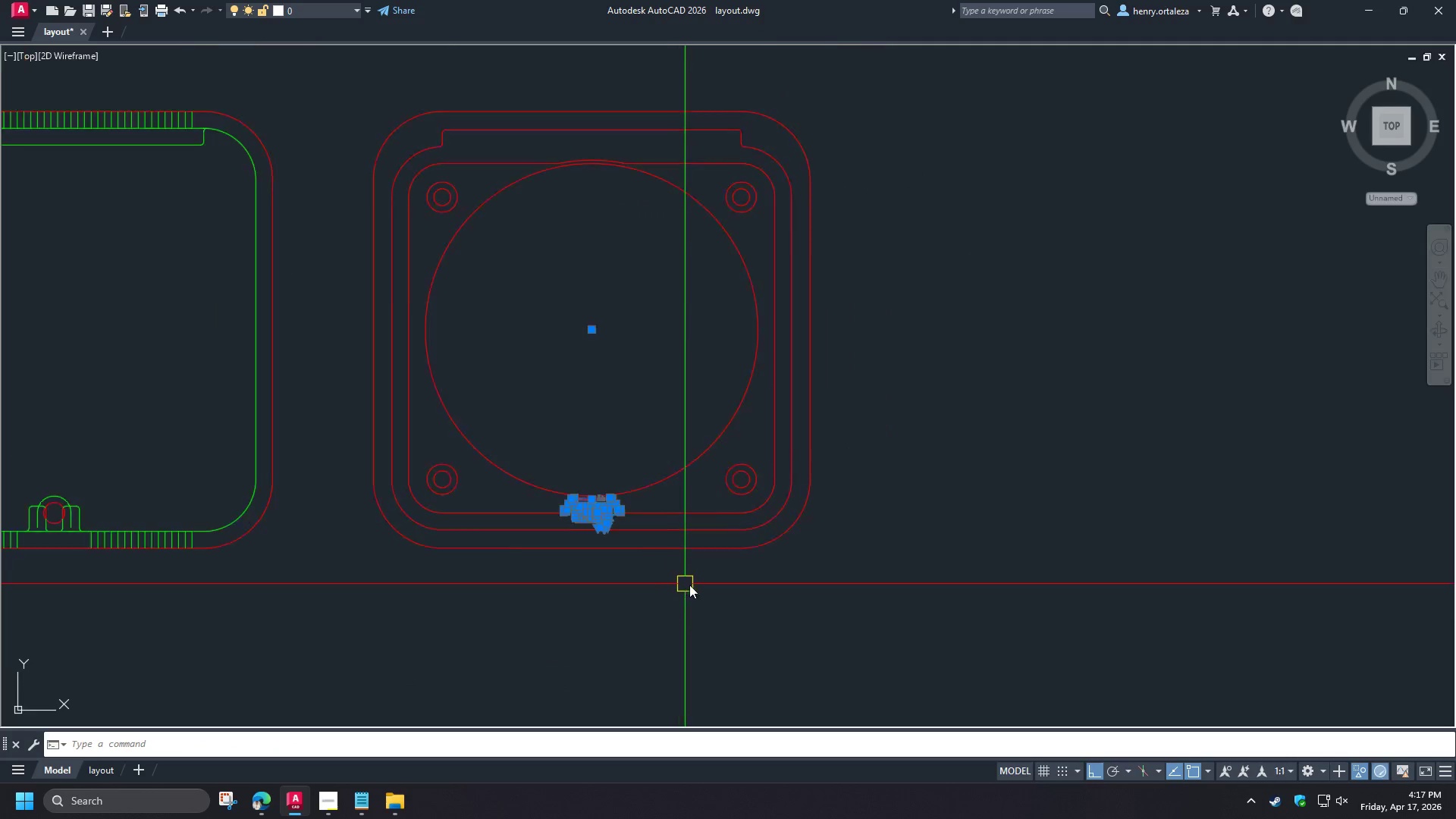 
key(Escape)
 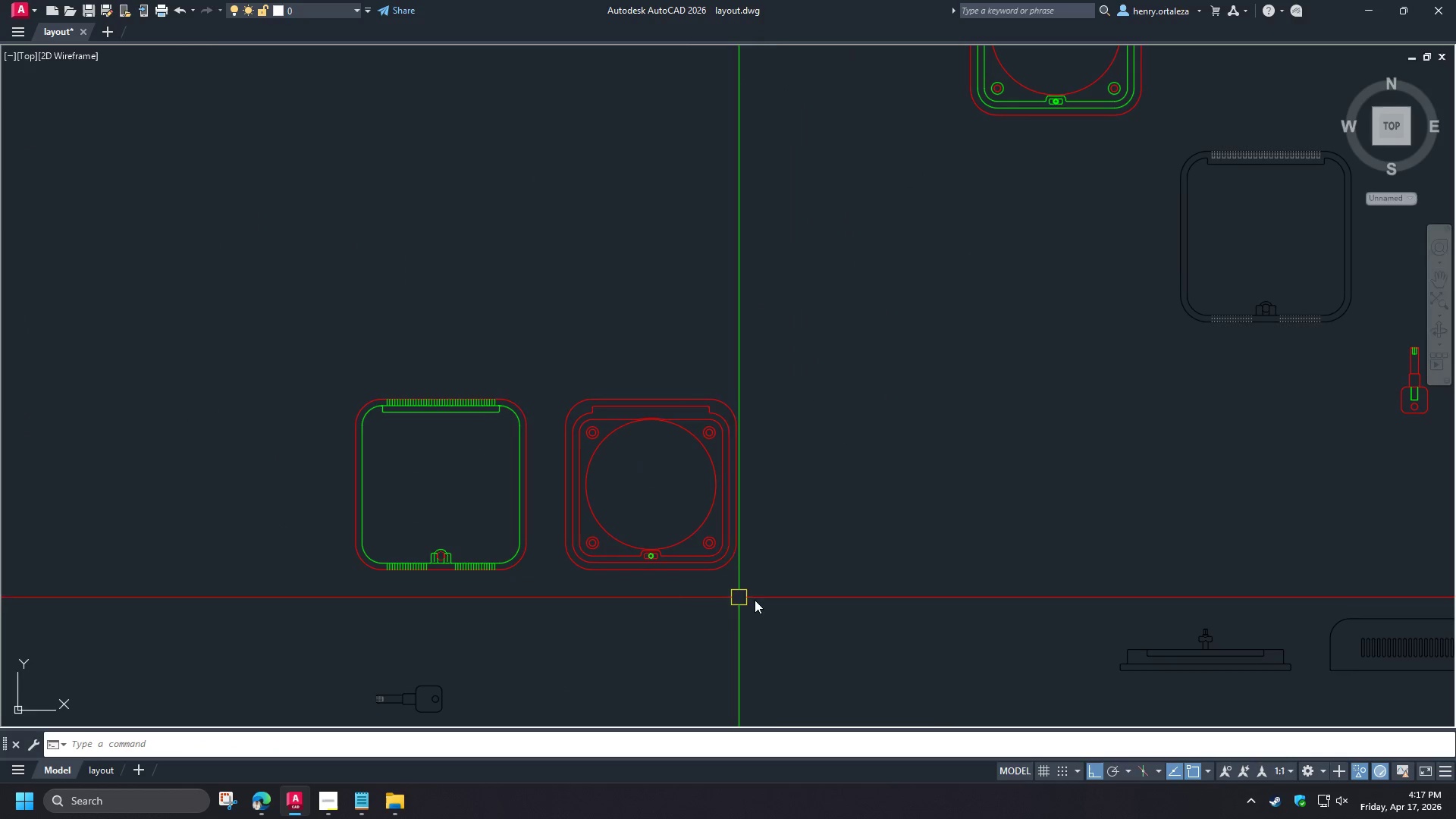 
key(Escape)
 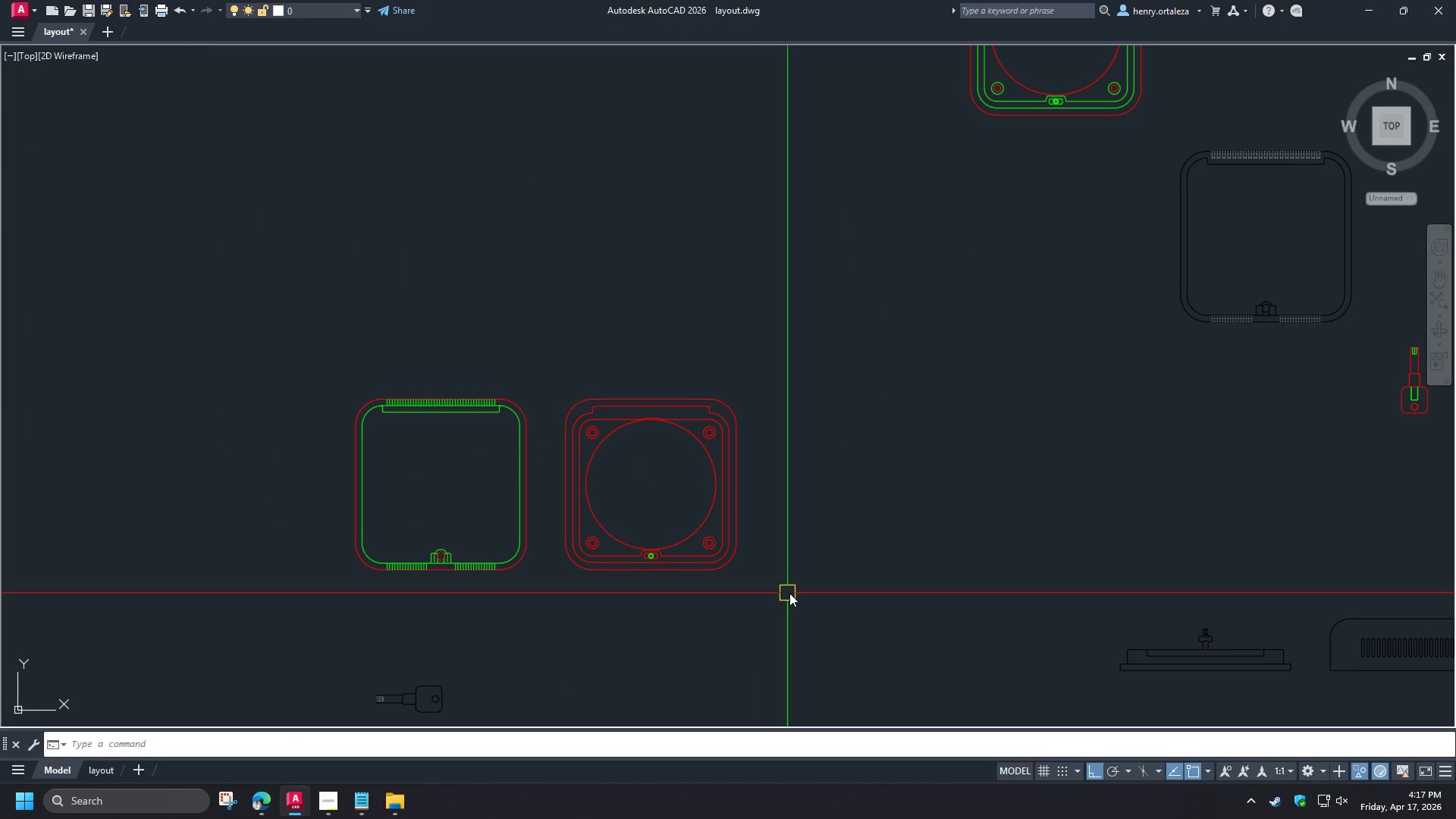 
scroll: coordinate [689, 585], scroll_direction: down, amount: 3.0
 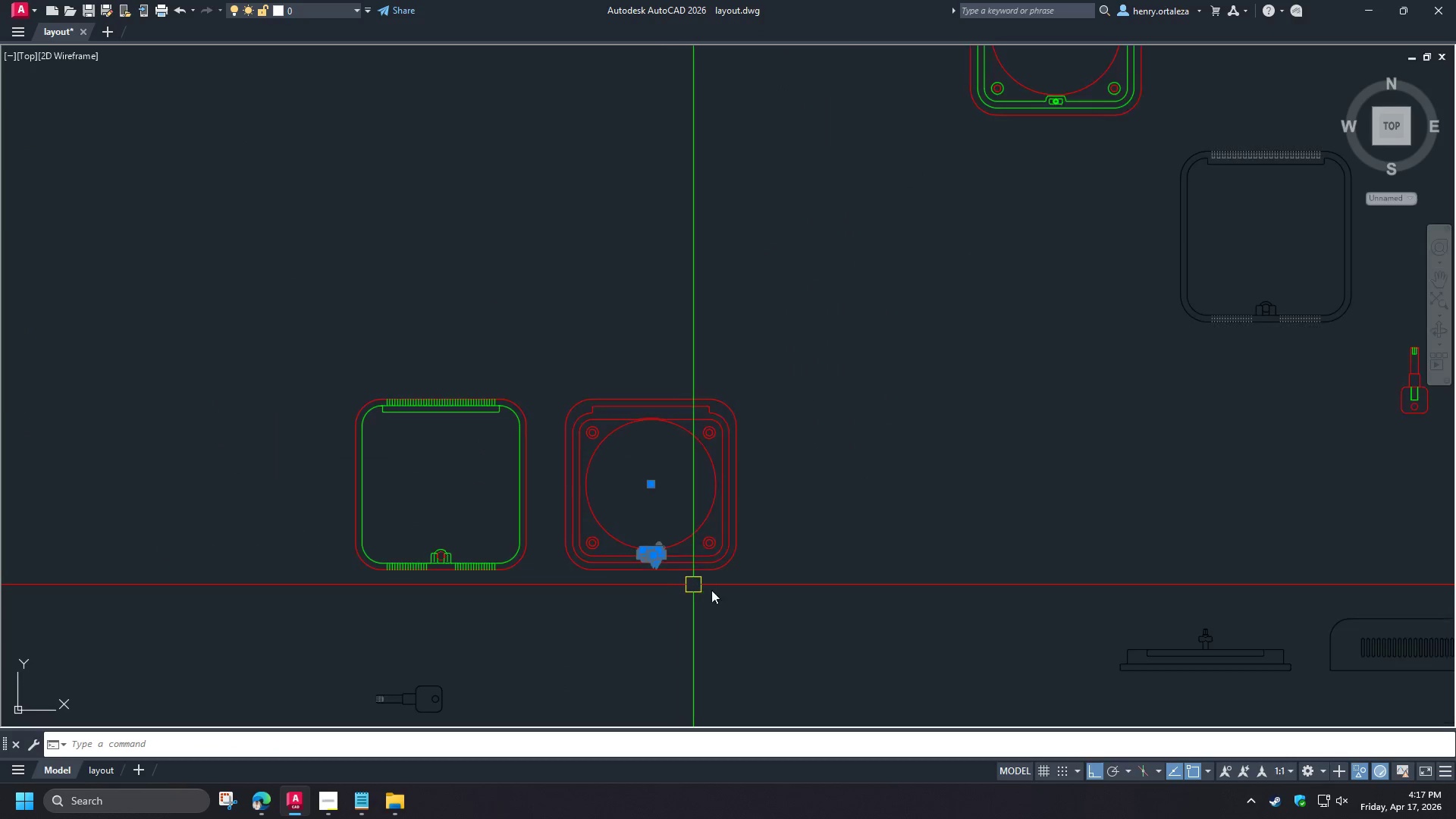 
left_click([789, 593])
 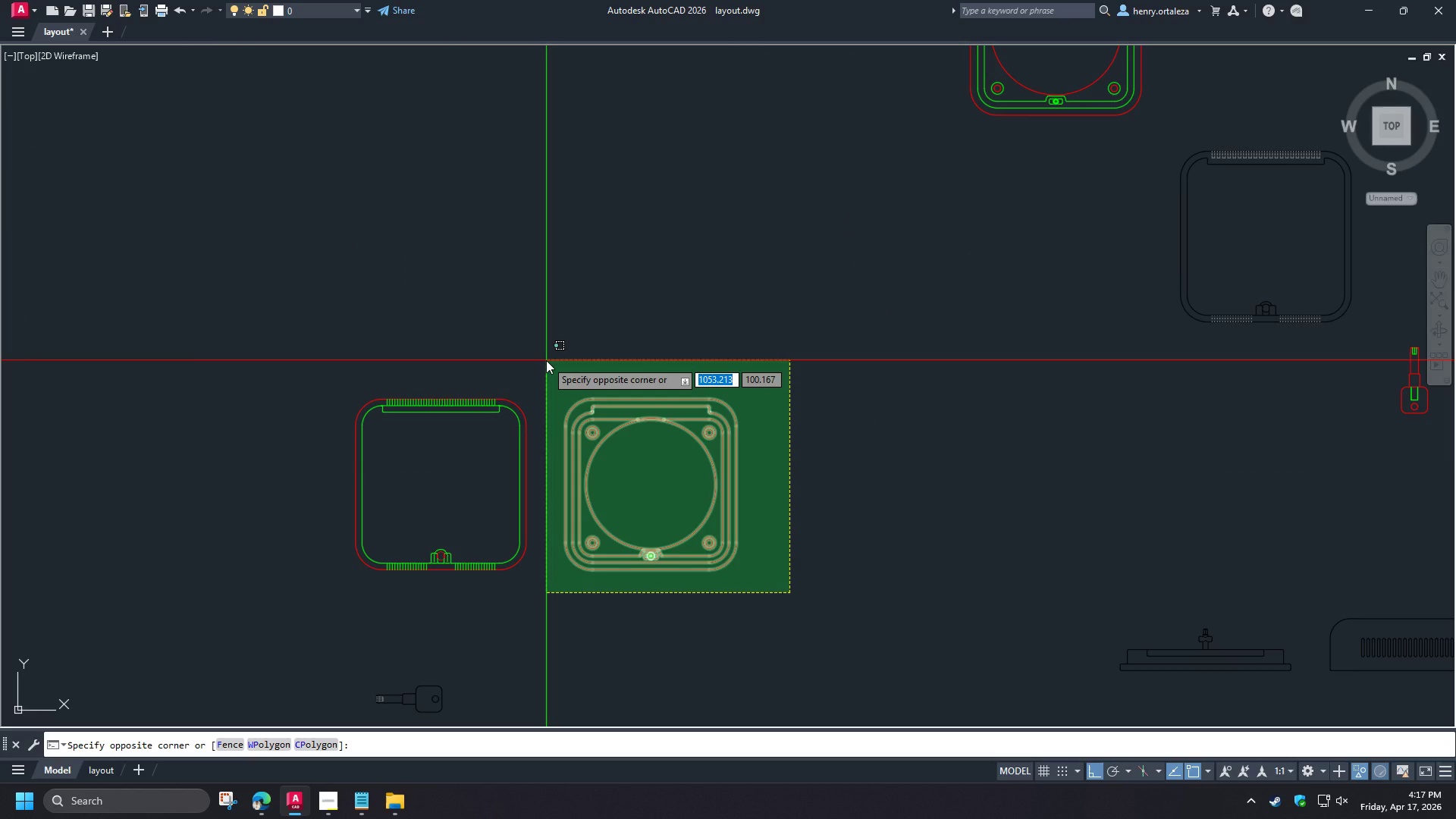 
left_click([546, 360])
 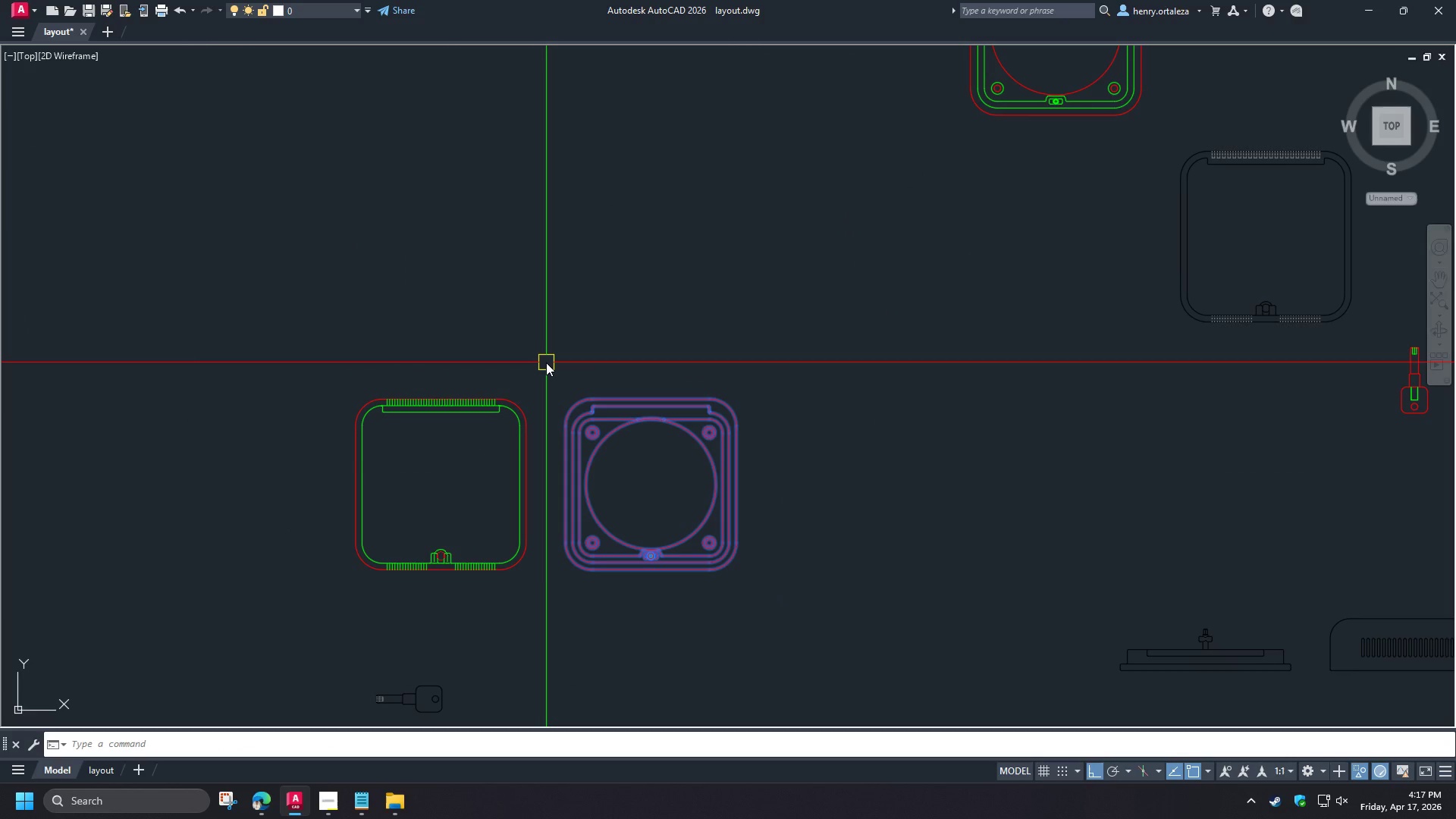 
type(qse )
 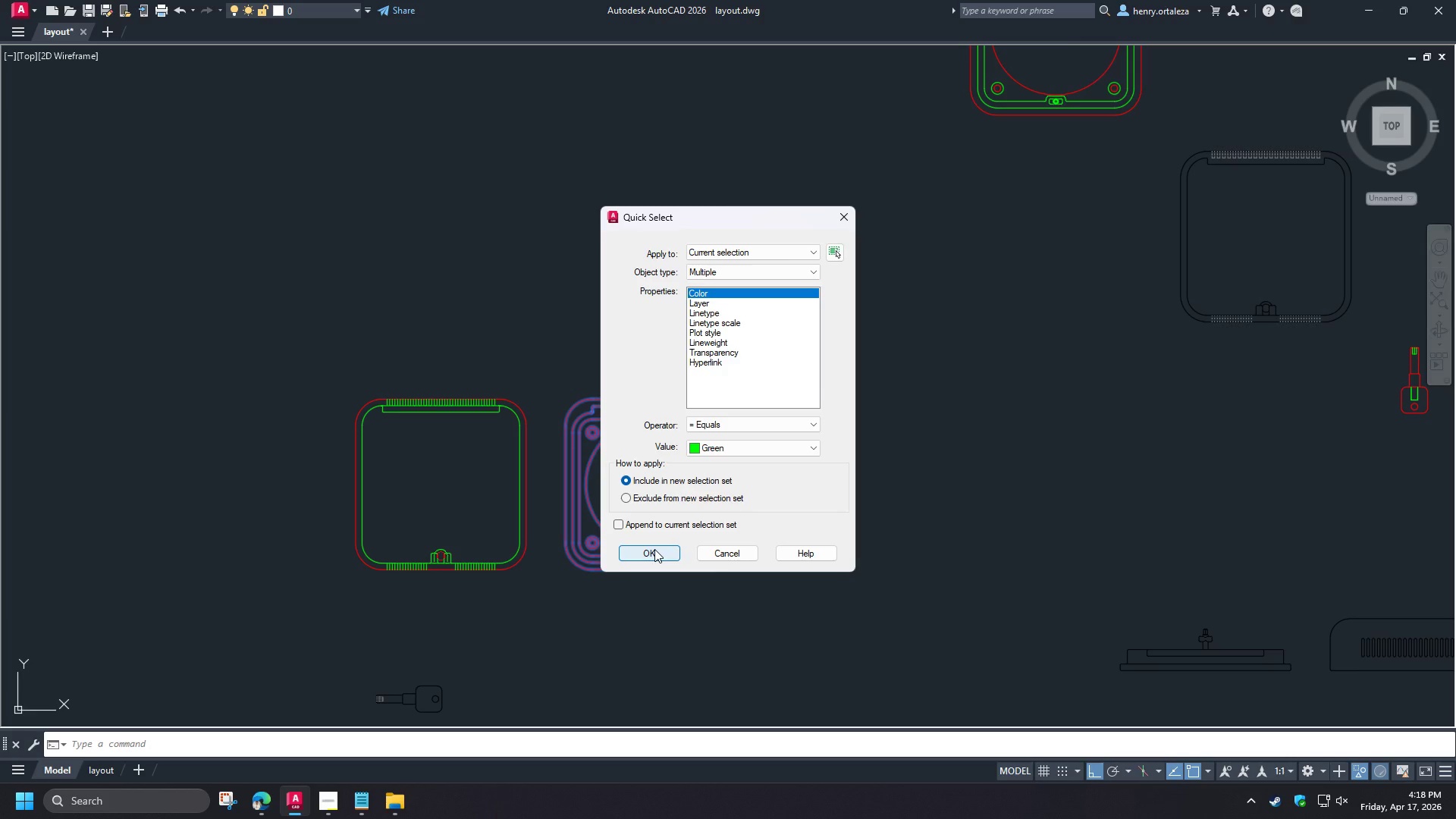 
left_click([654, 549])
 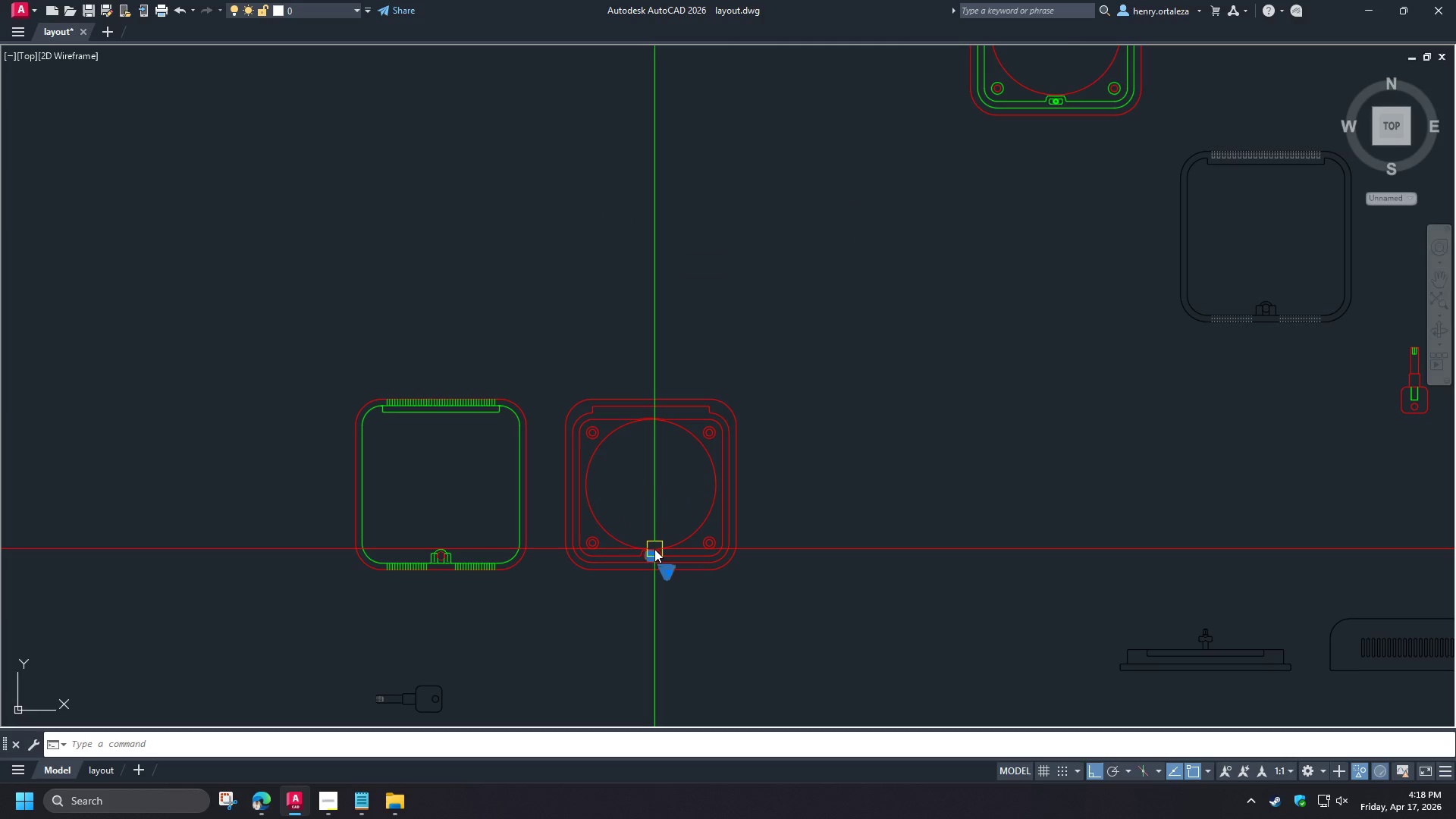 
key(E)
 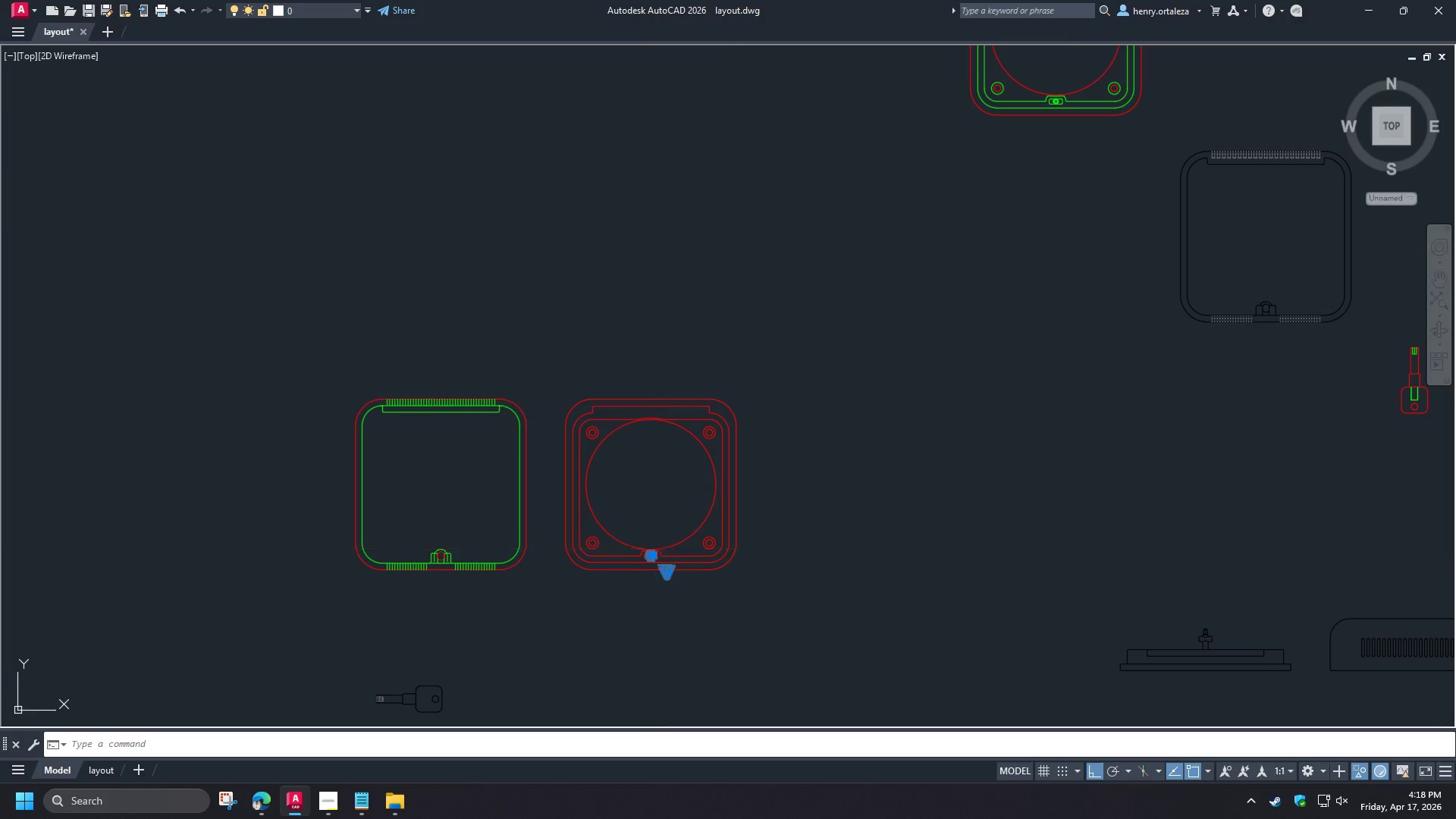 
key(Space)
 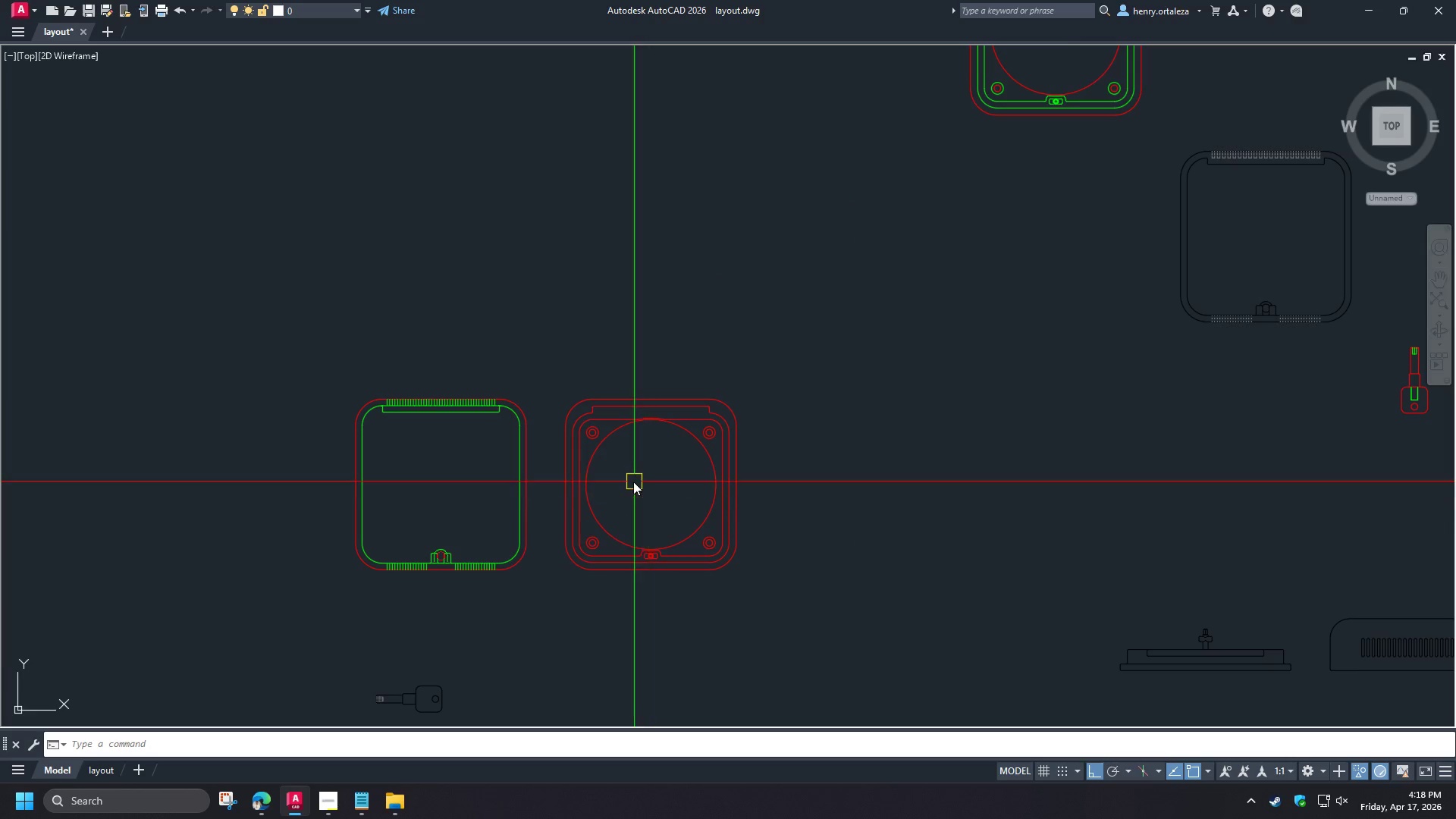 
scroll: coordinate [633, 482], scroll_direction: down, amount: 1.0
 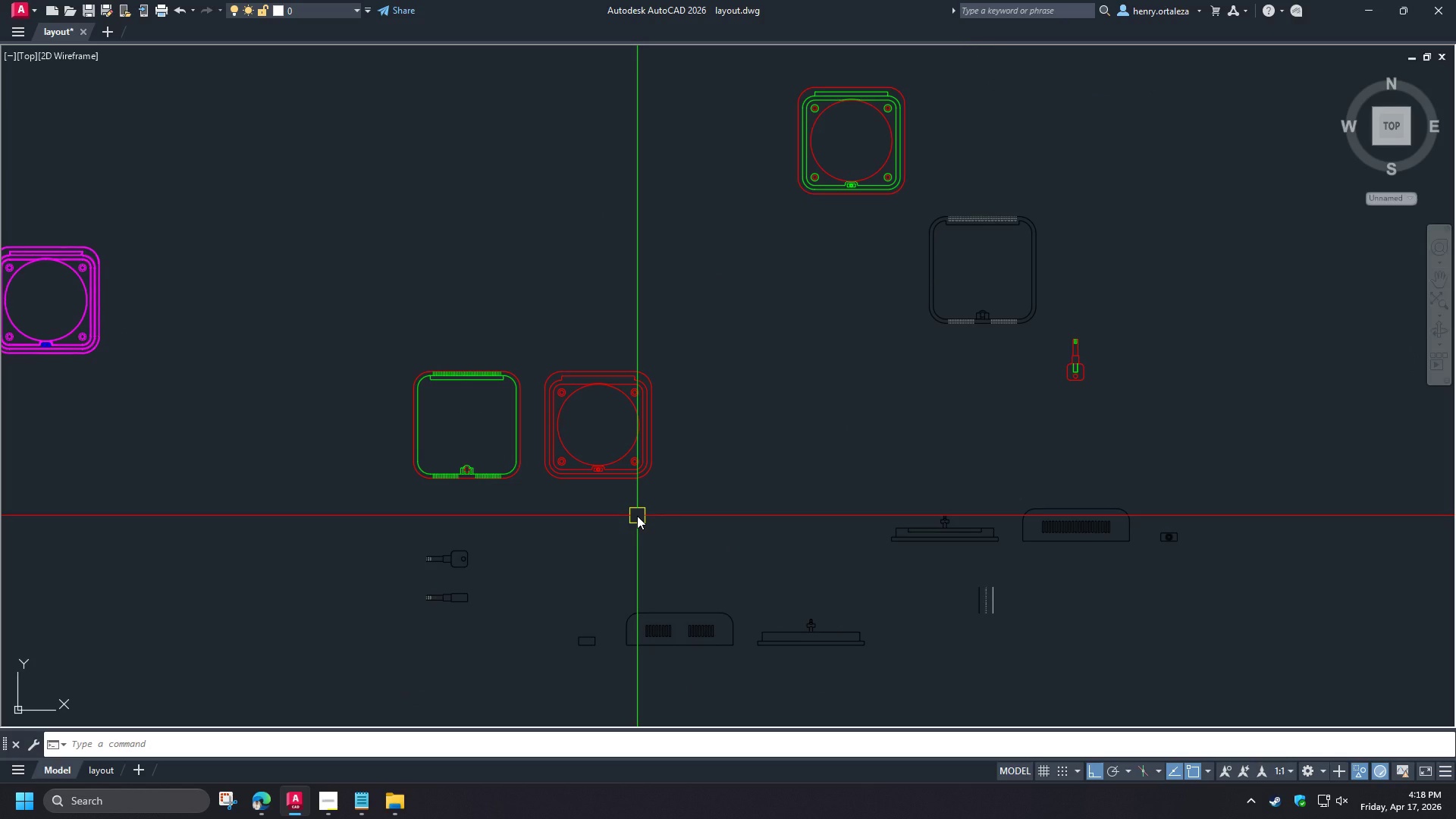 
wait(6.43)
 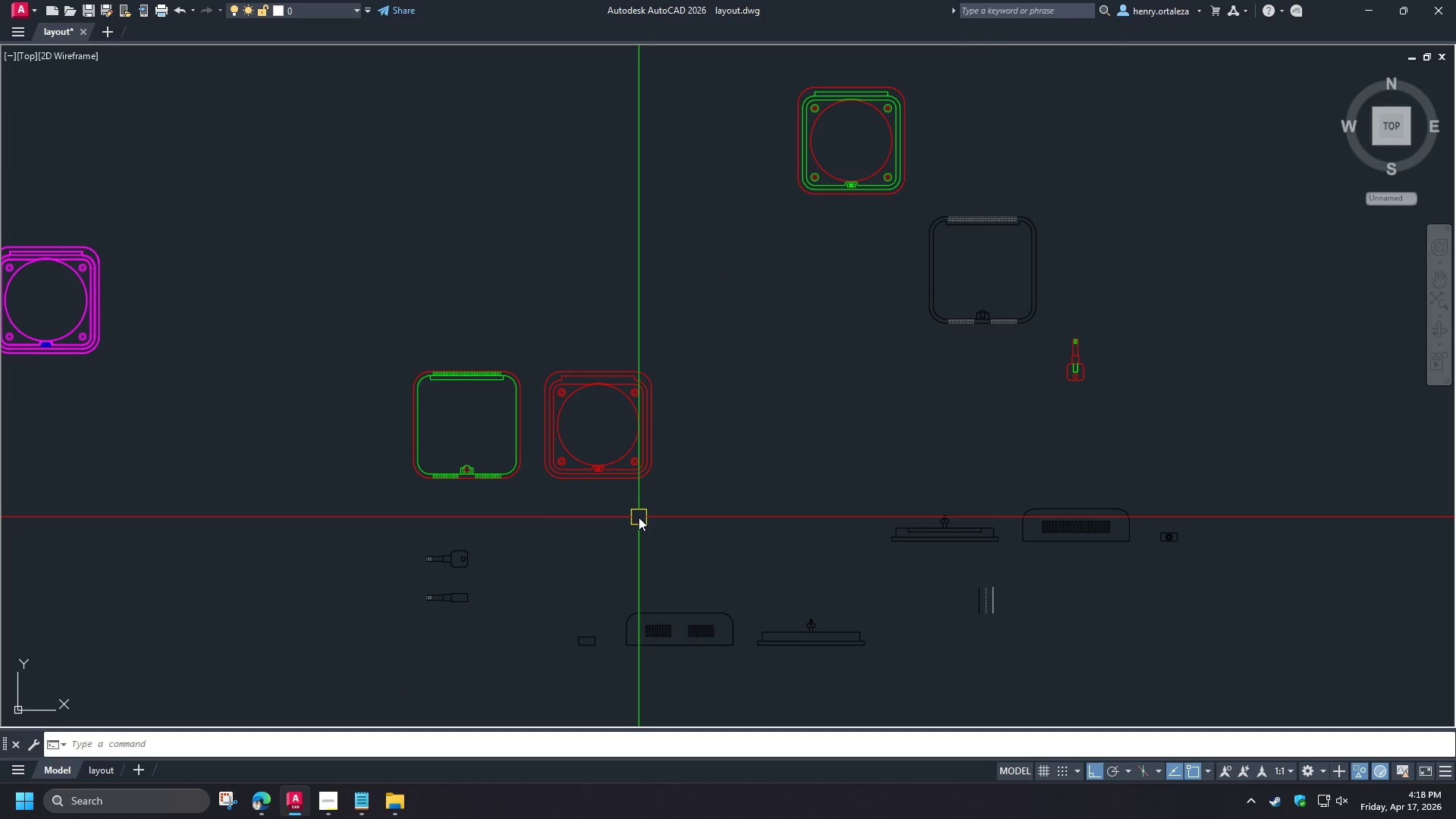 
type(ma )
 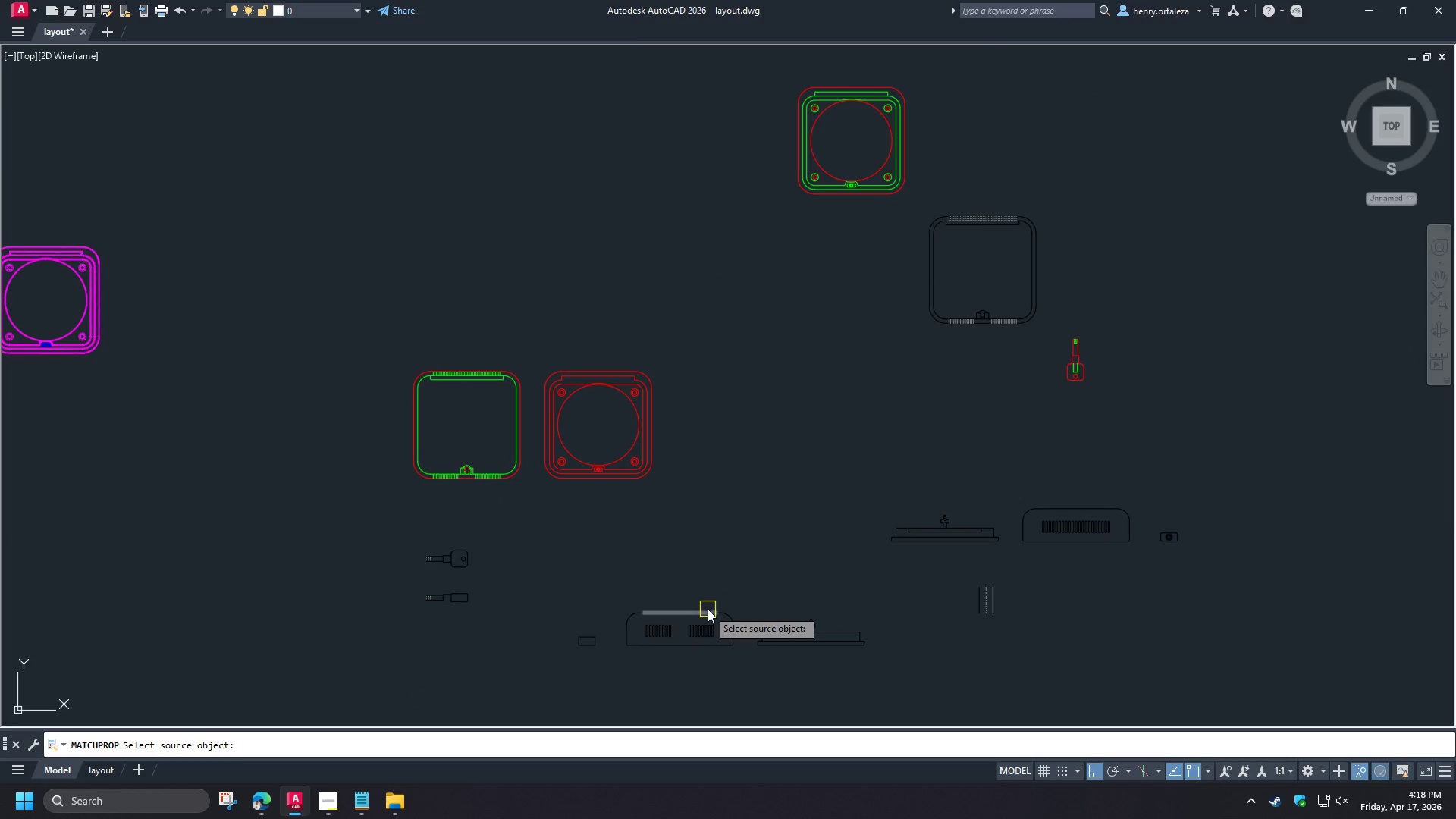 
left_click([708, 609])
 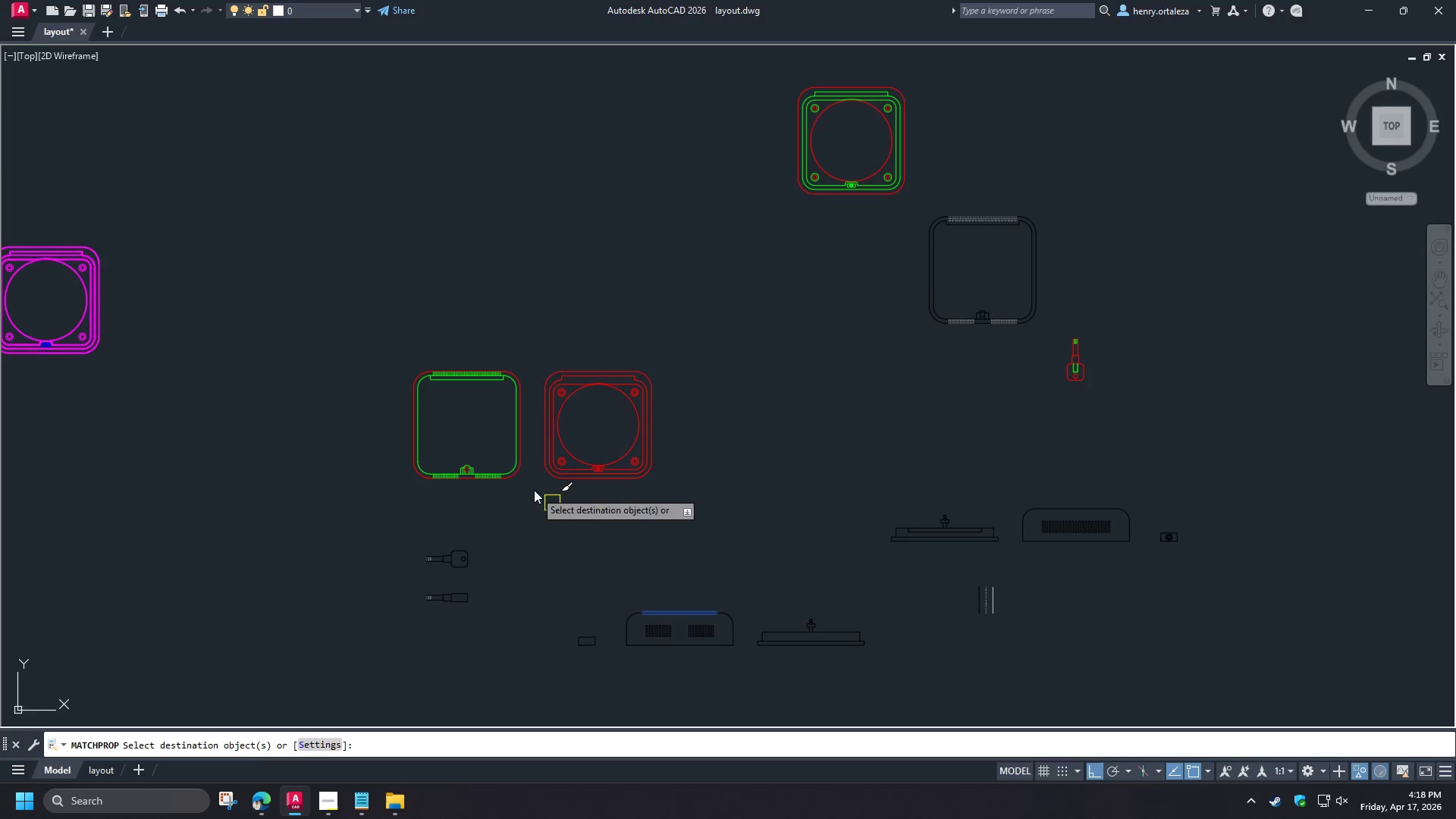 
scroll: coordinate [296, 489], scroll_direction: up, amount: 6.0
 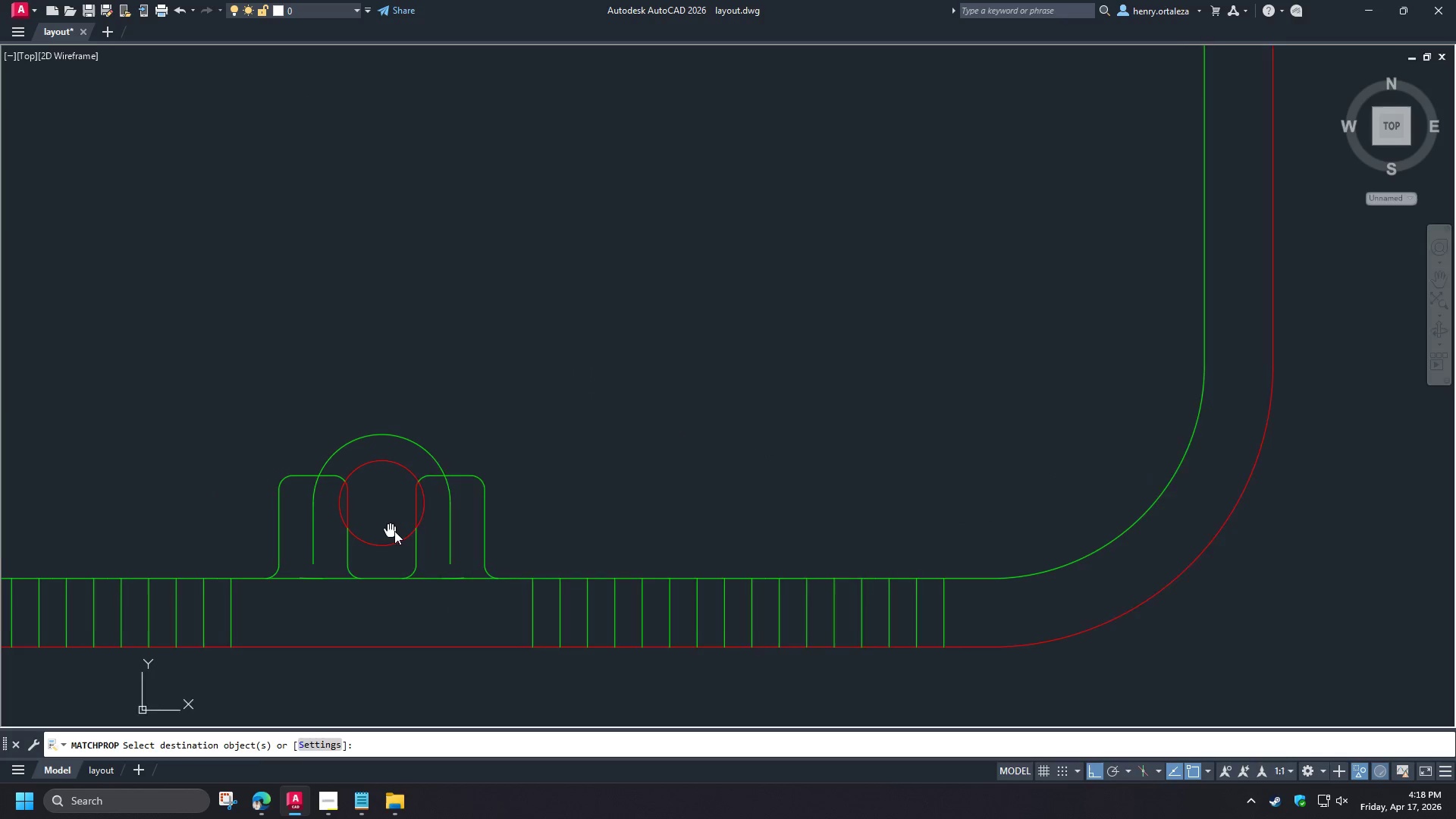 
scroll: coordinate [407, 522], scroll_direction: down, amount: 3.0
 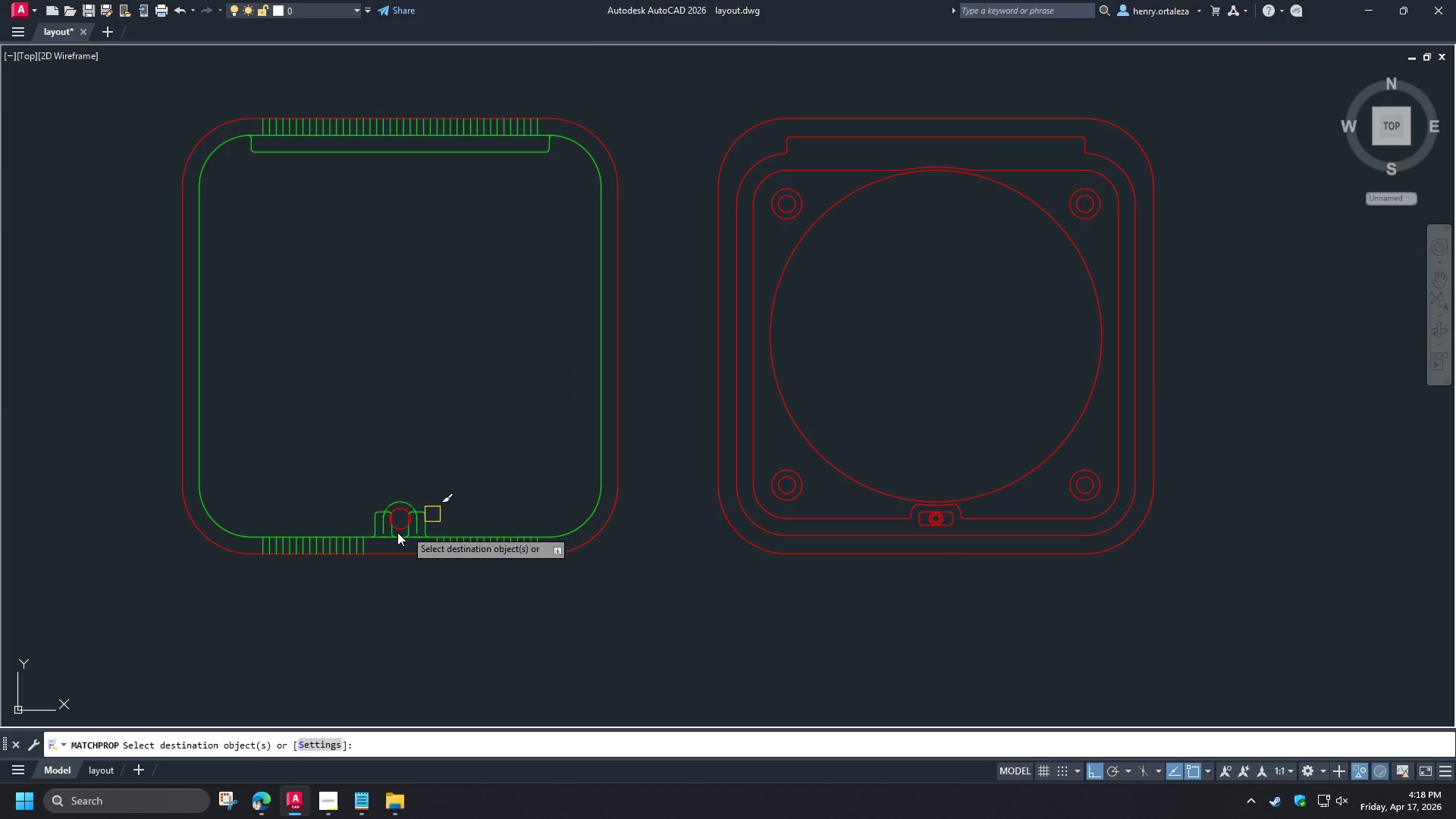 
scroll: coordinate [395, 535], scroll_direction: up, amount: 3.0
 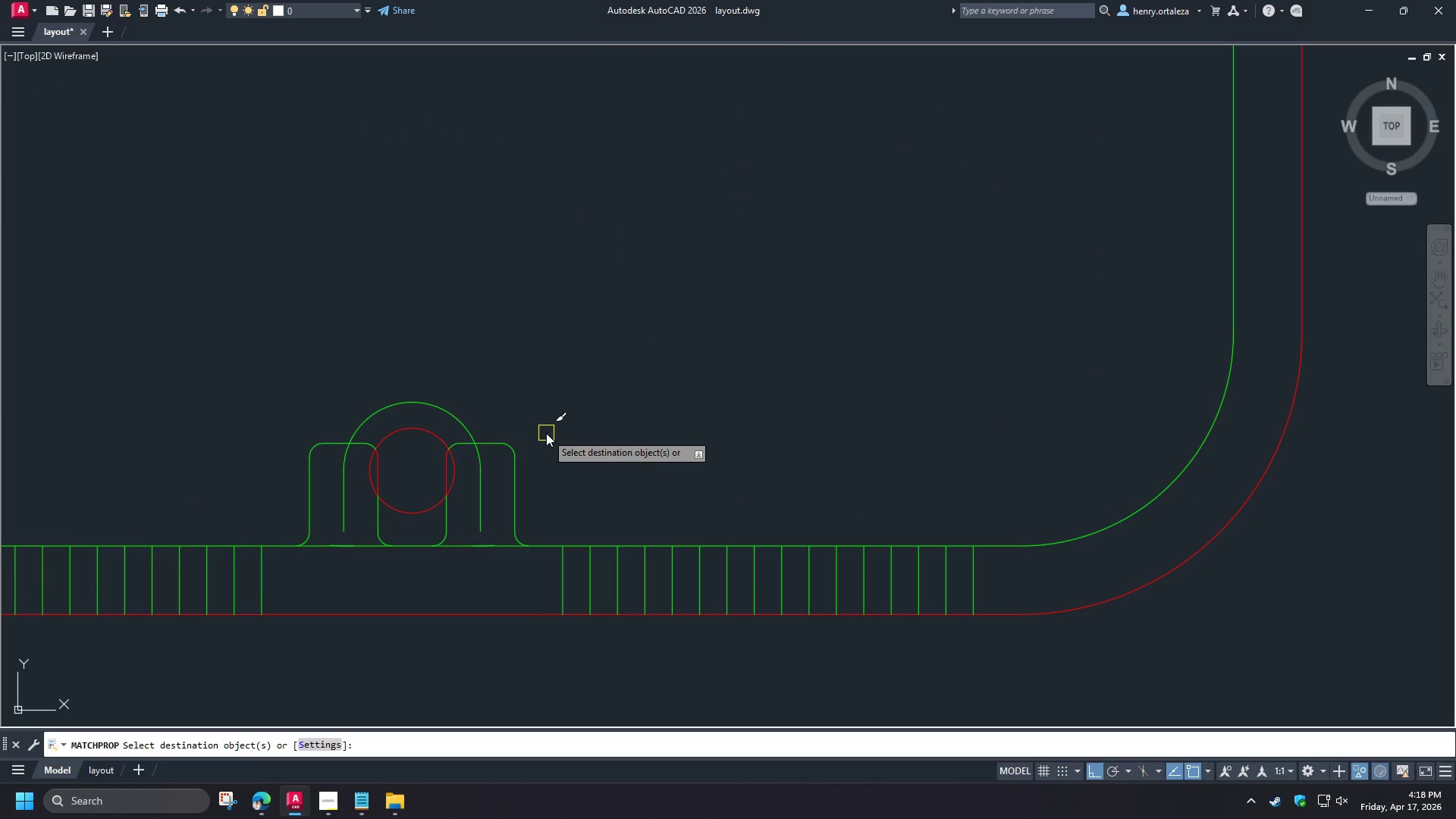 
key(Escape)
 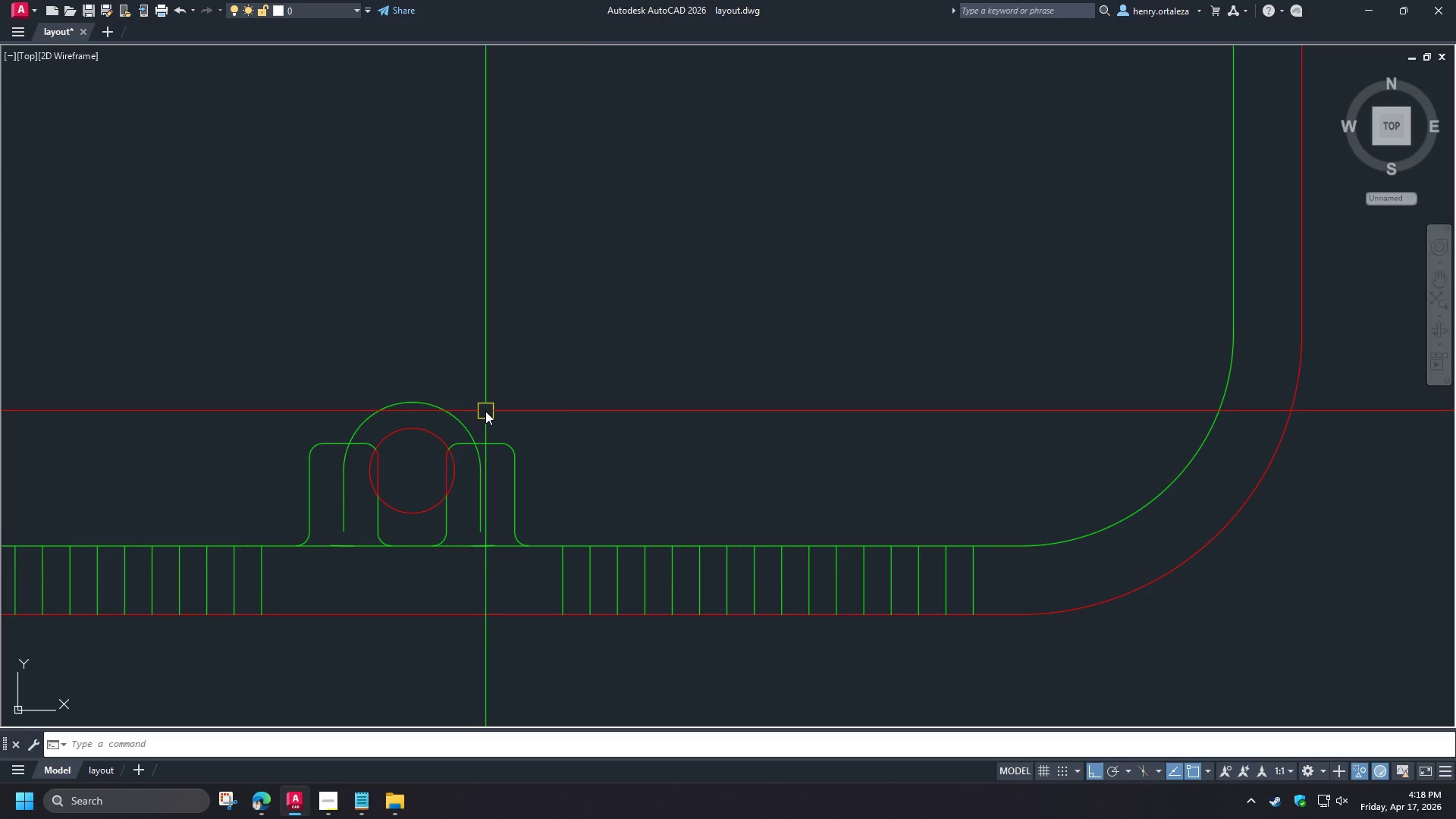 
left_click([502, 425])
 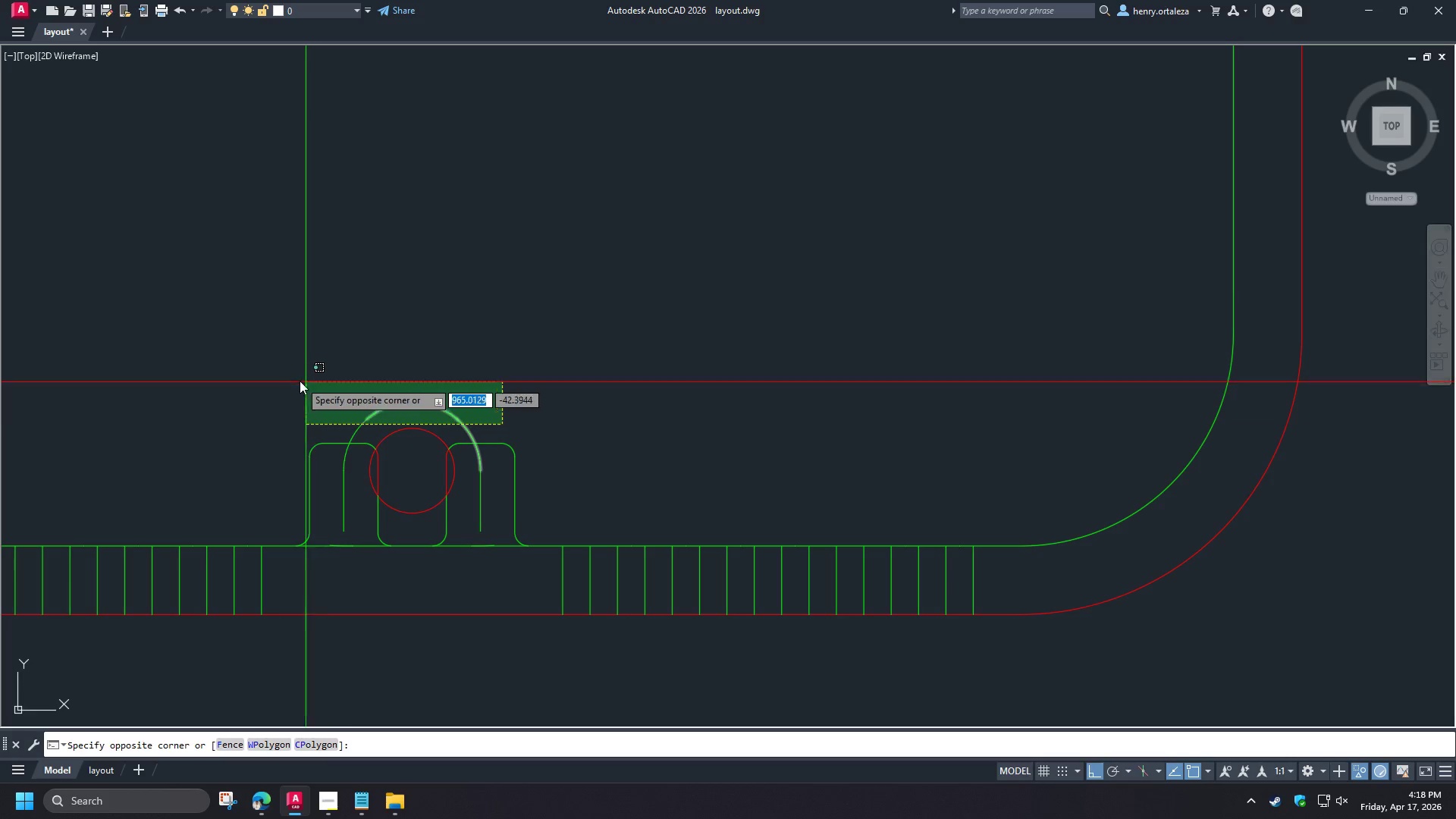 
key(E)
 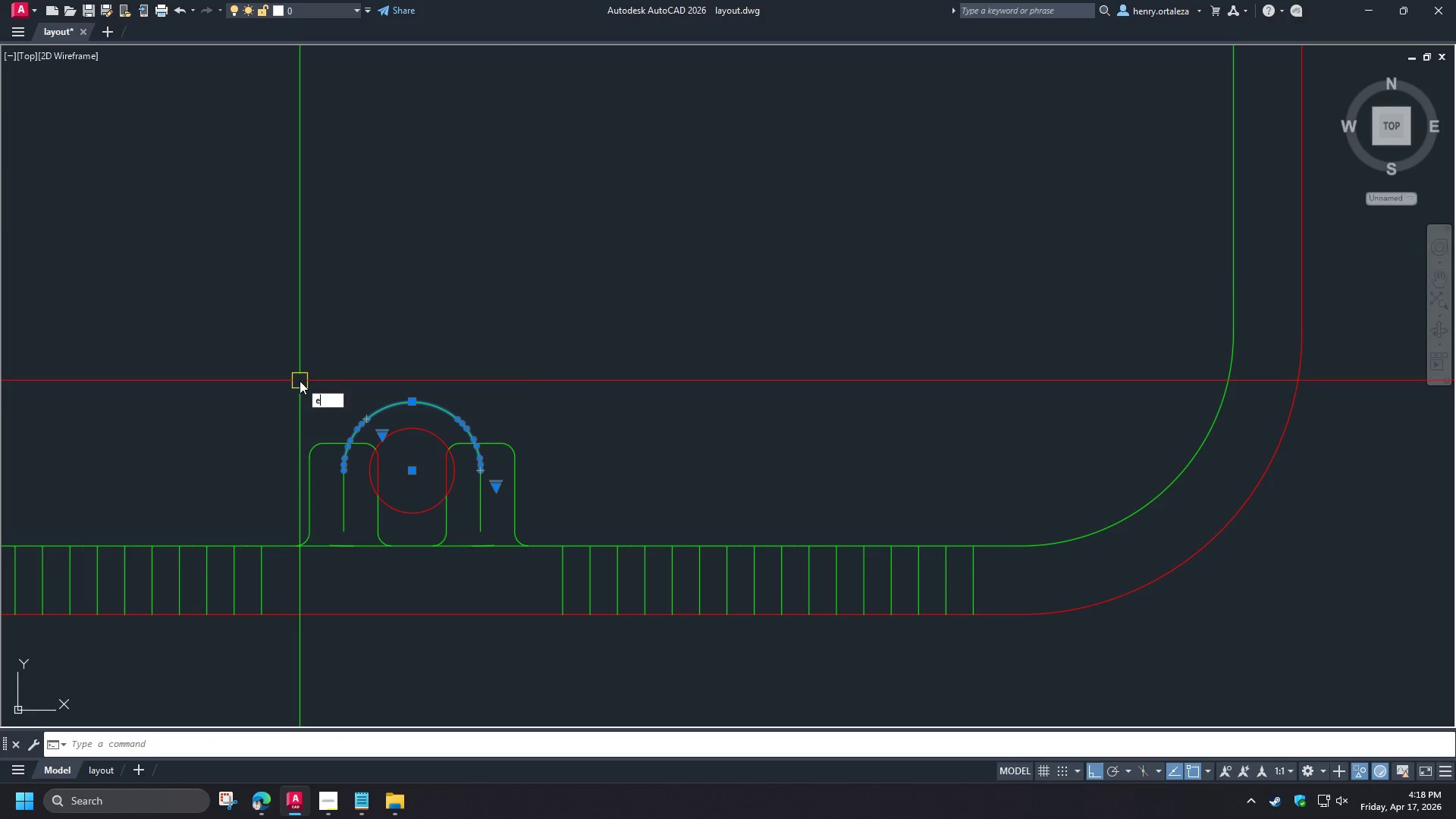 
key(Space)
 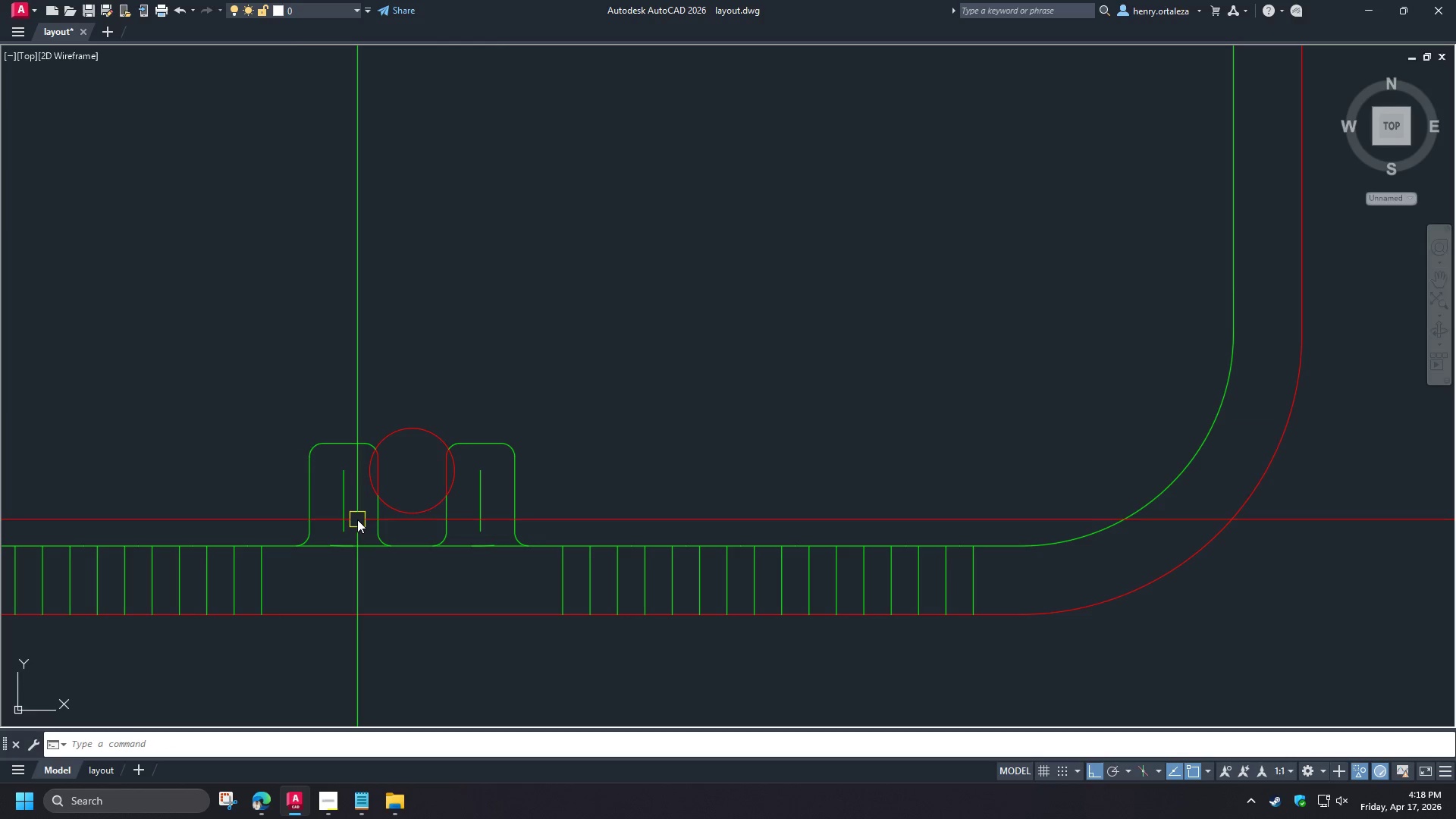 
double_click([252, 413])
 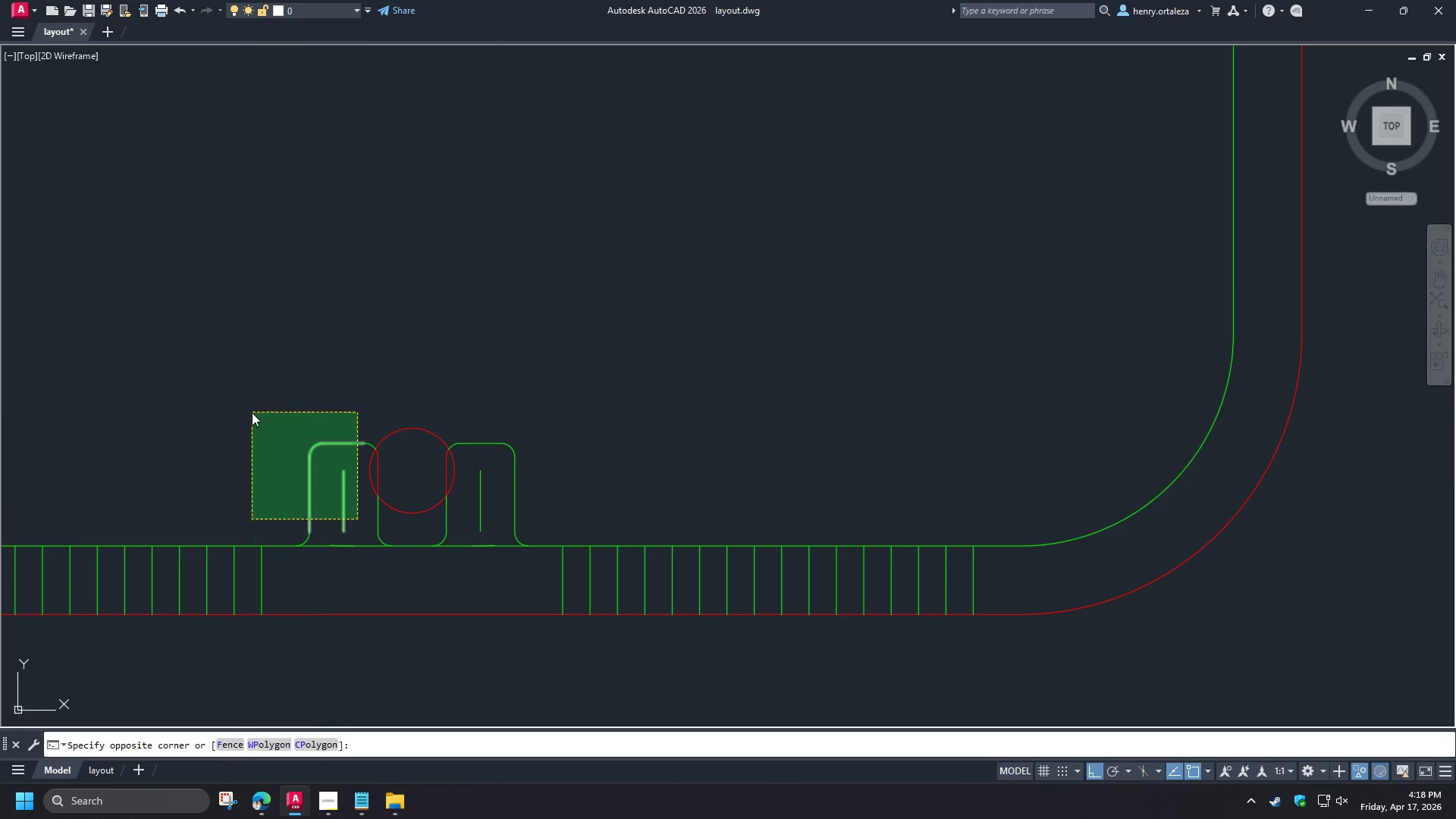 
key(E)
 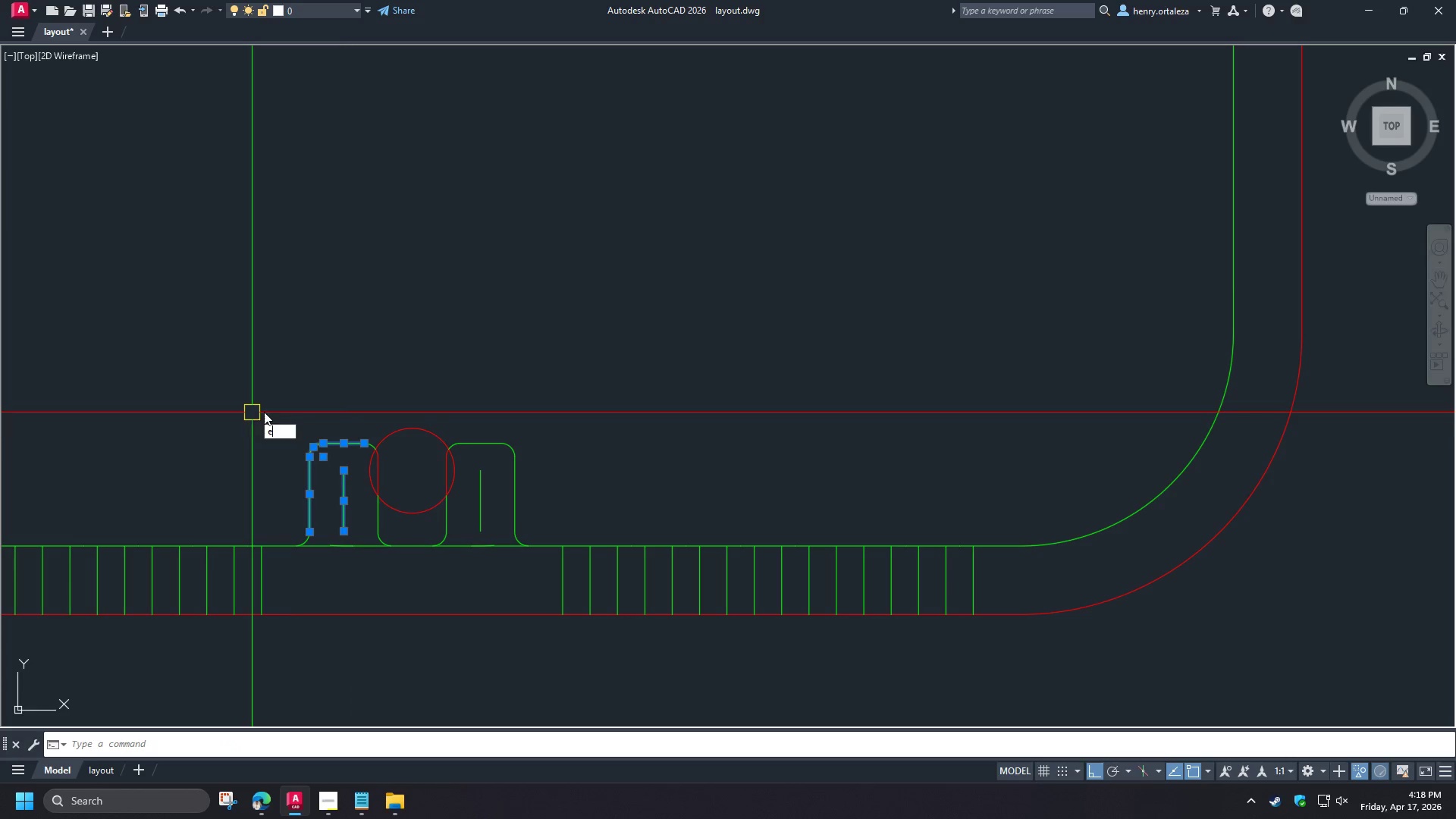 
key(Space)
 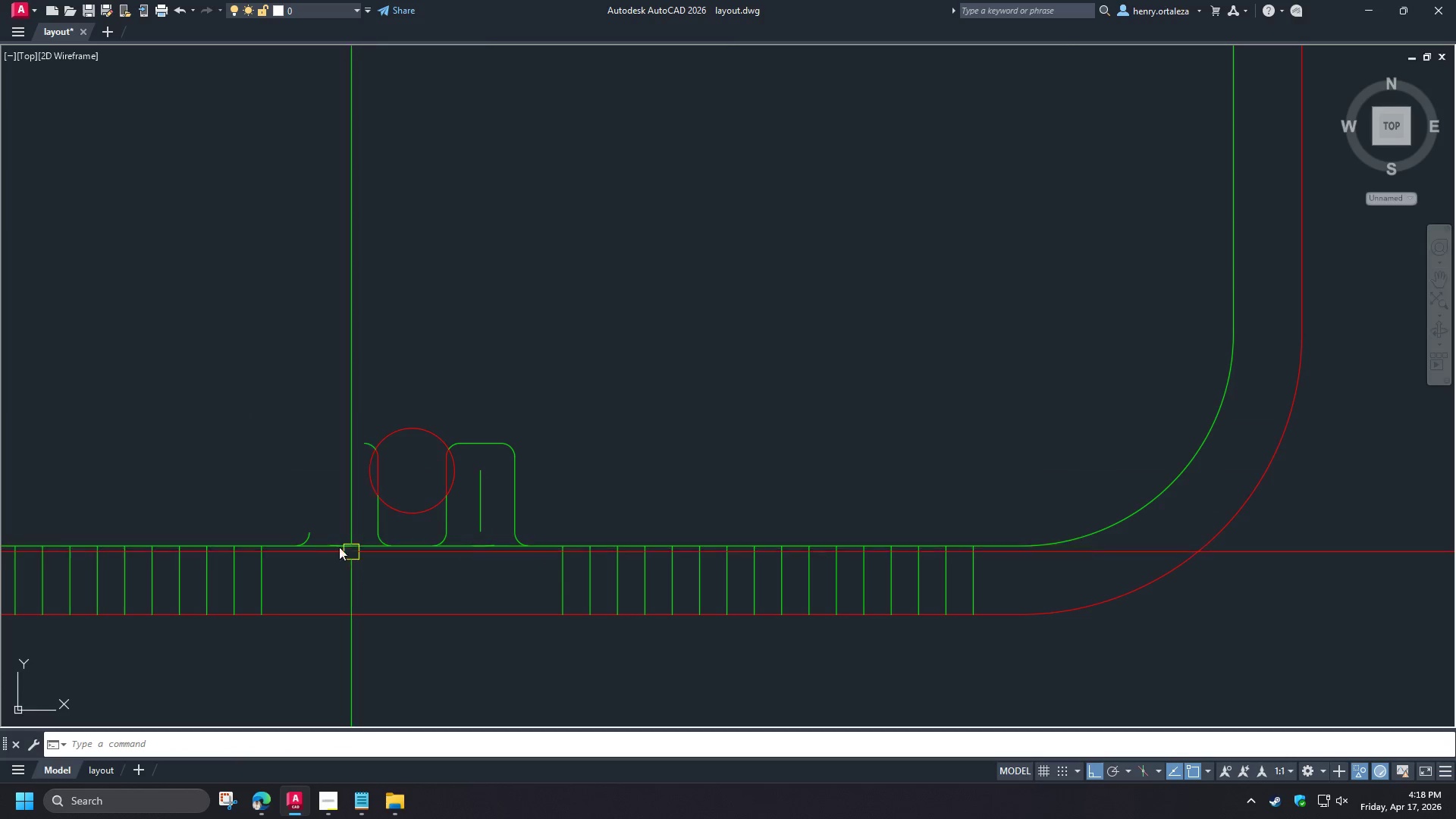 
left_click_drag(start_coordinate=[276, 514], to_coordinate=[288, 517])
 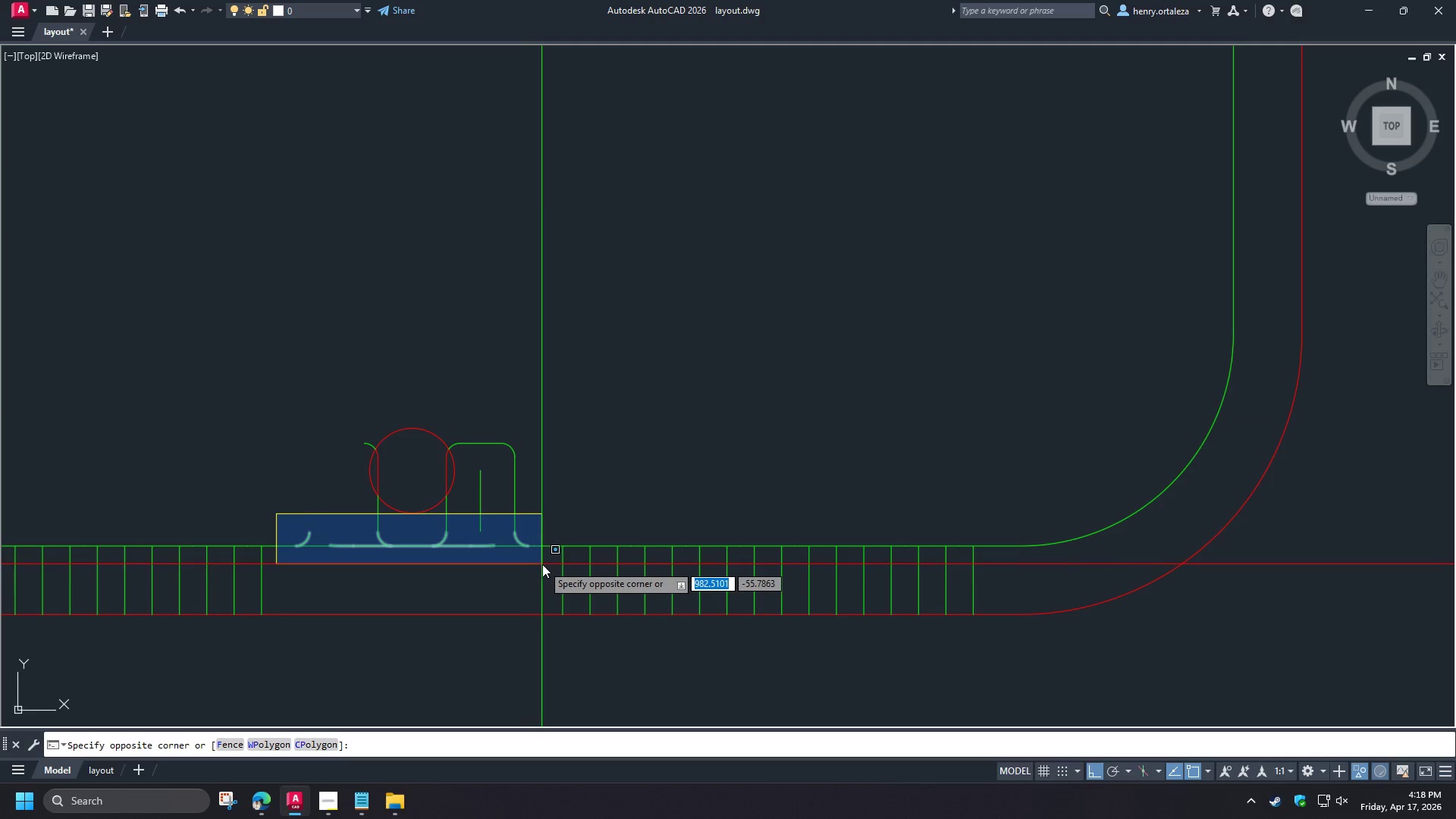 
left_click([542, 564])
 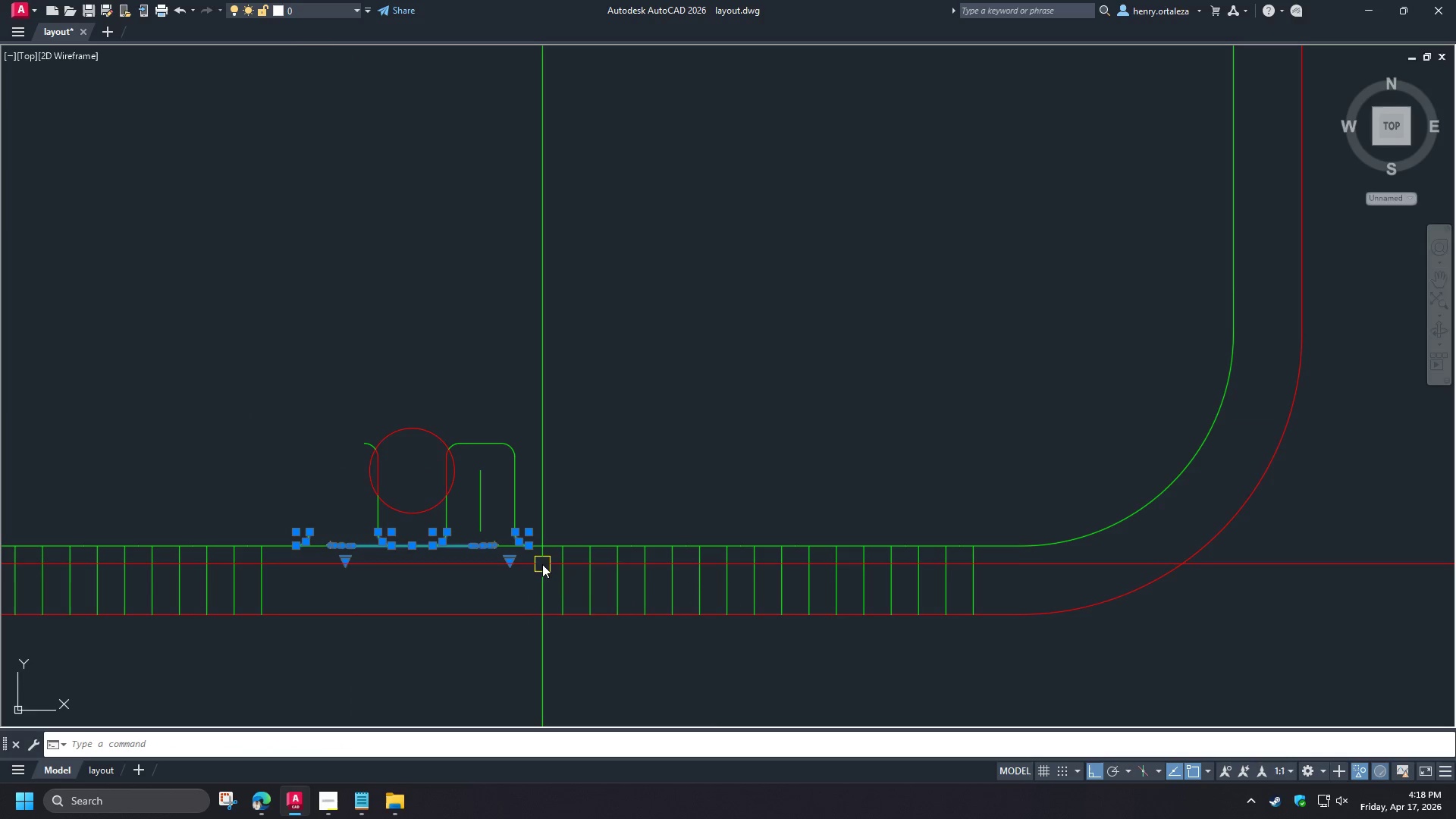 
key(E)
 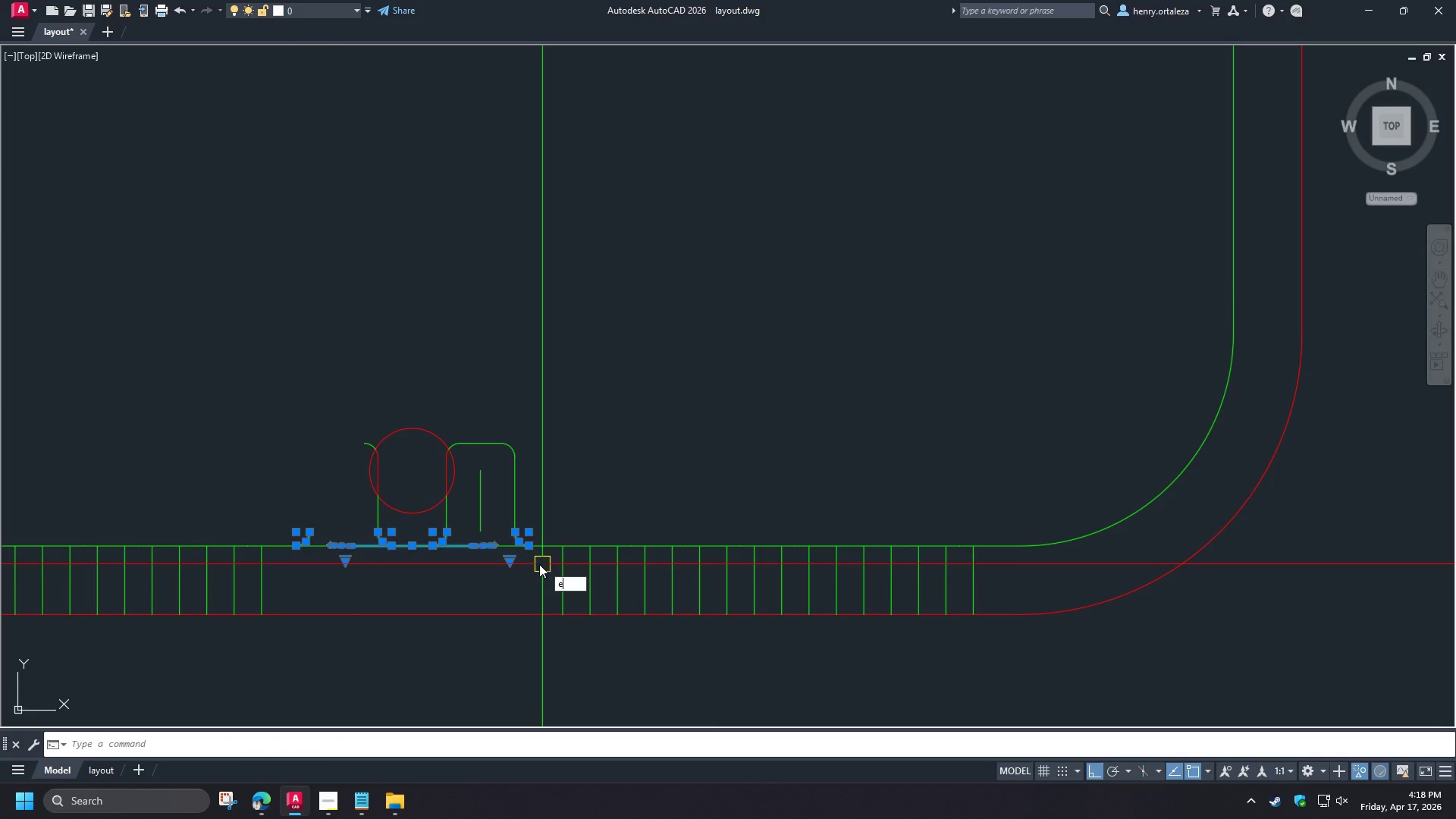 
key(Space)
 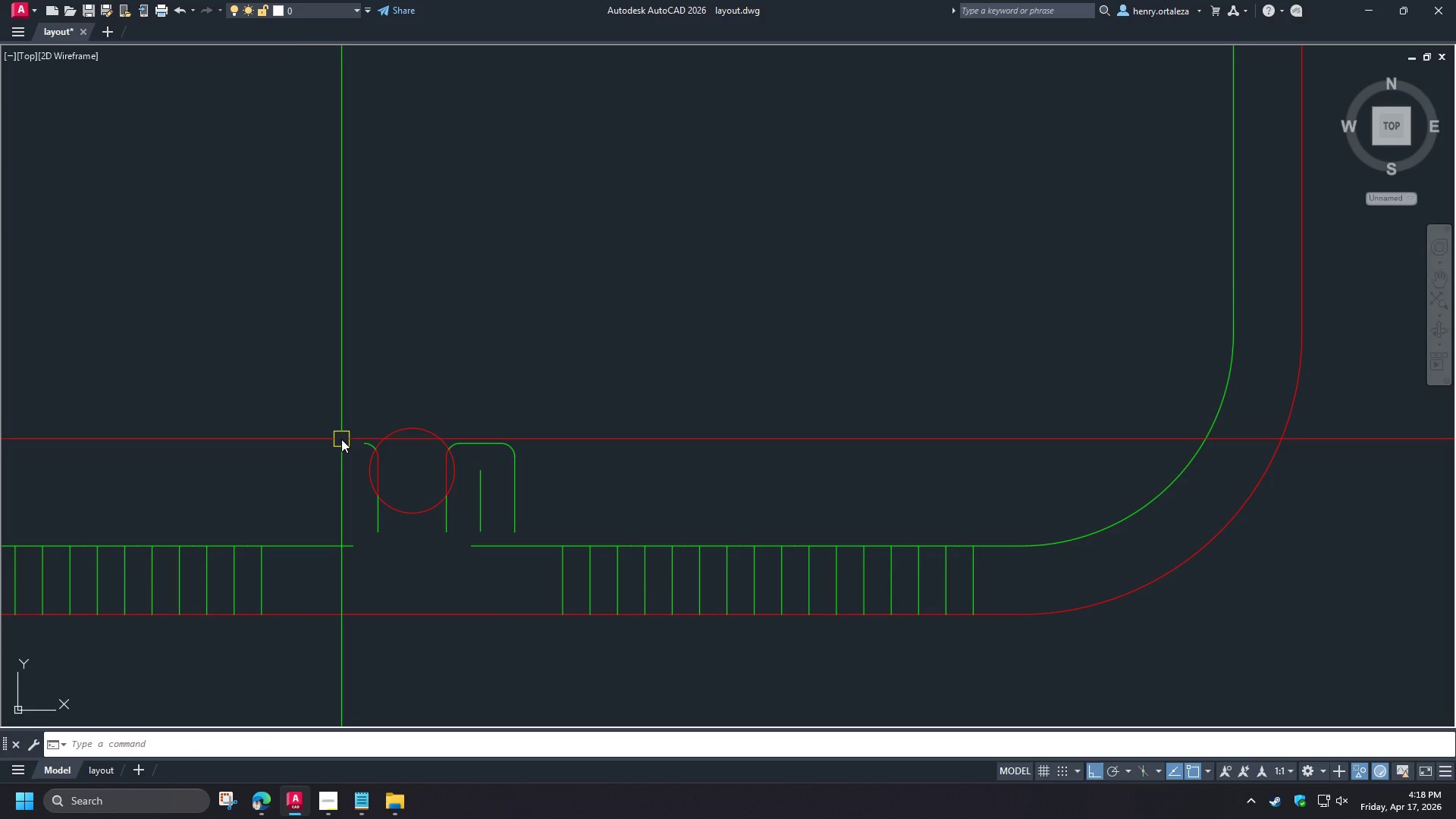 
left_click([341, 439])
 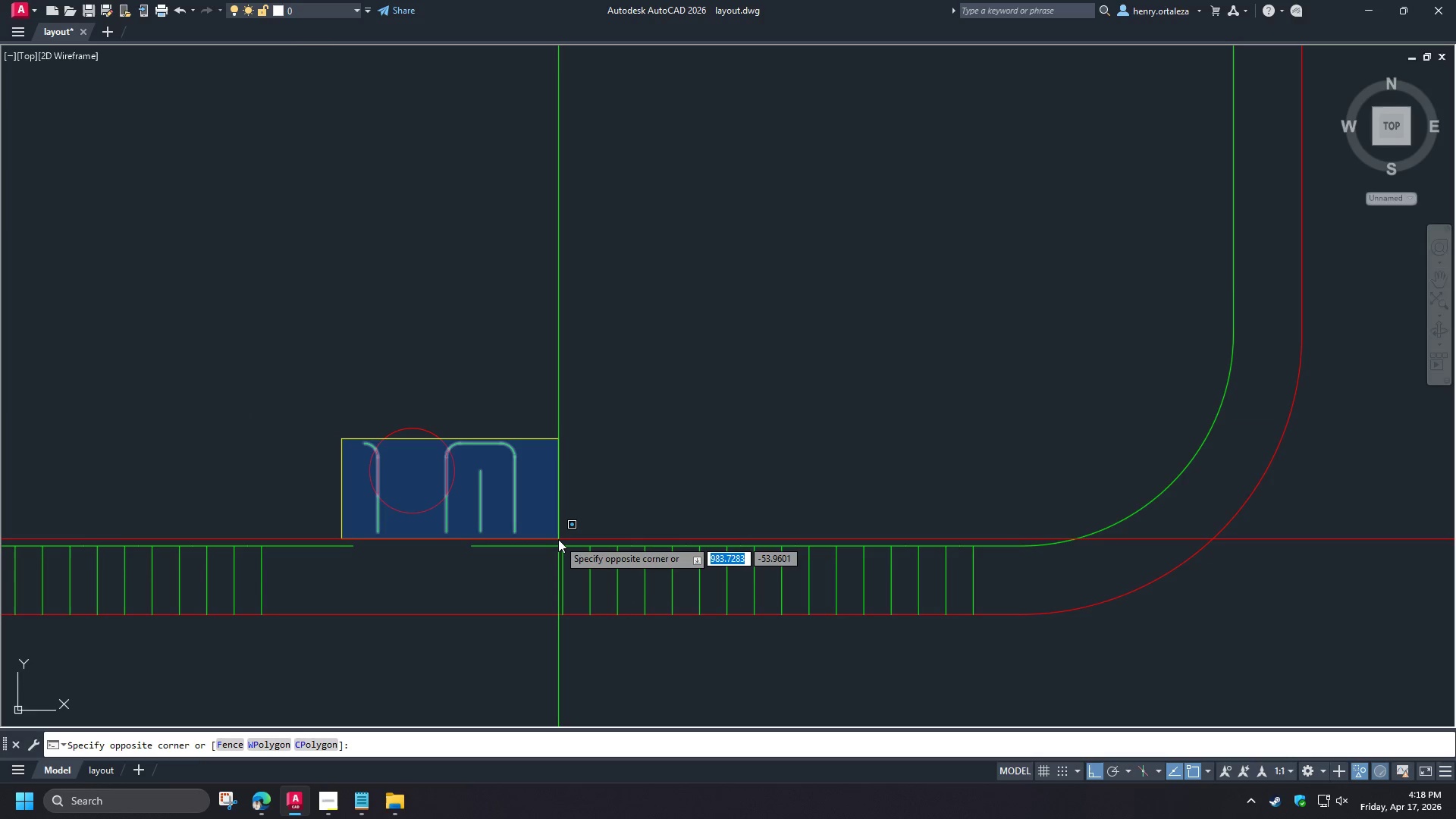 
left_click([558, 539])
 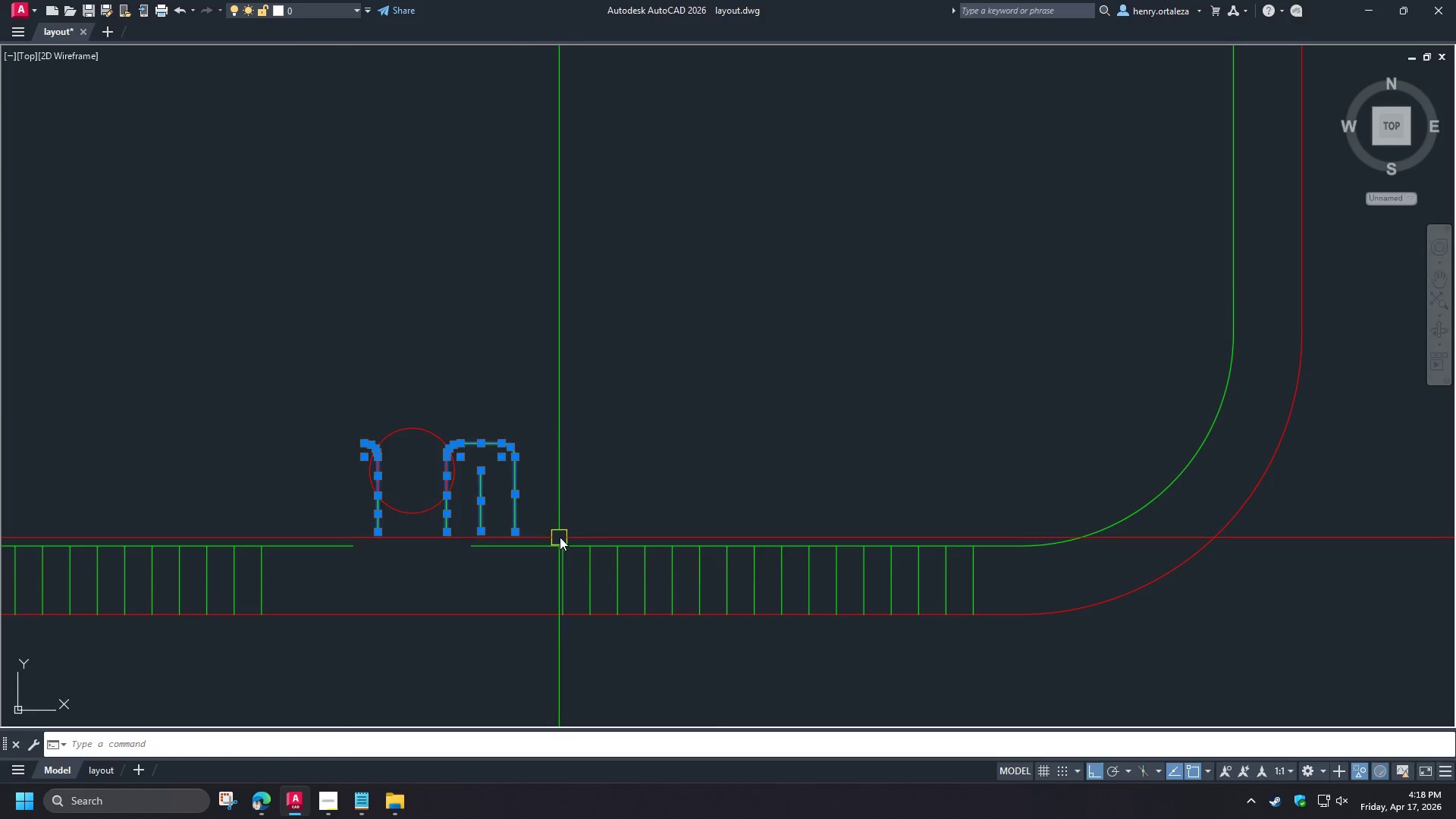 
key(E)
 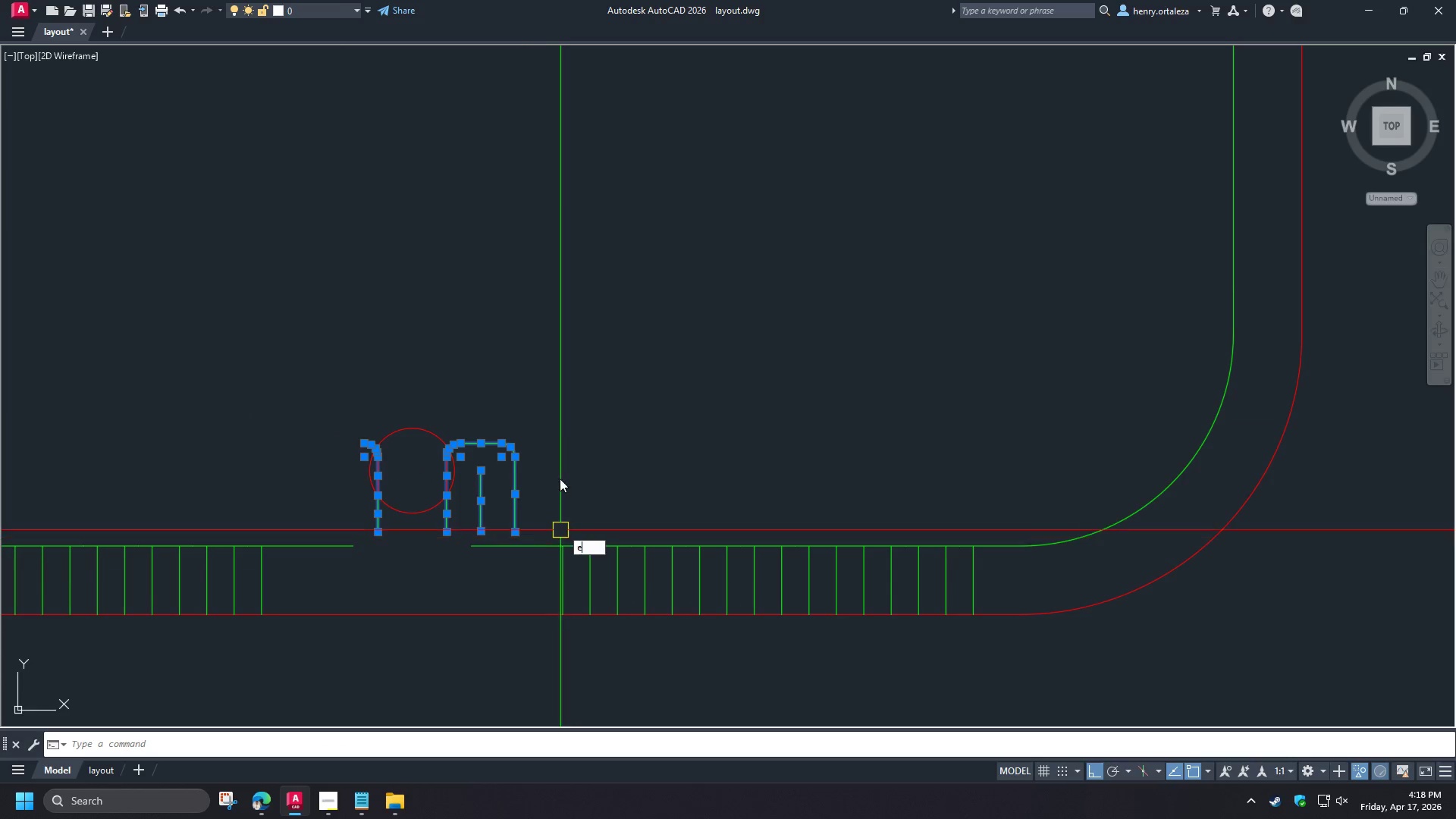 
key(Space)
 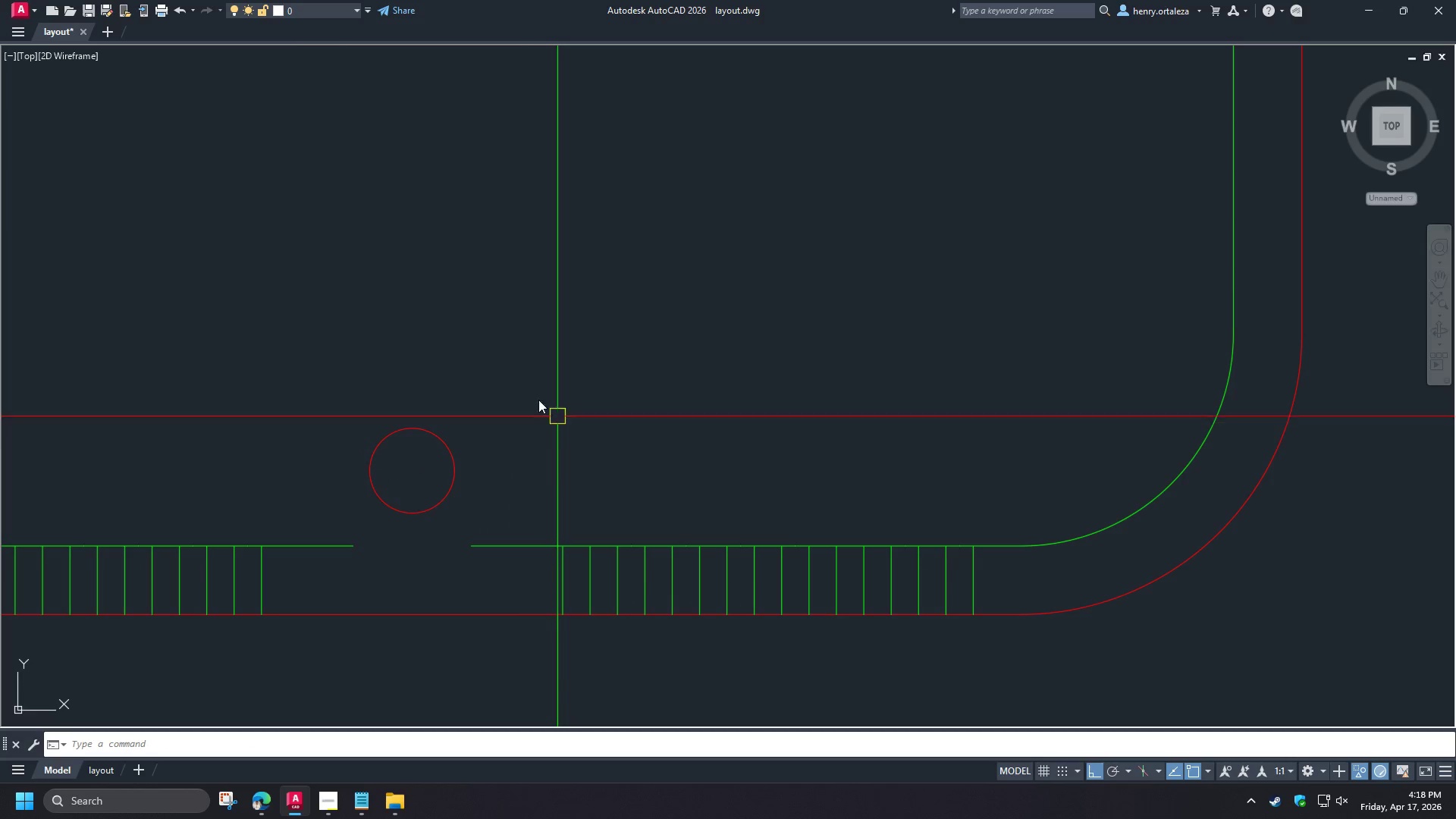 
scroll: coordinate [510, 348], scroll_direction: down, amount: 3.0
 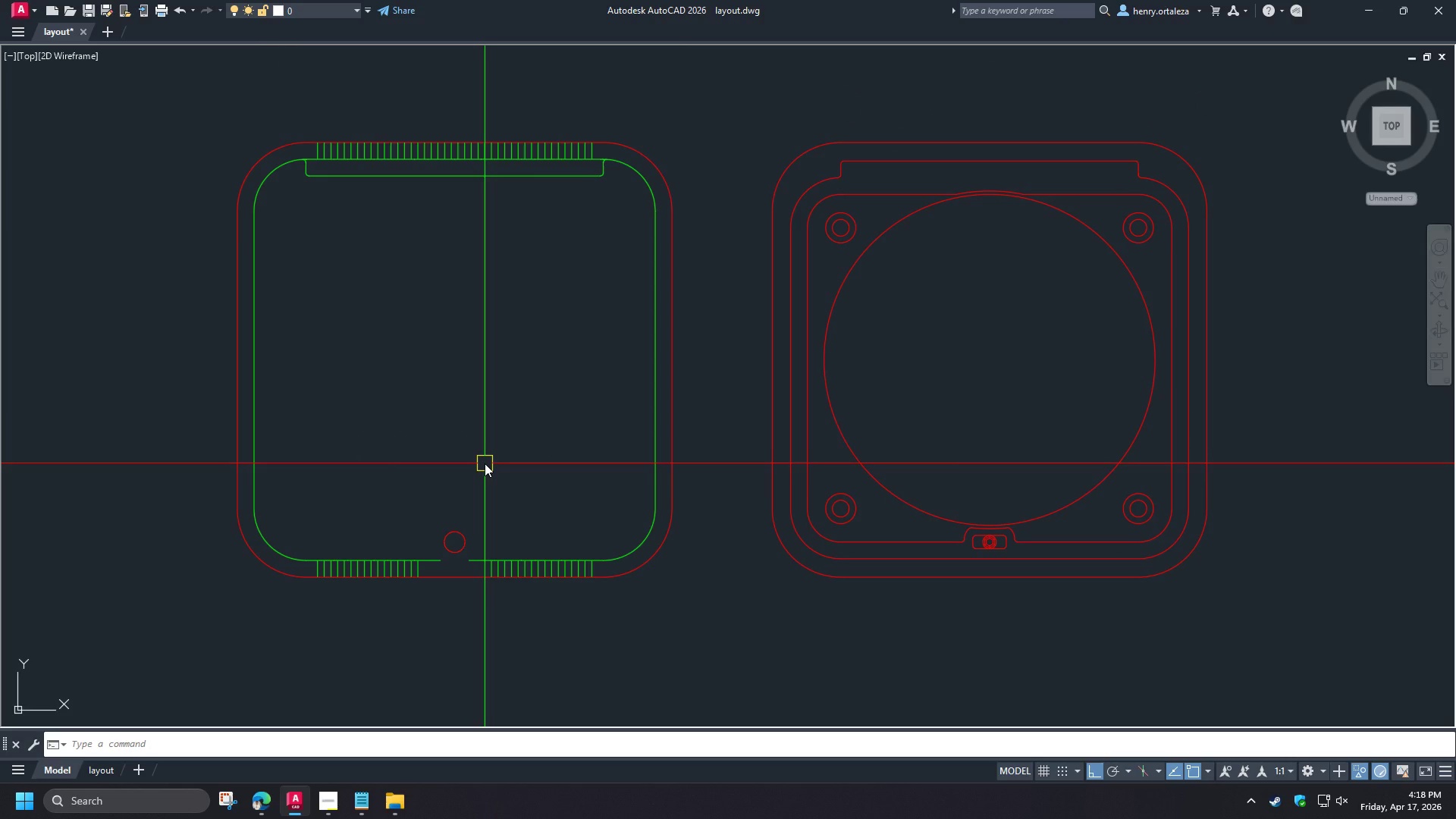 
key(Control+Z)
 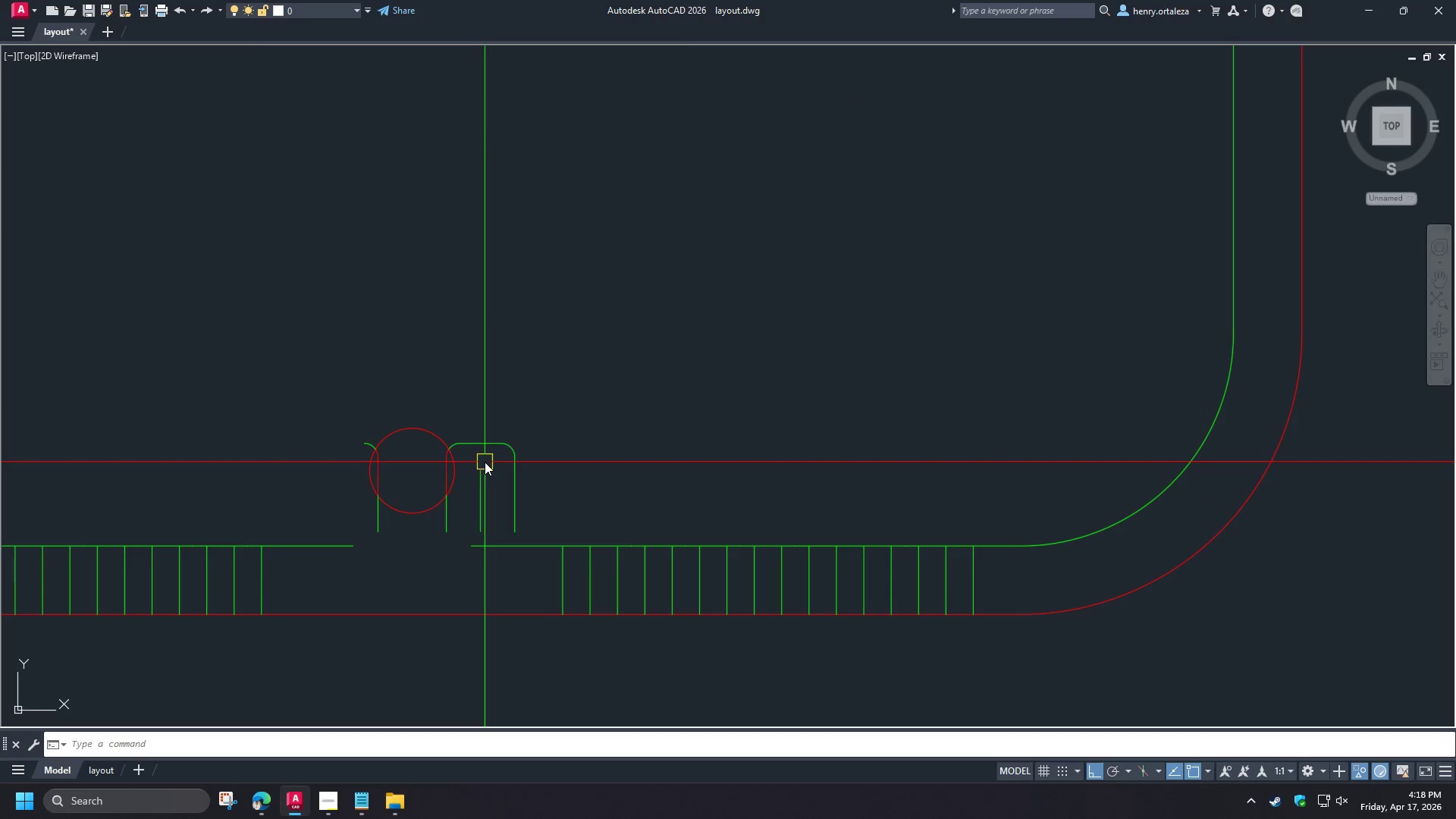 
key(Control+Z)
 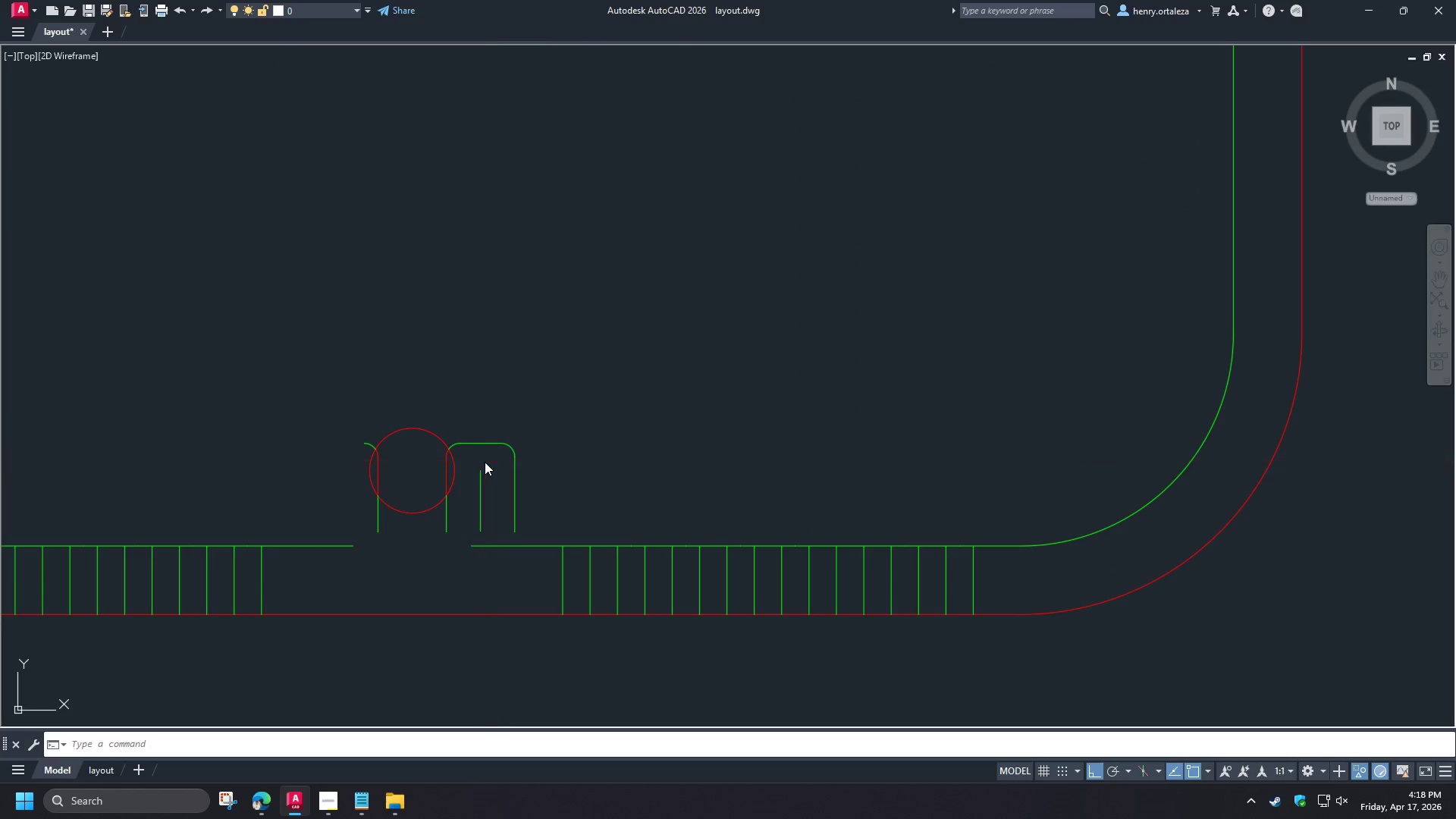 
key(Control+Z)
 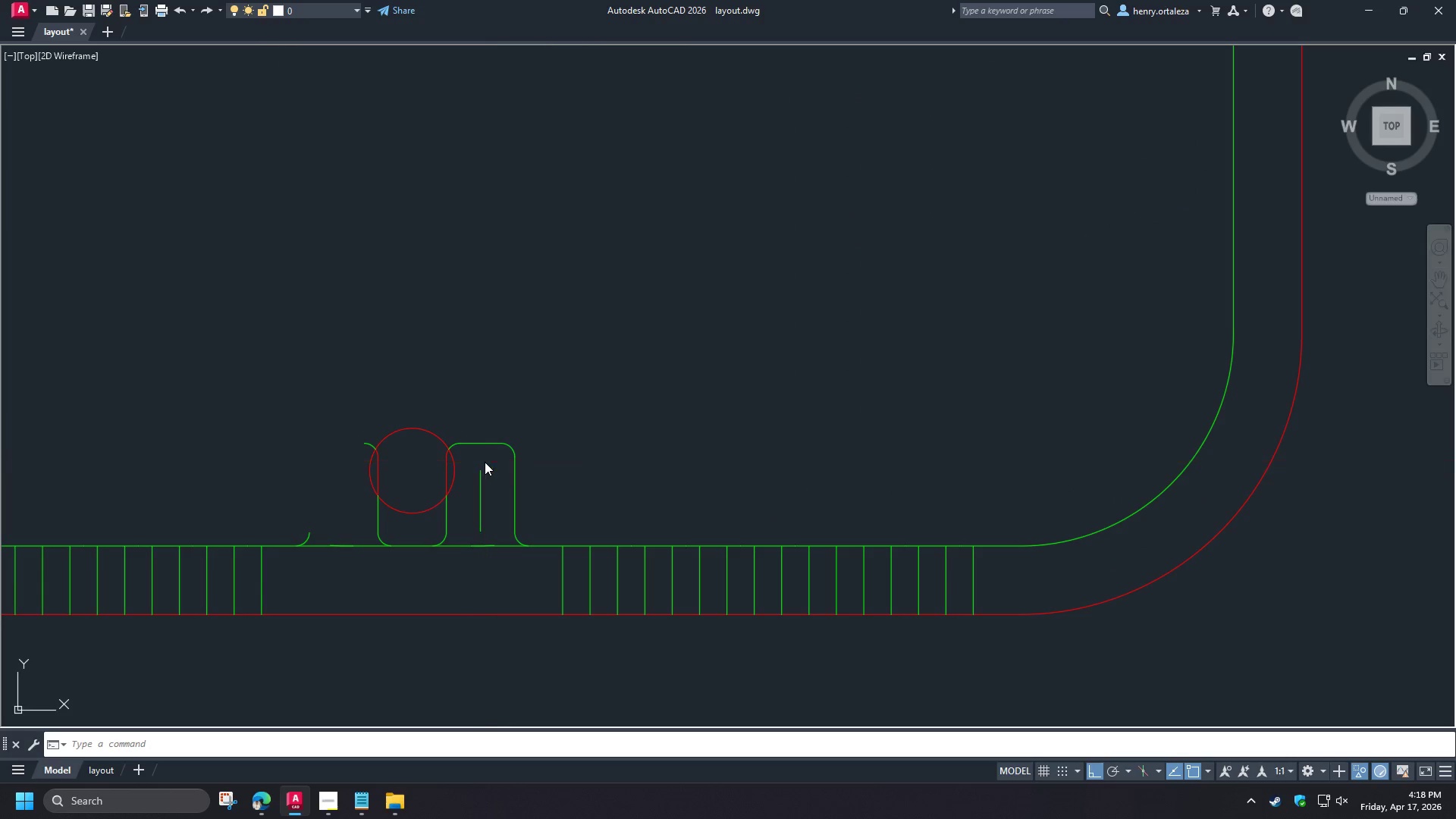 
key(Control+Z)
 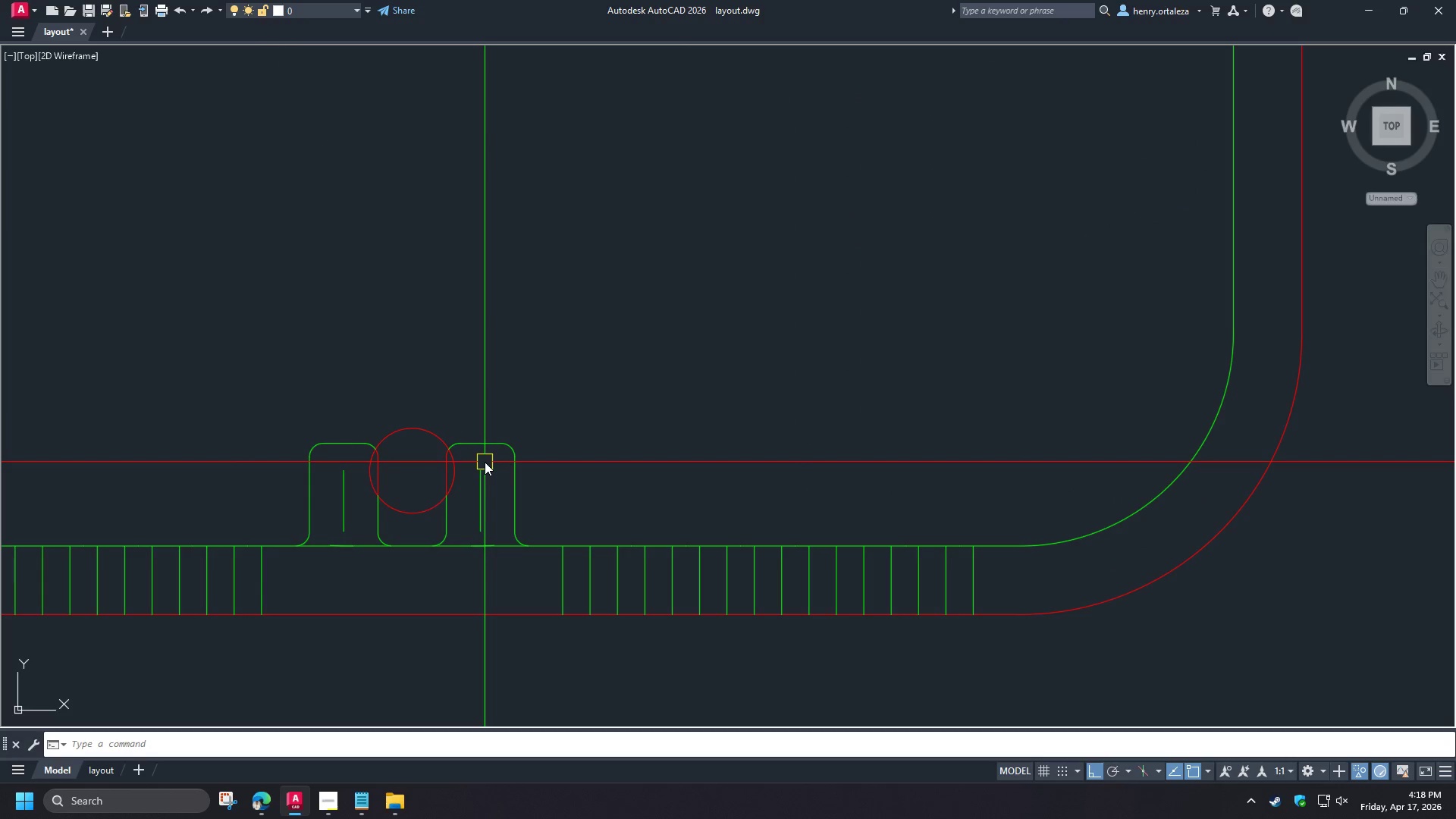 
key(Control+Z)
 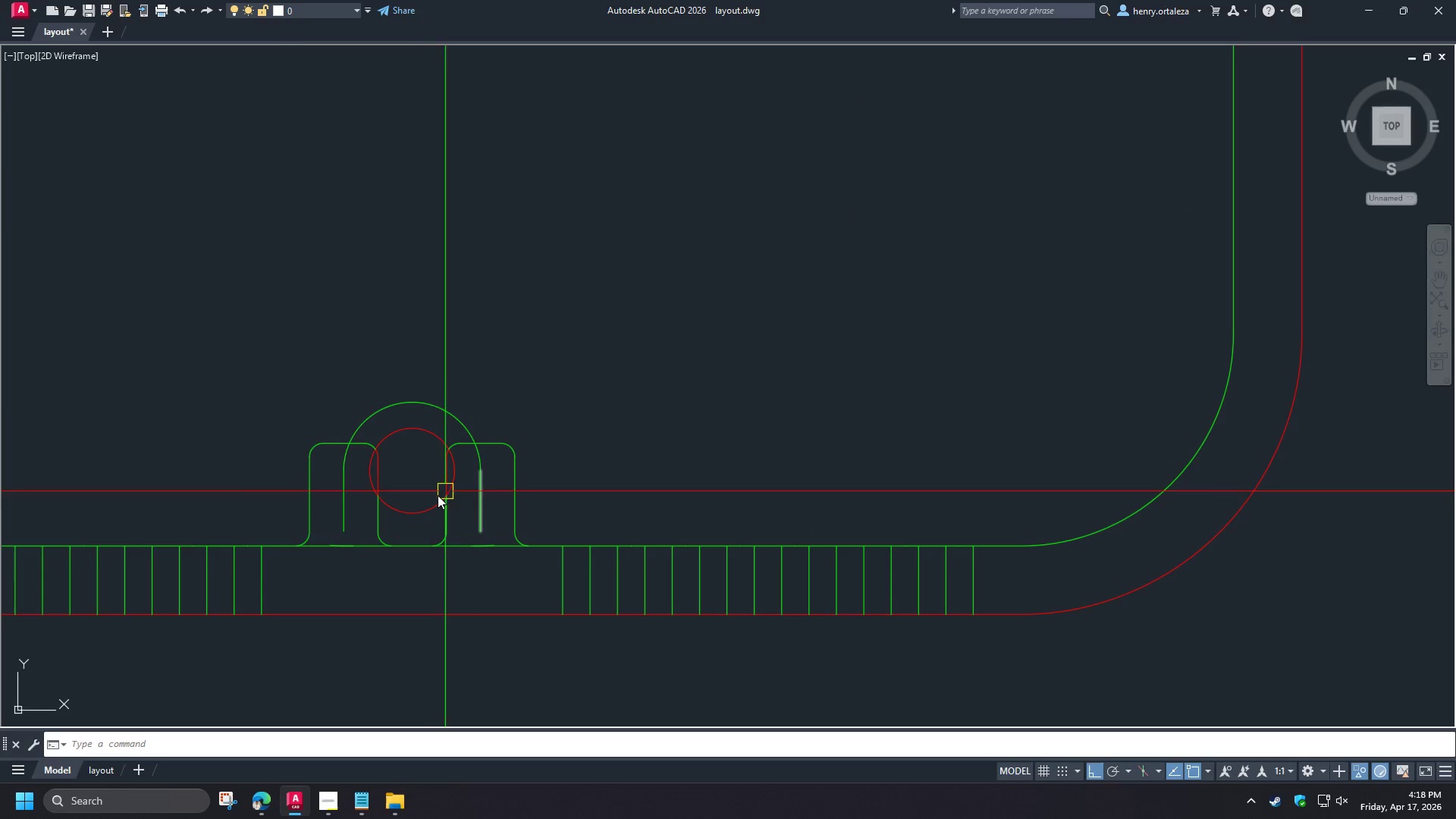 
scroll: coordinate [431, 465], scroll_direction: up, amount: 1.0
 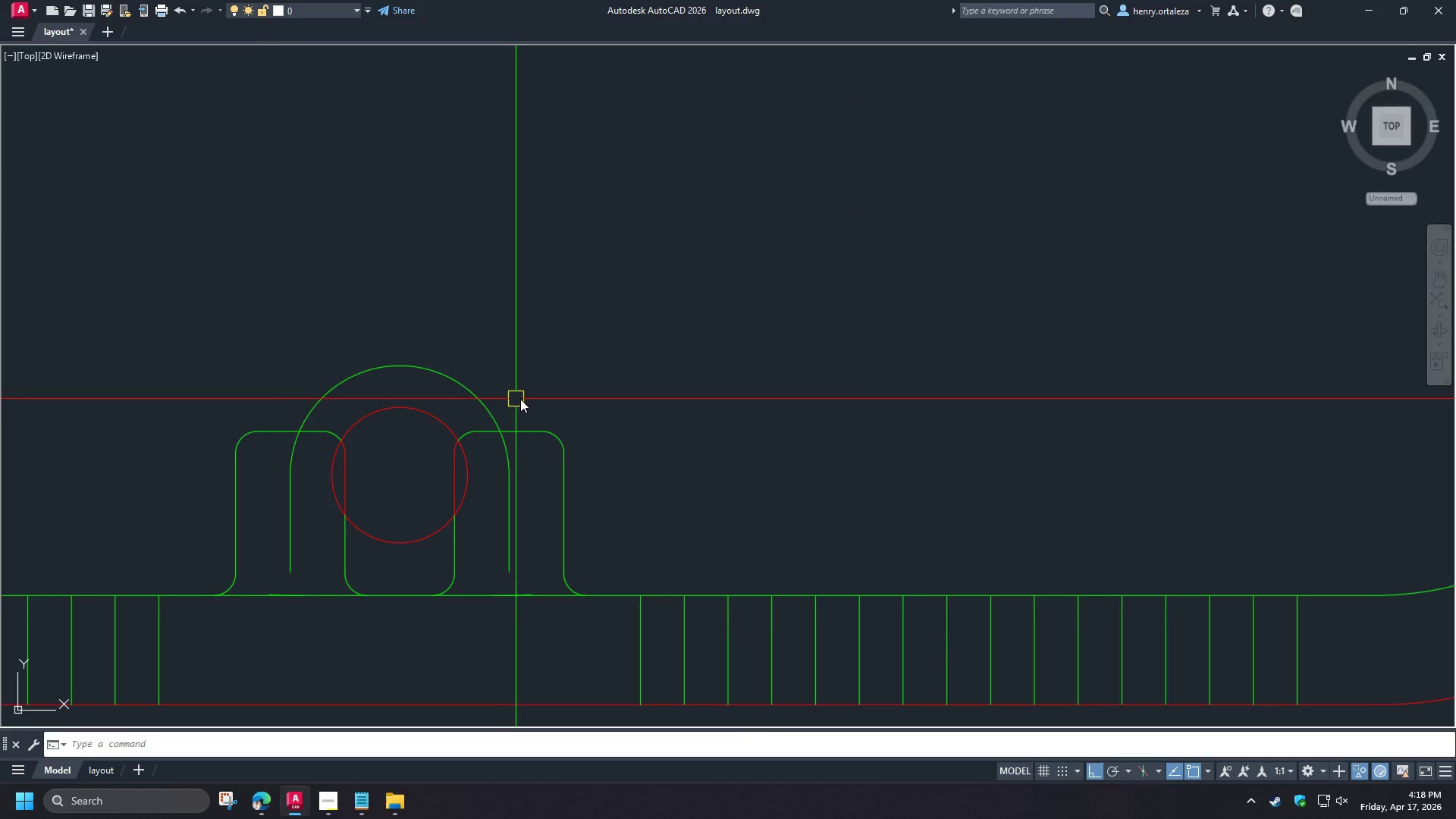 
left_click([521, 399])
 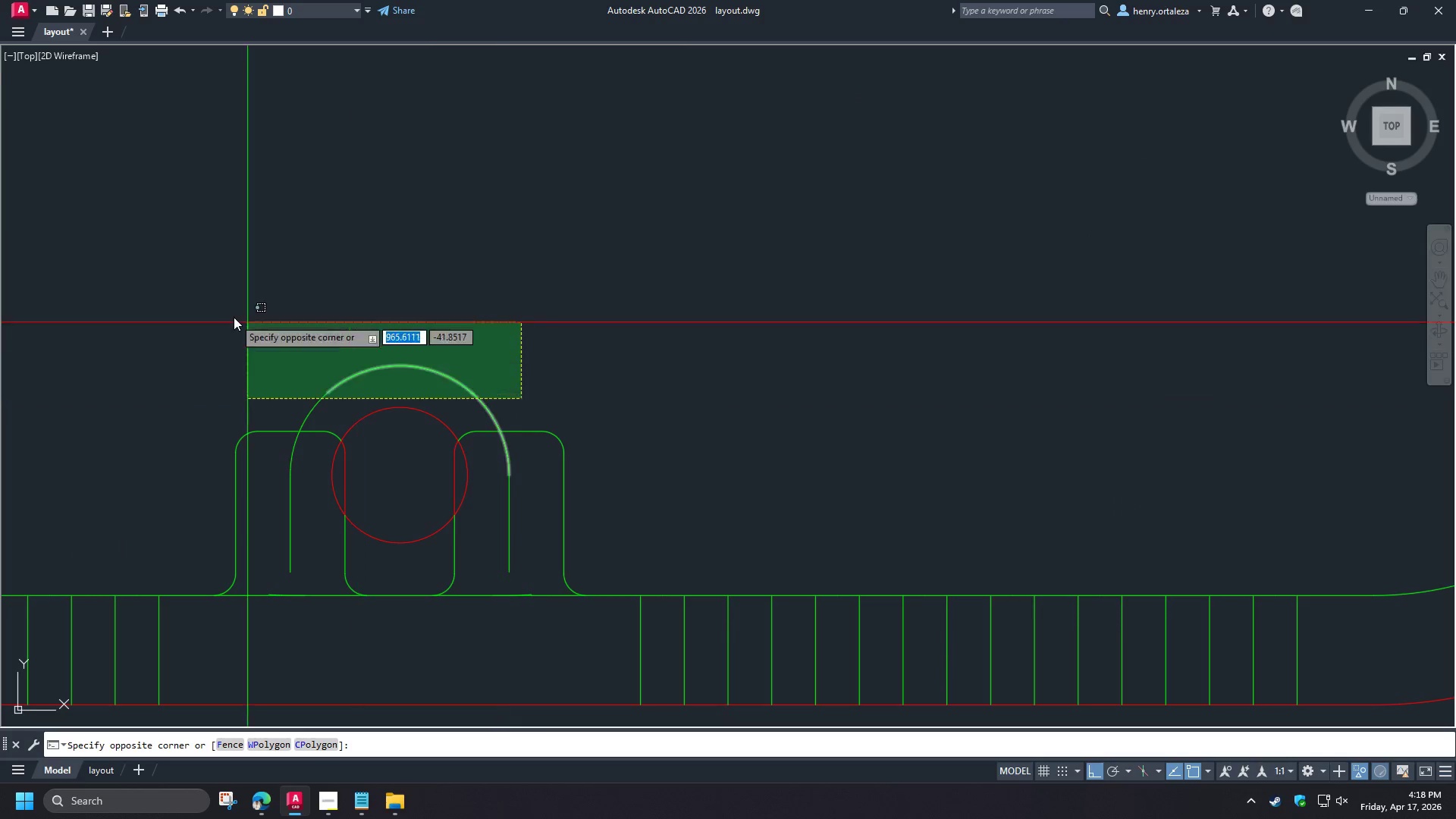 
key(E)
 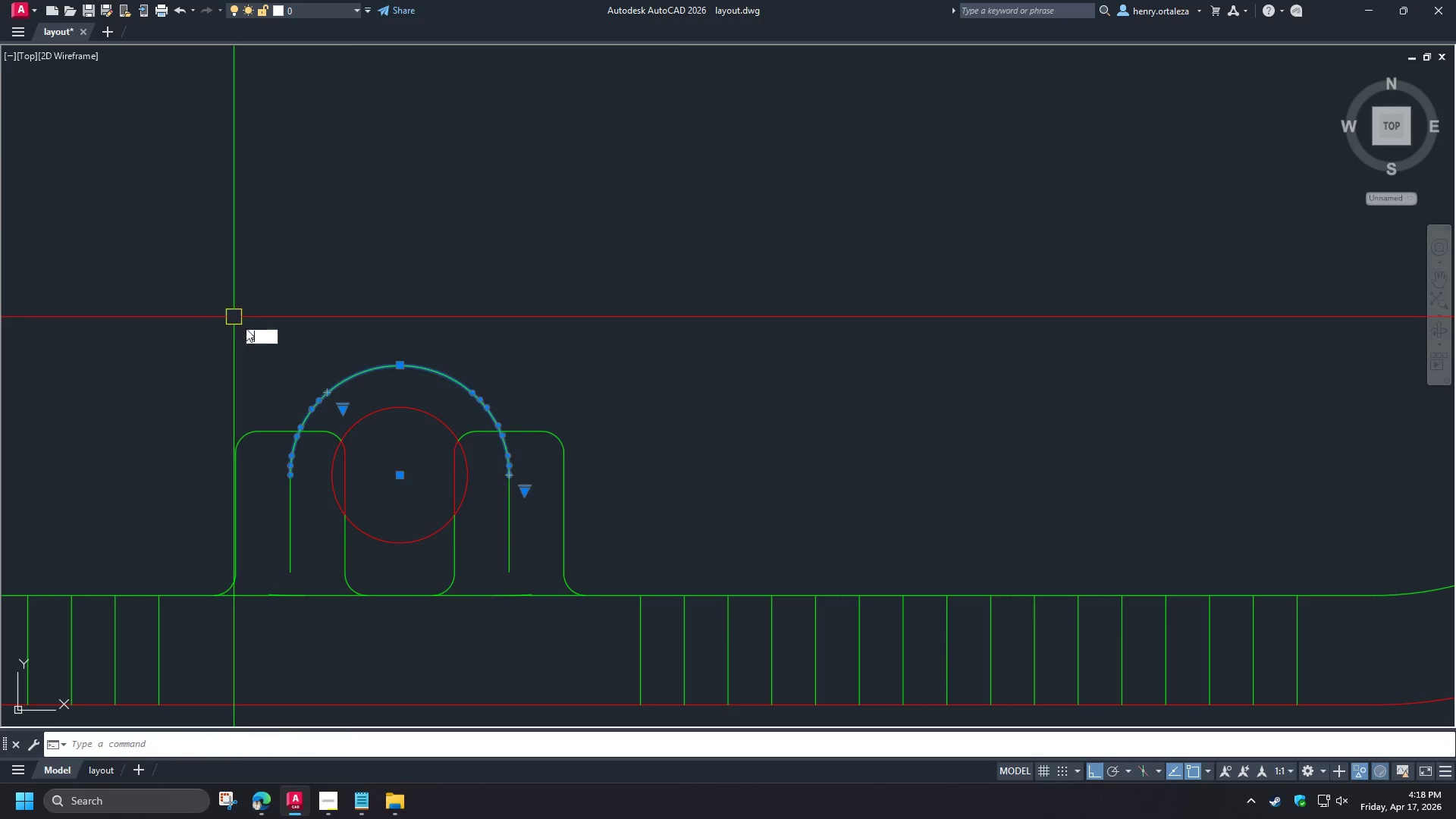 
key(Space)
 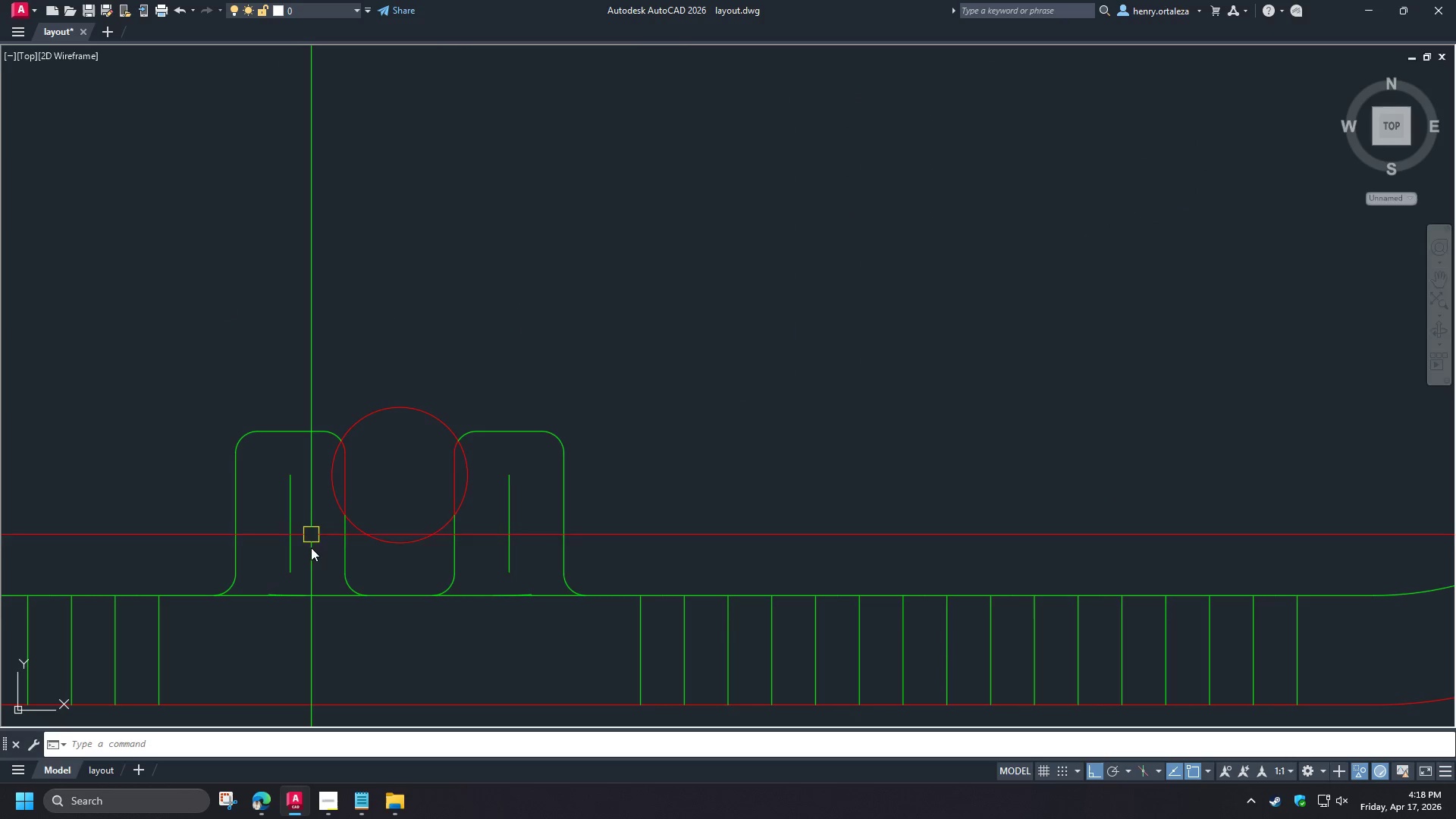 
key(E)
 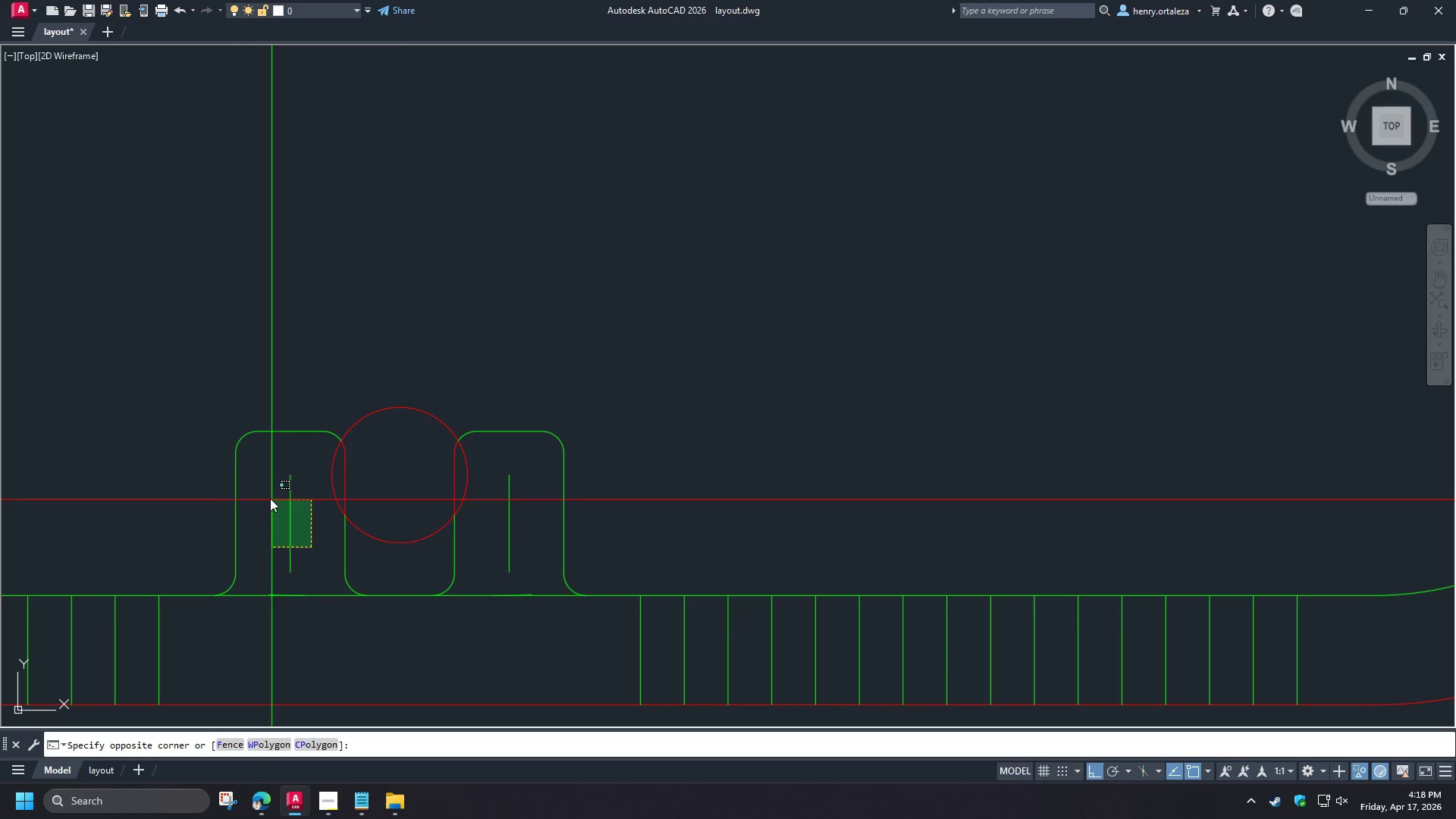 
double_click([270, 498])
 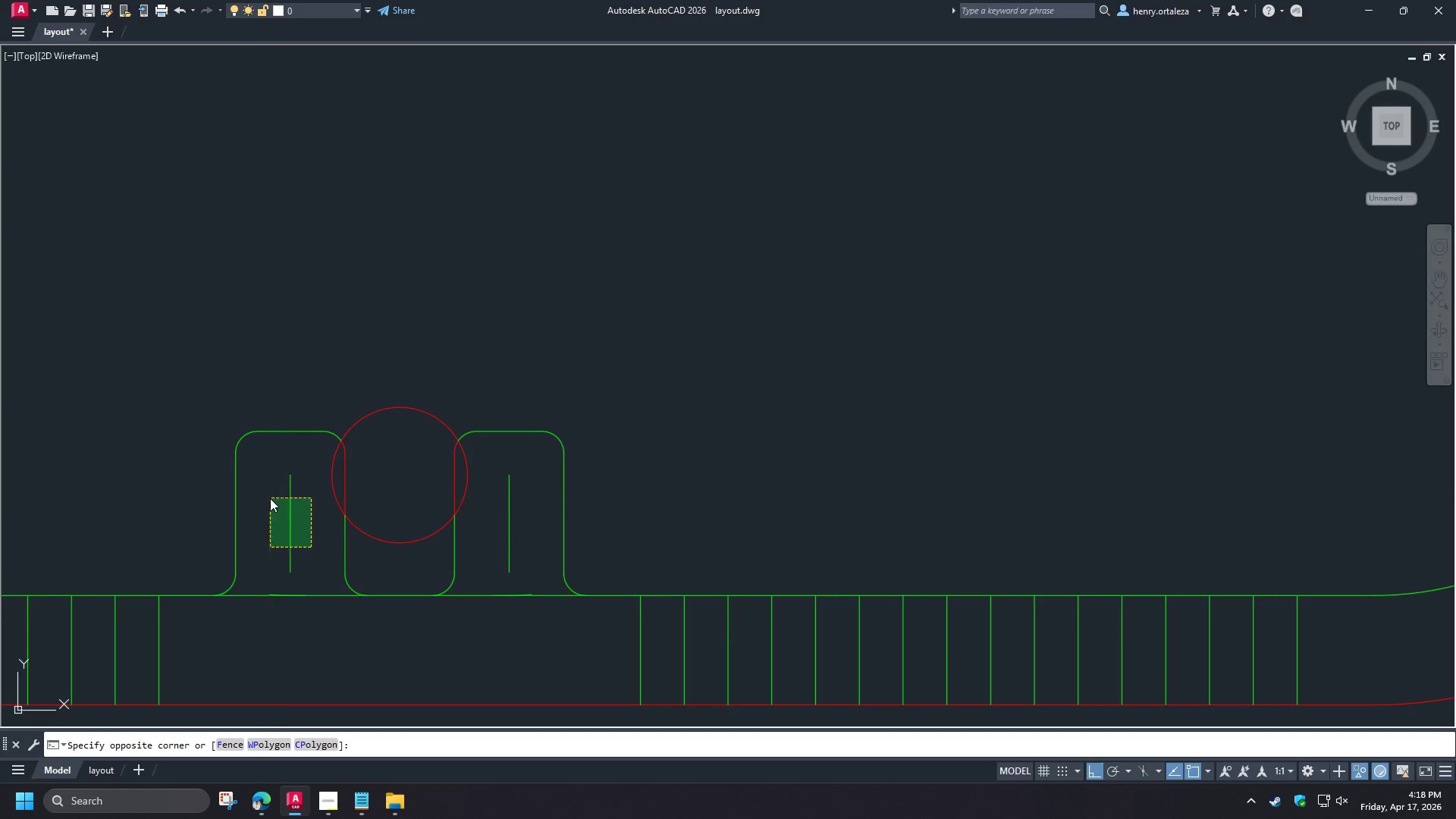 
key(Space)
 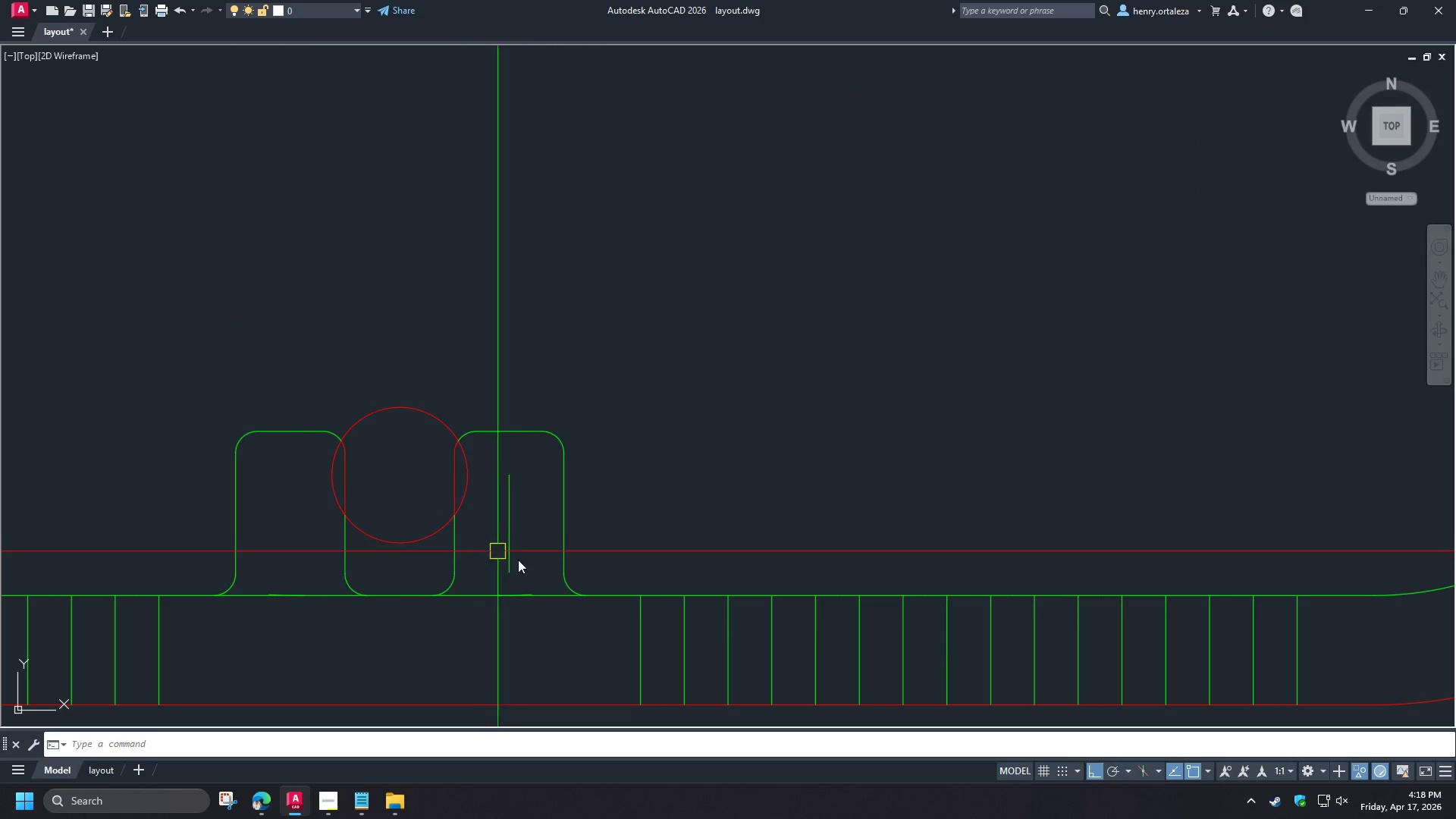 
left_click_drag(start_coordinate=[538, 570], to_coordinate=[528, 556])
 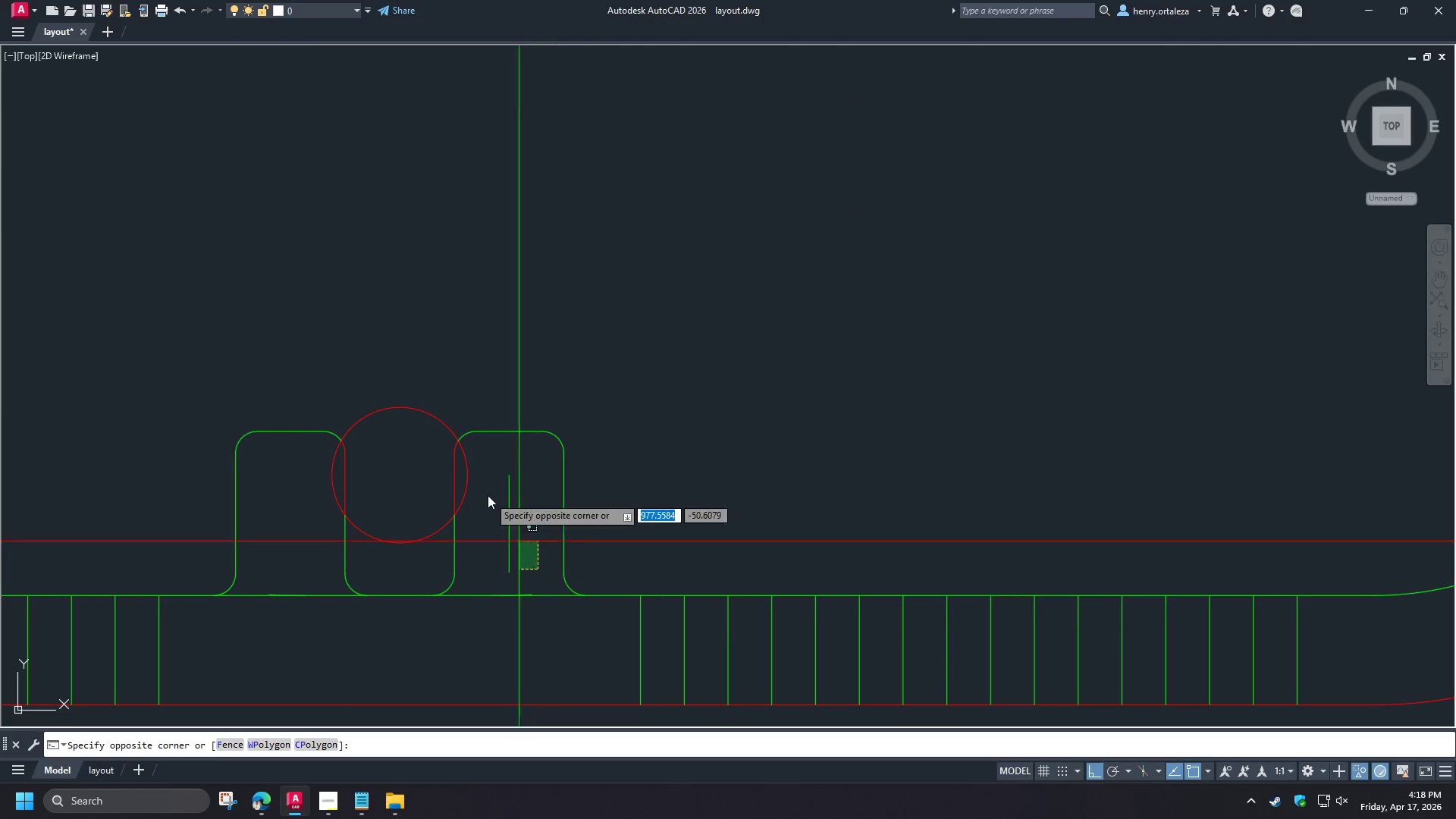 
double_click([488, 495])
 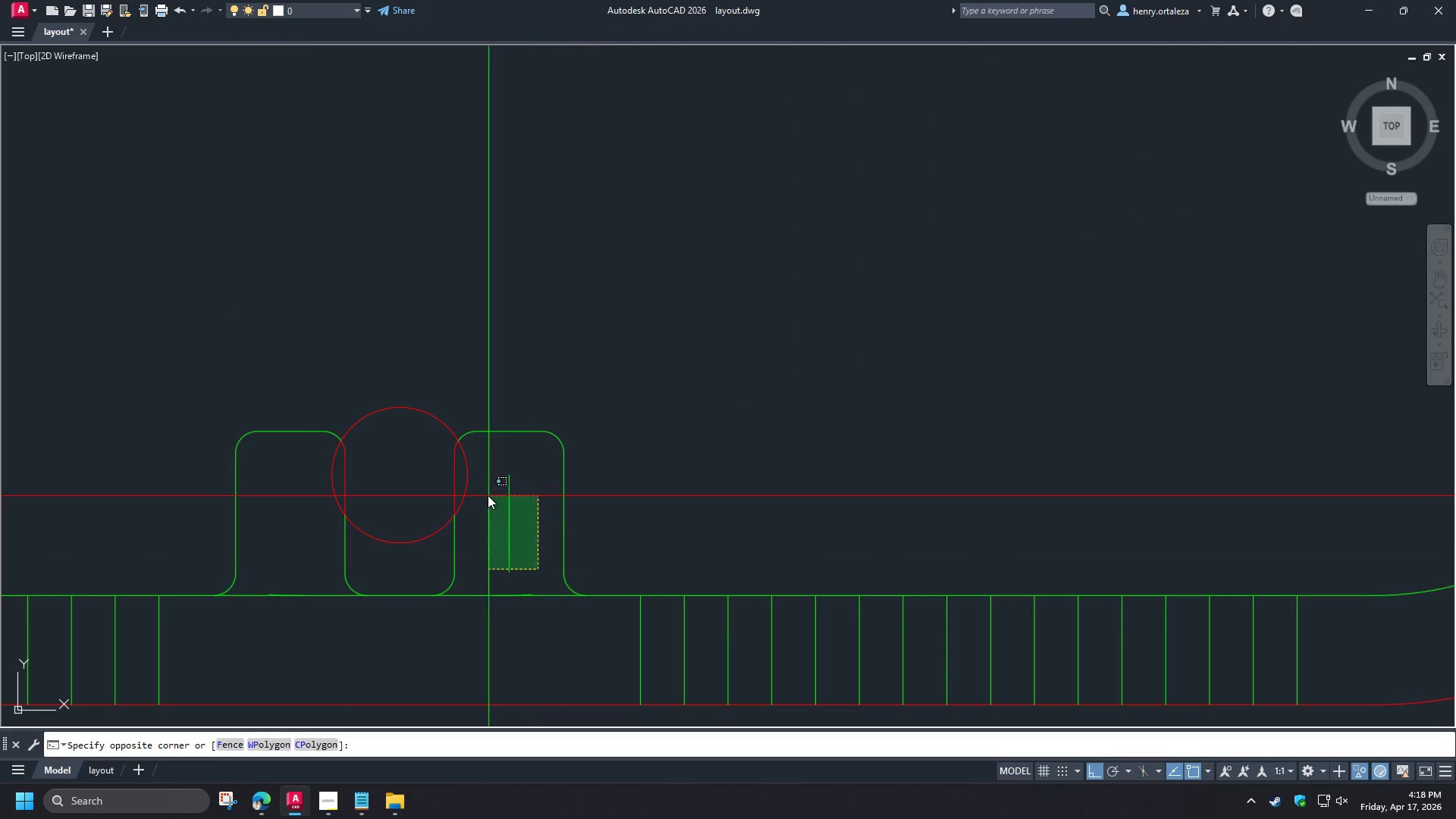 
key(E)
 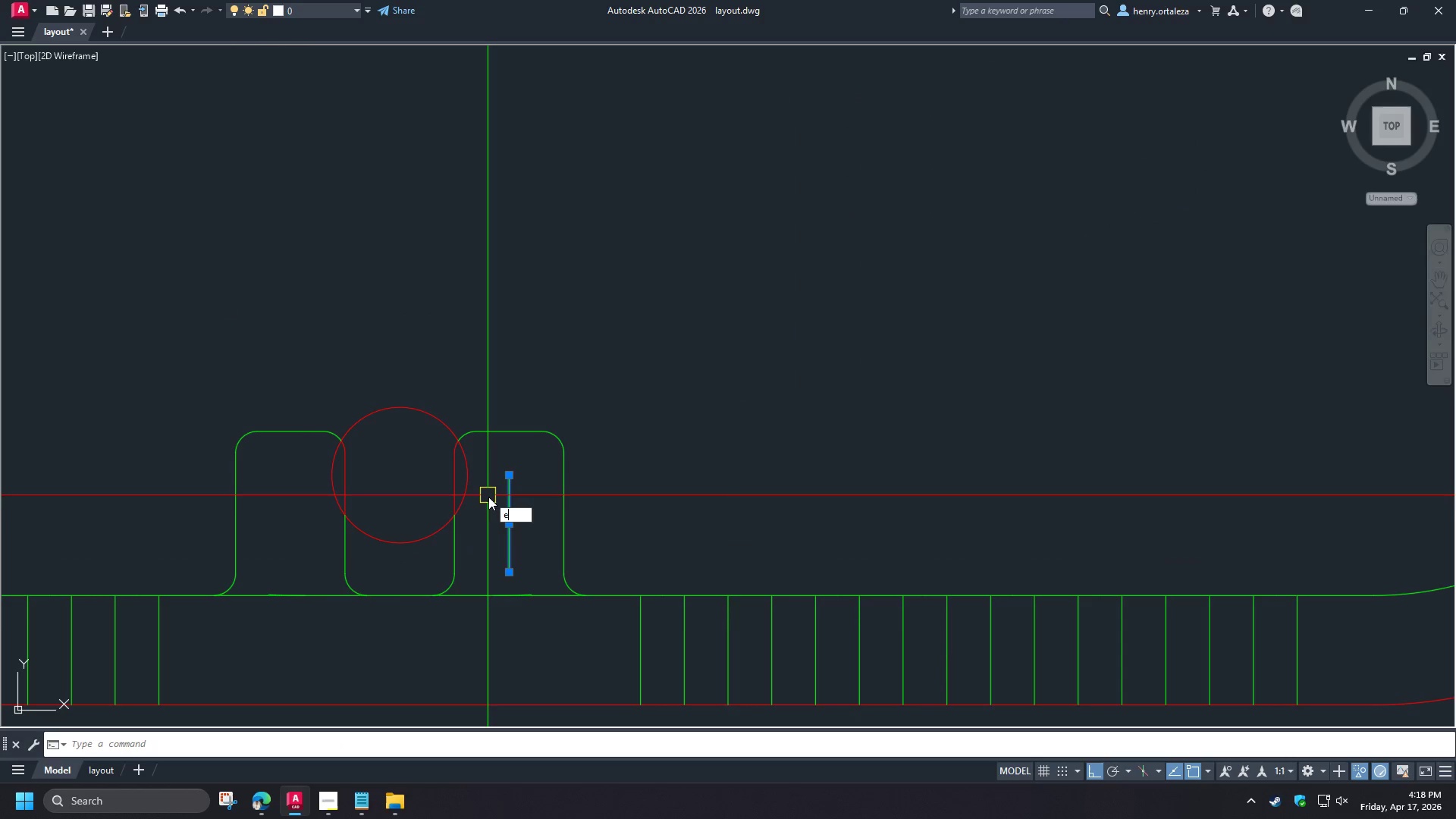 
key(Space)
 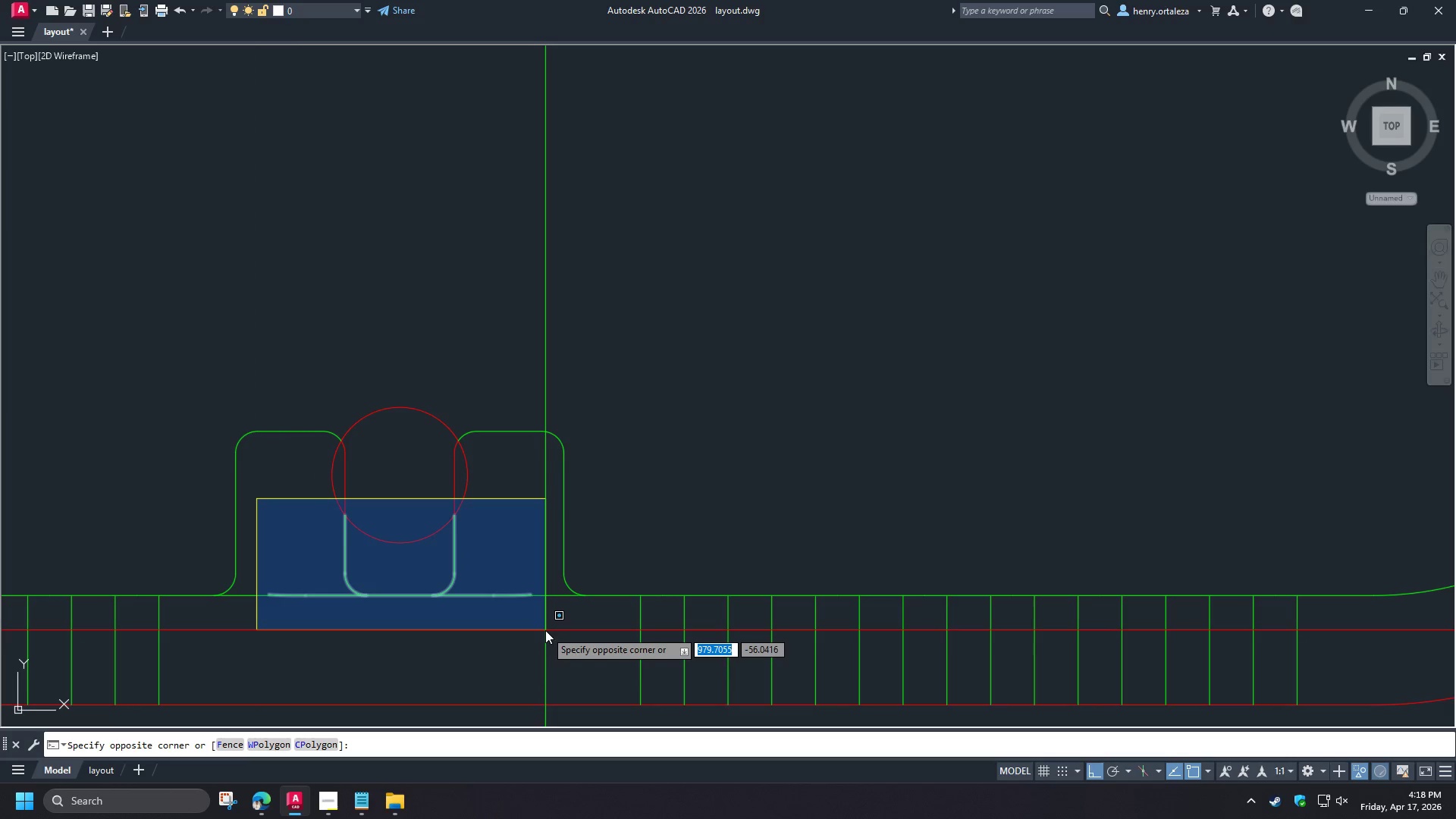 
left_click([326, 619])
 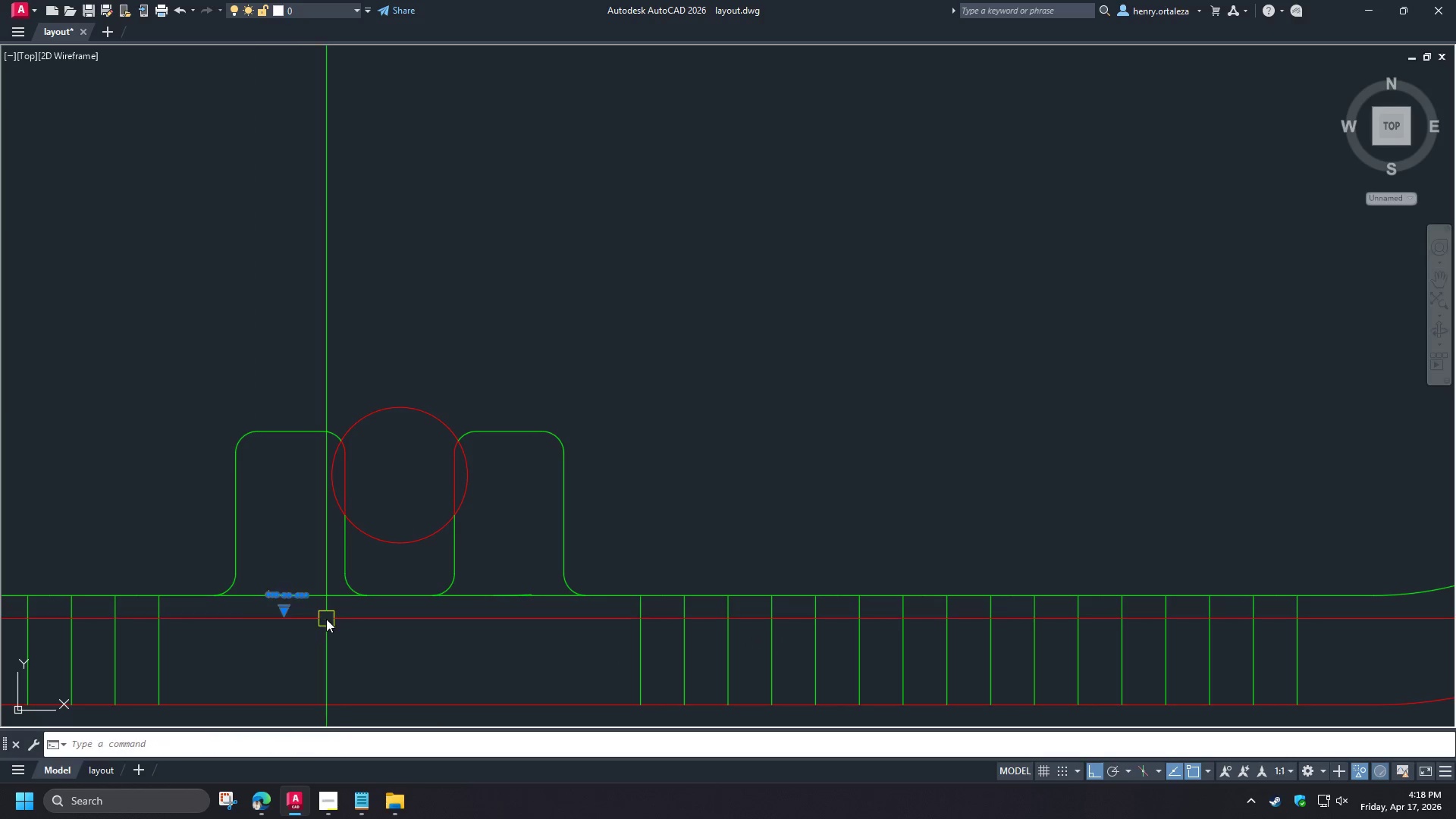 
key(E)
 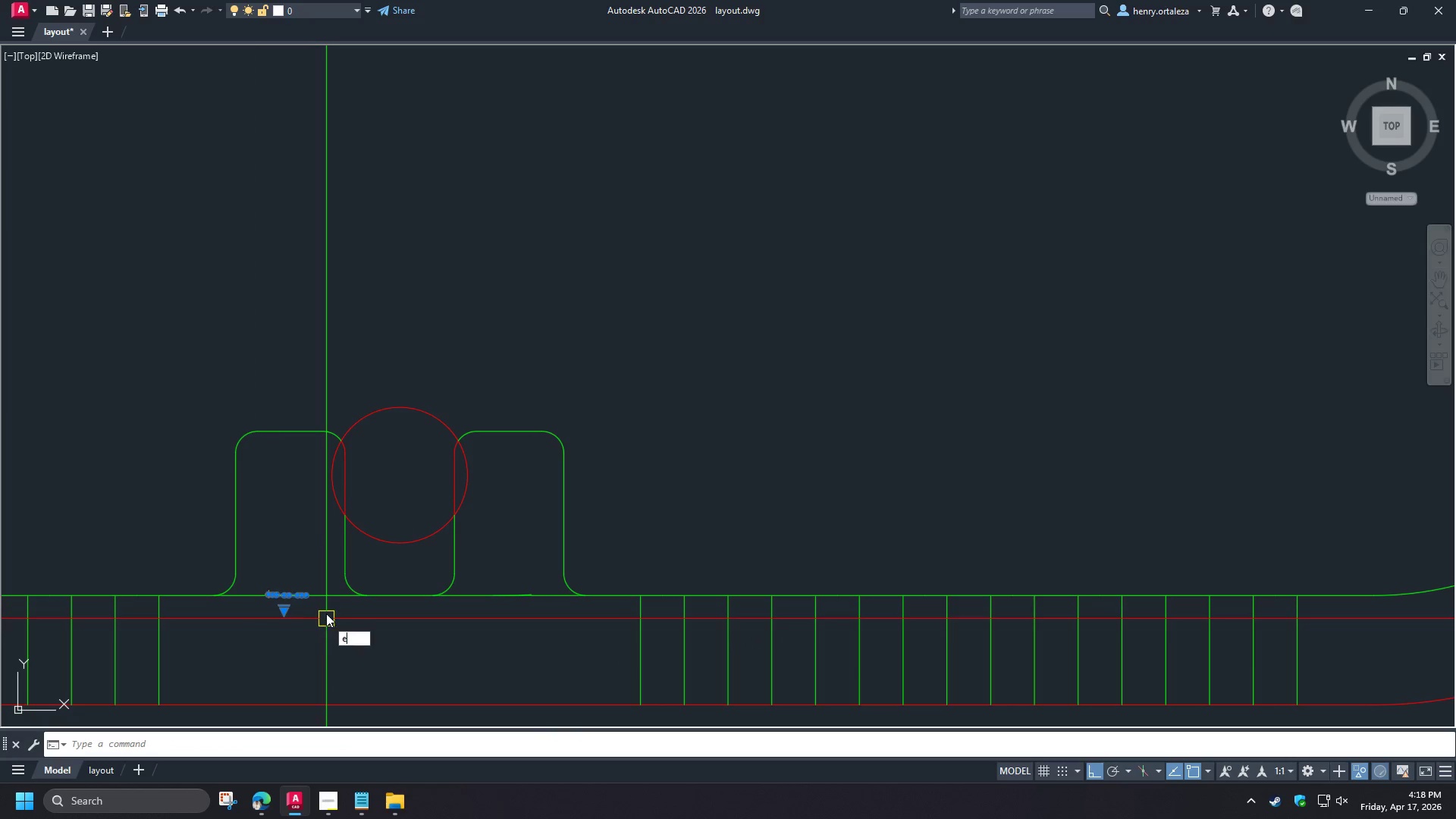 
key(Space)
 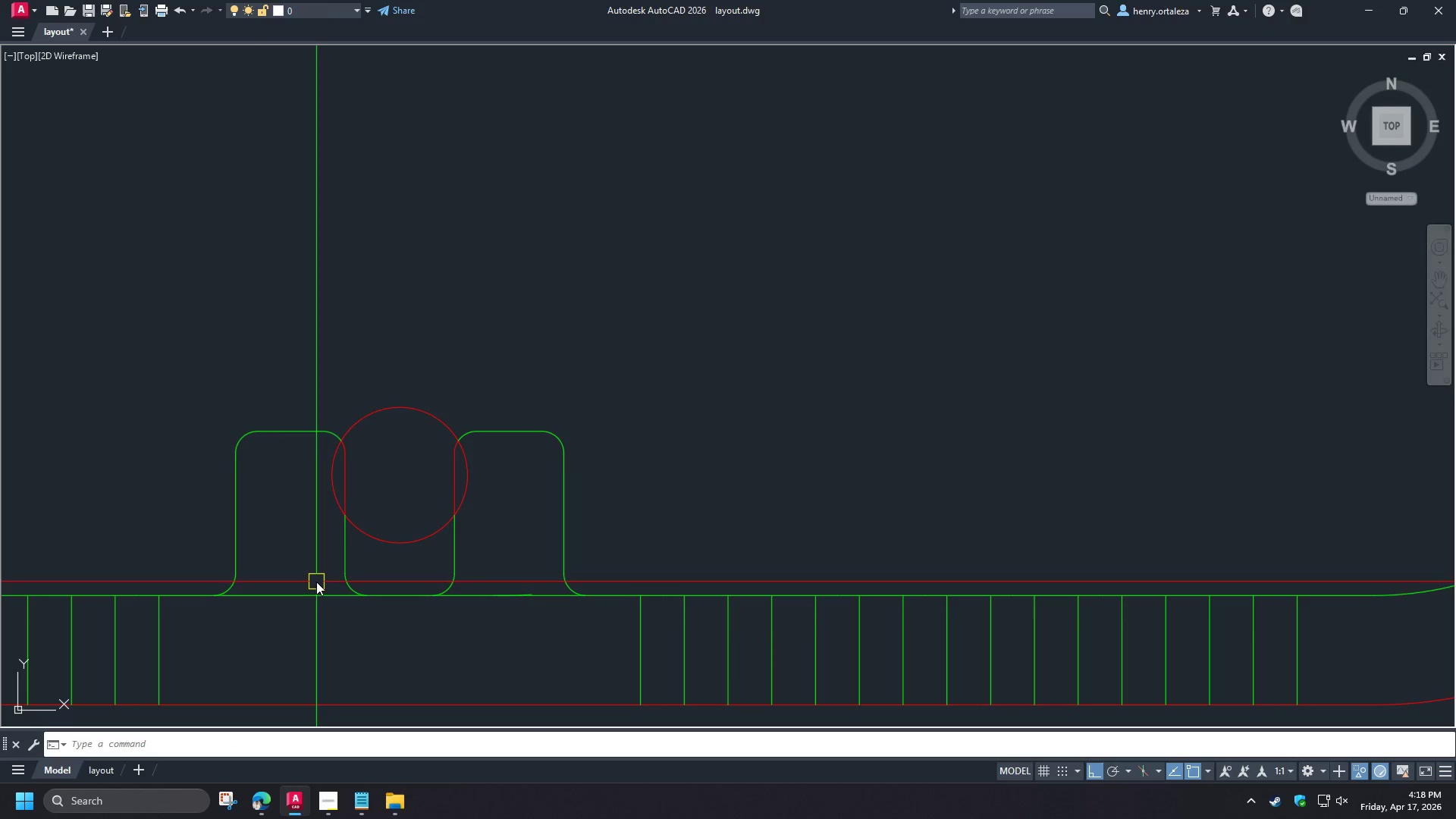 
left_click([316, 582])
 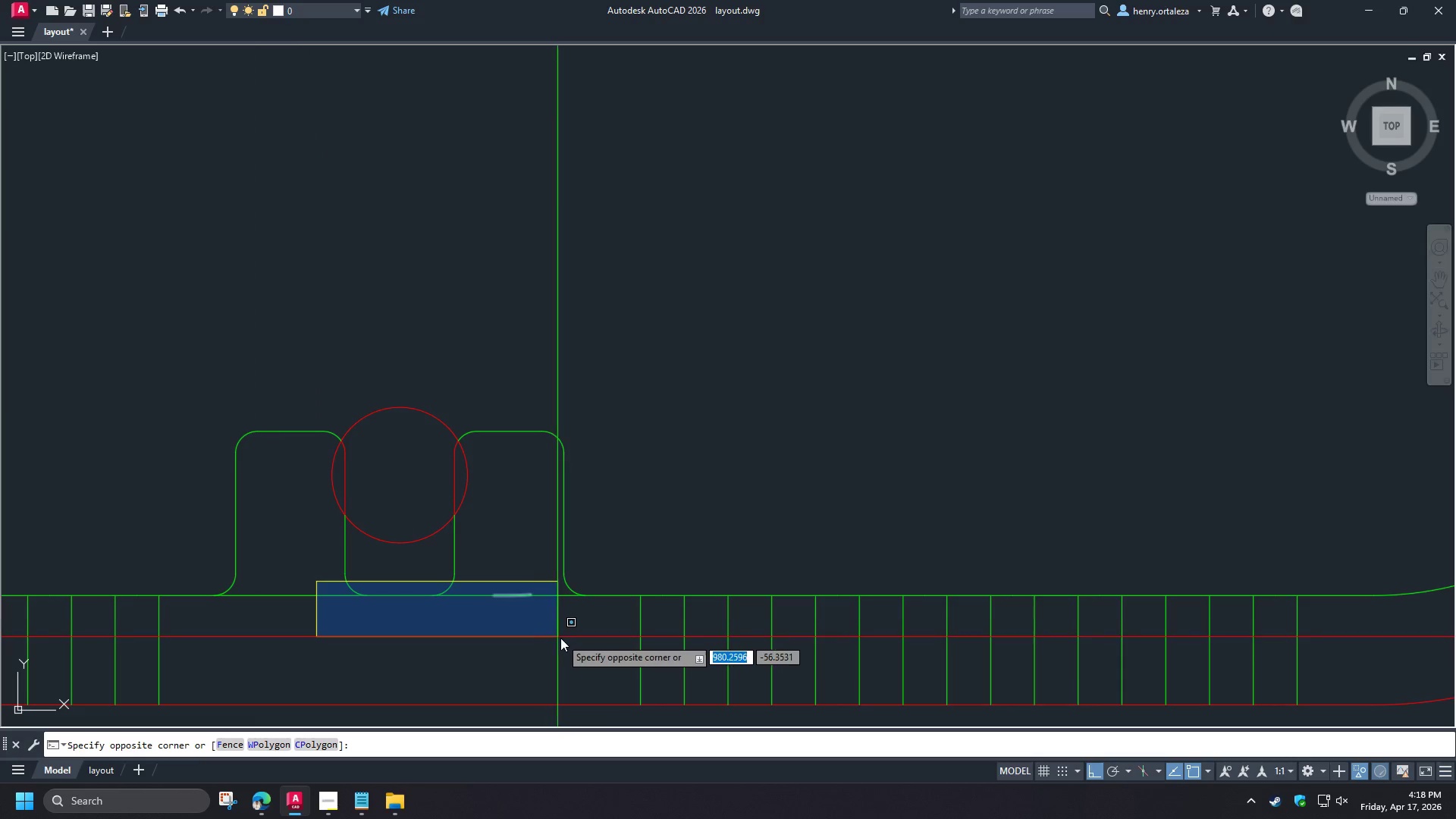 
left_click([560, 638])
 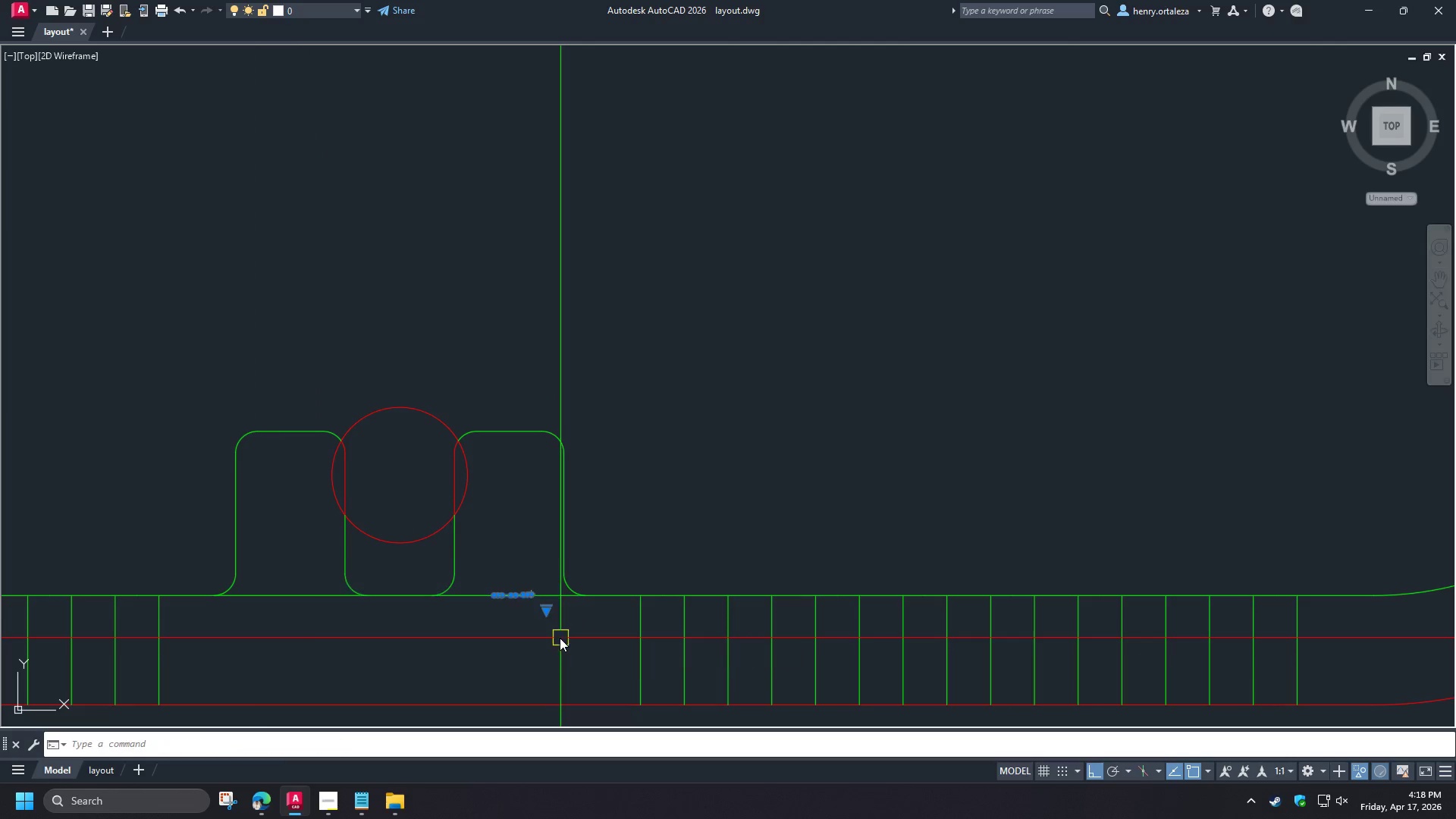 
key(E)
 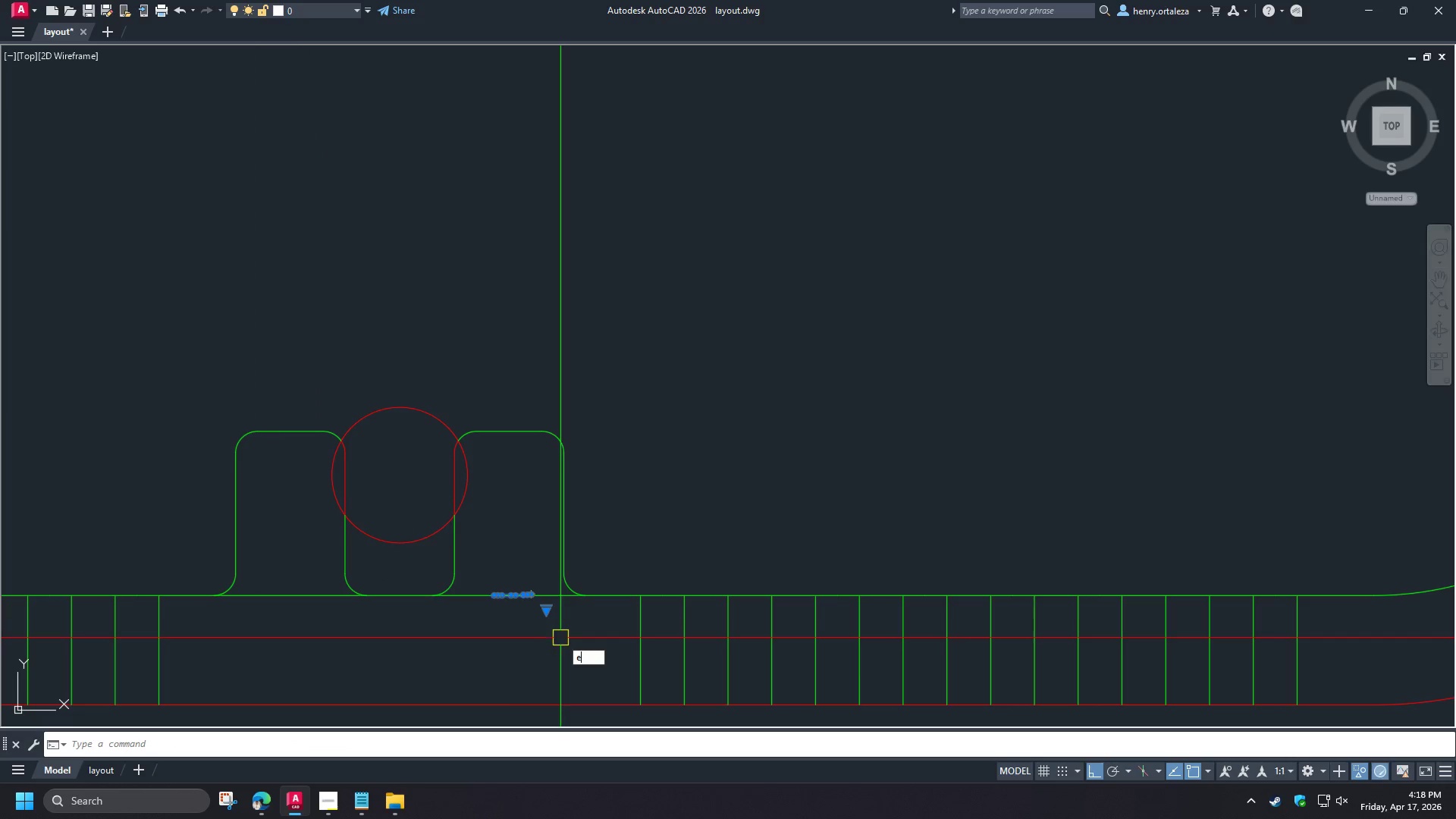 
key(Space)
 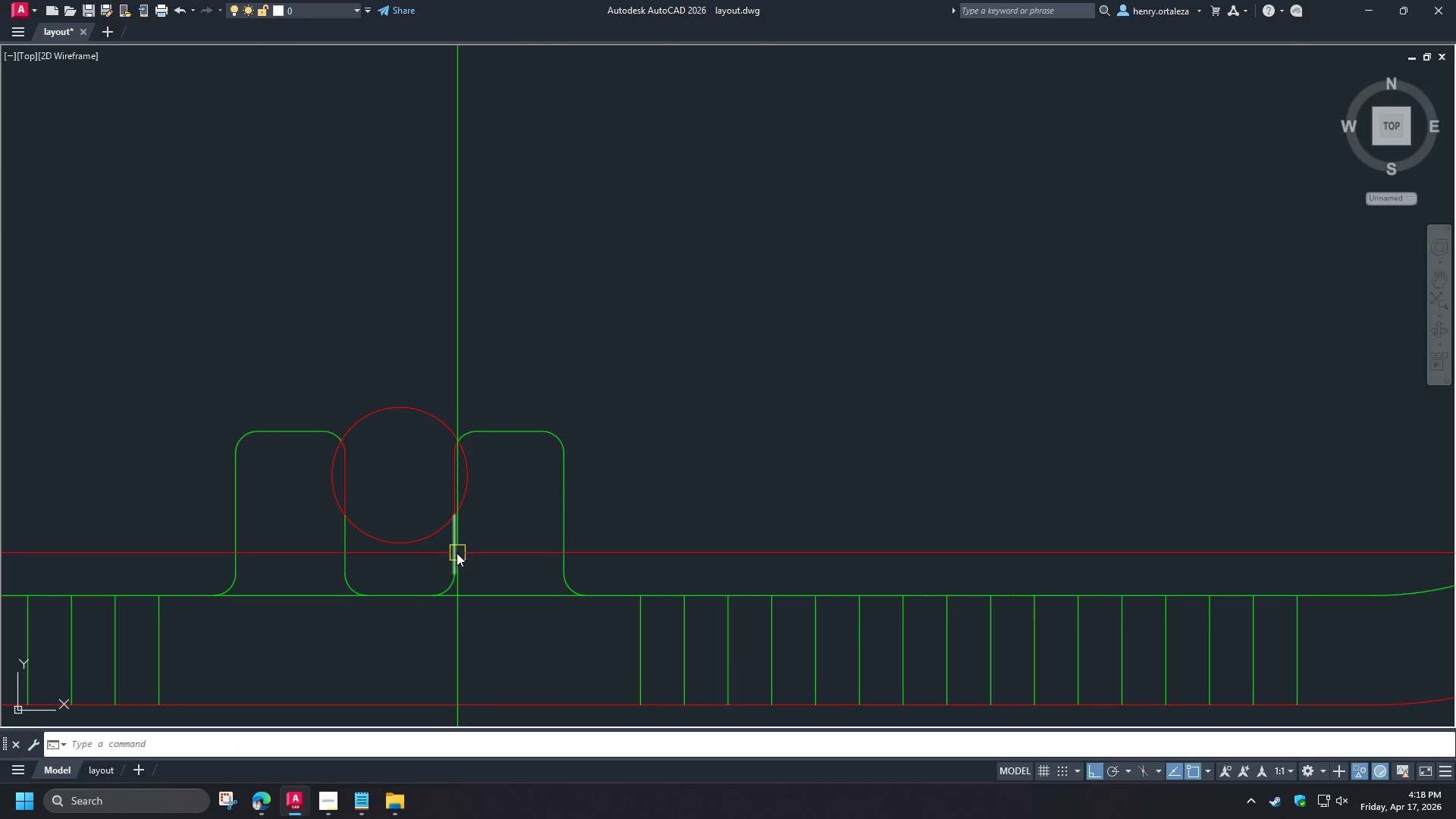 
scroll: coordinate [413, 350], scroll_direction: down, amount: 4.0
 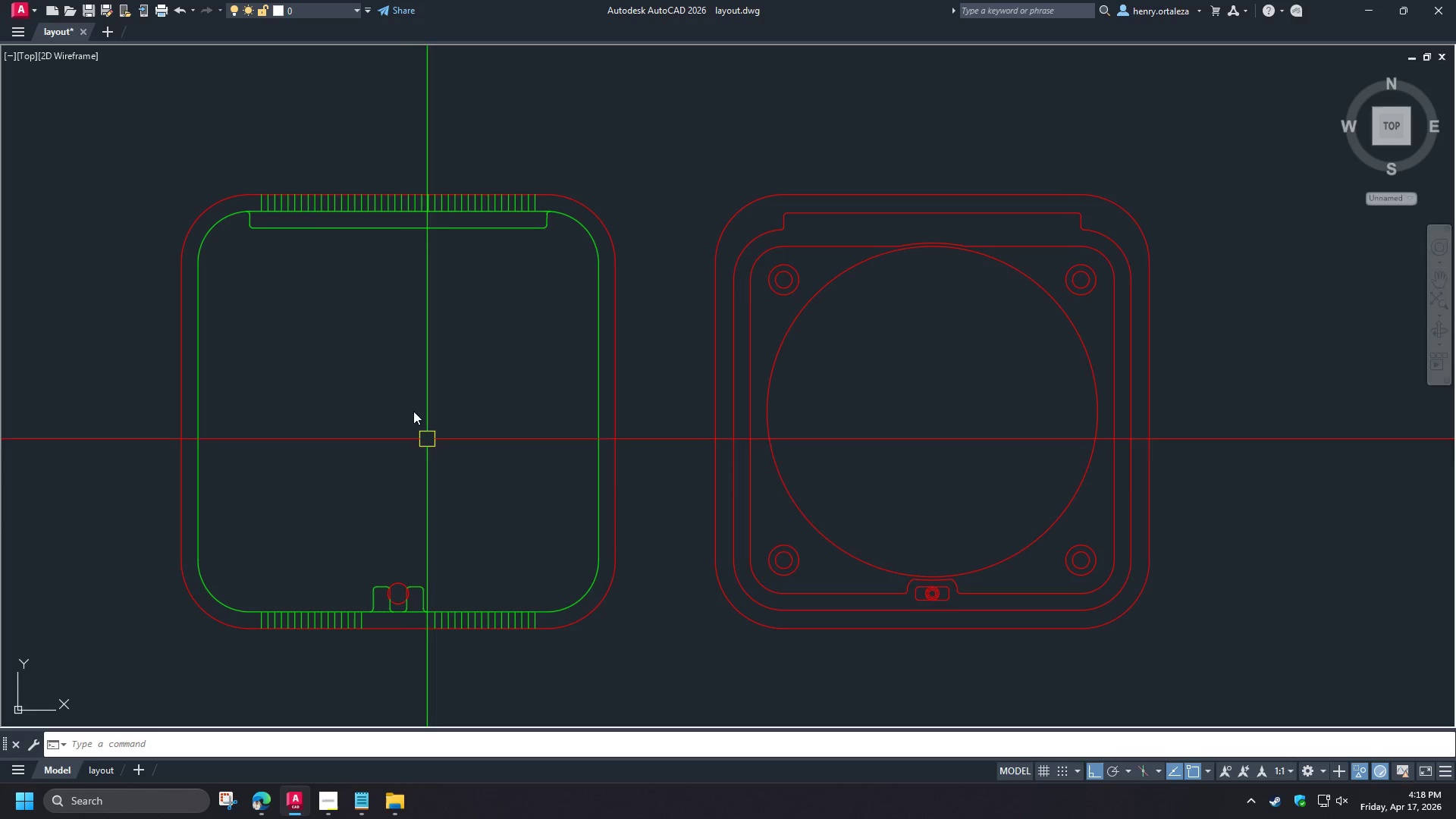 
key(M)
 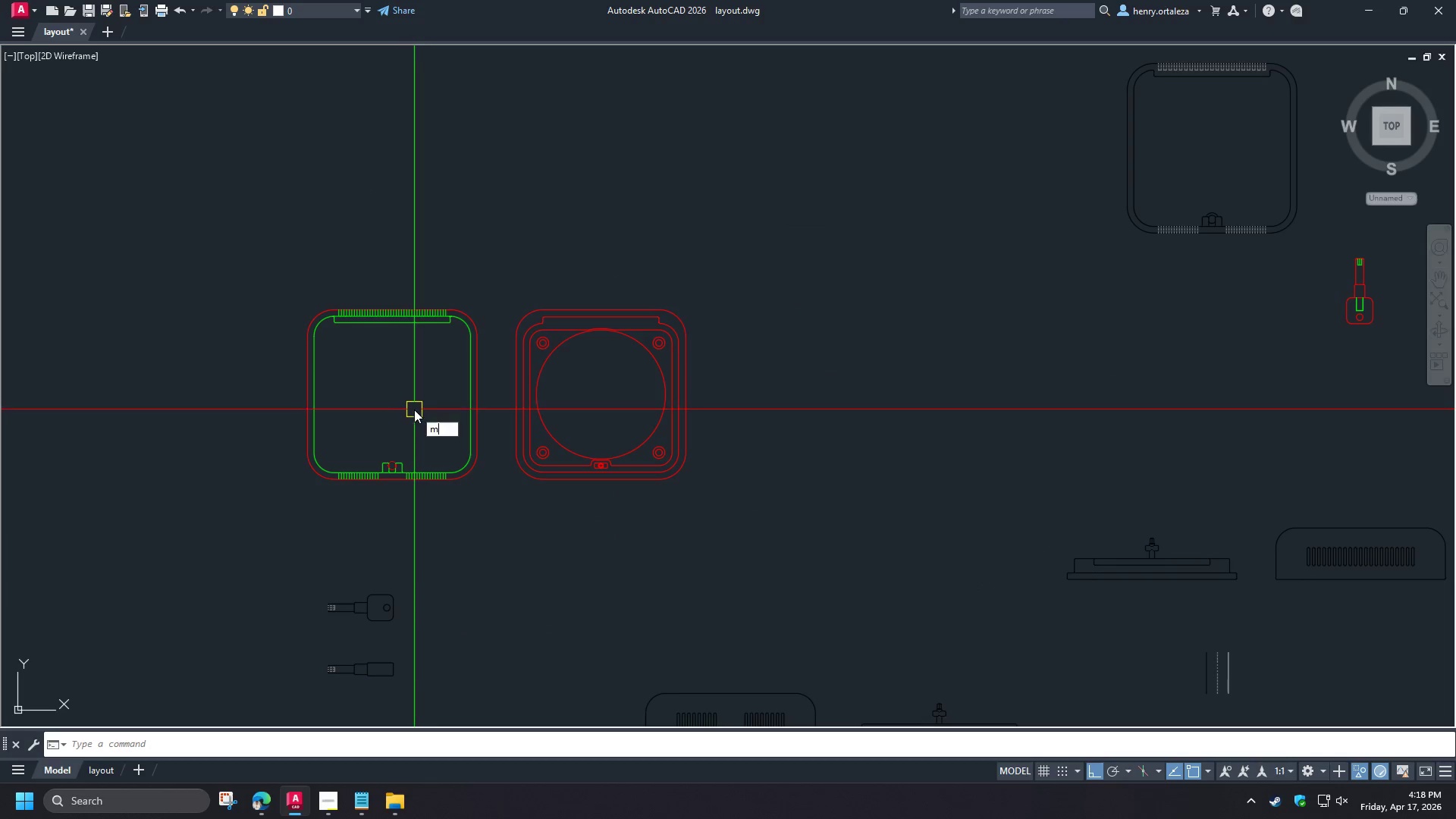 
scroll: coordinate [388, 370], scroll_direction: down, amount: 2.0
 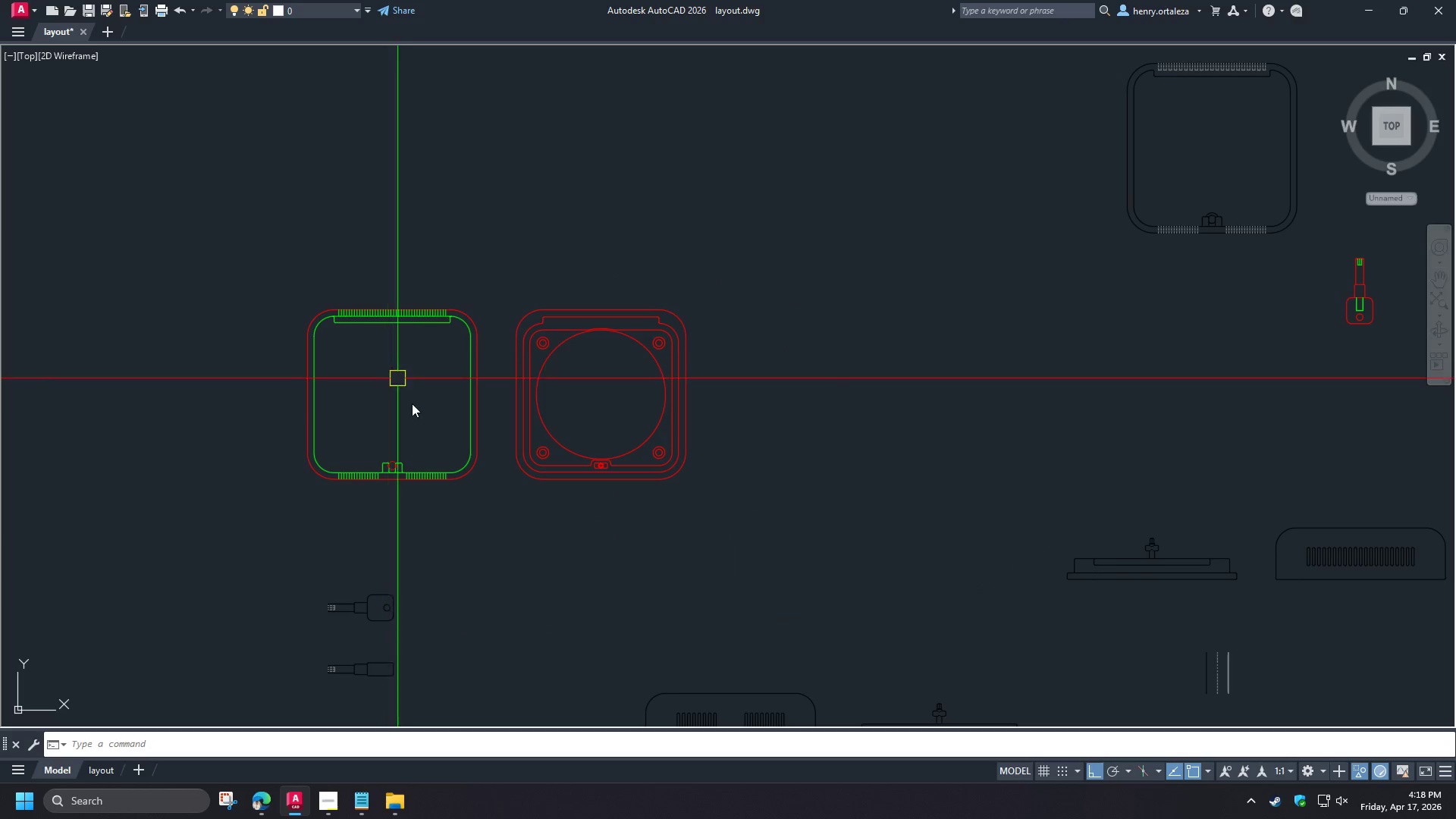 
key(A)
 